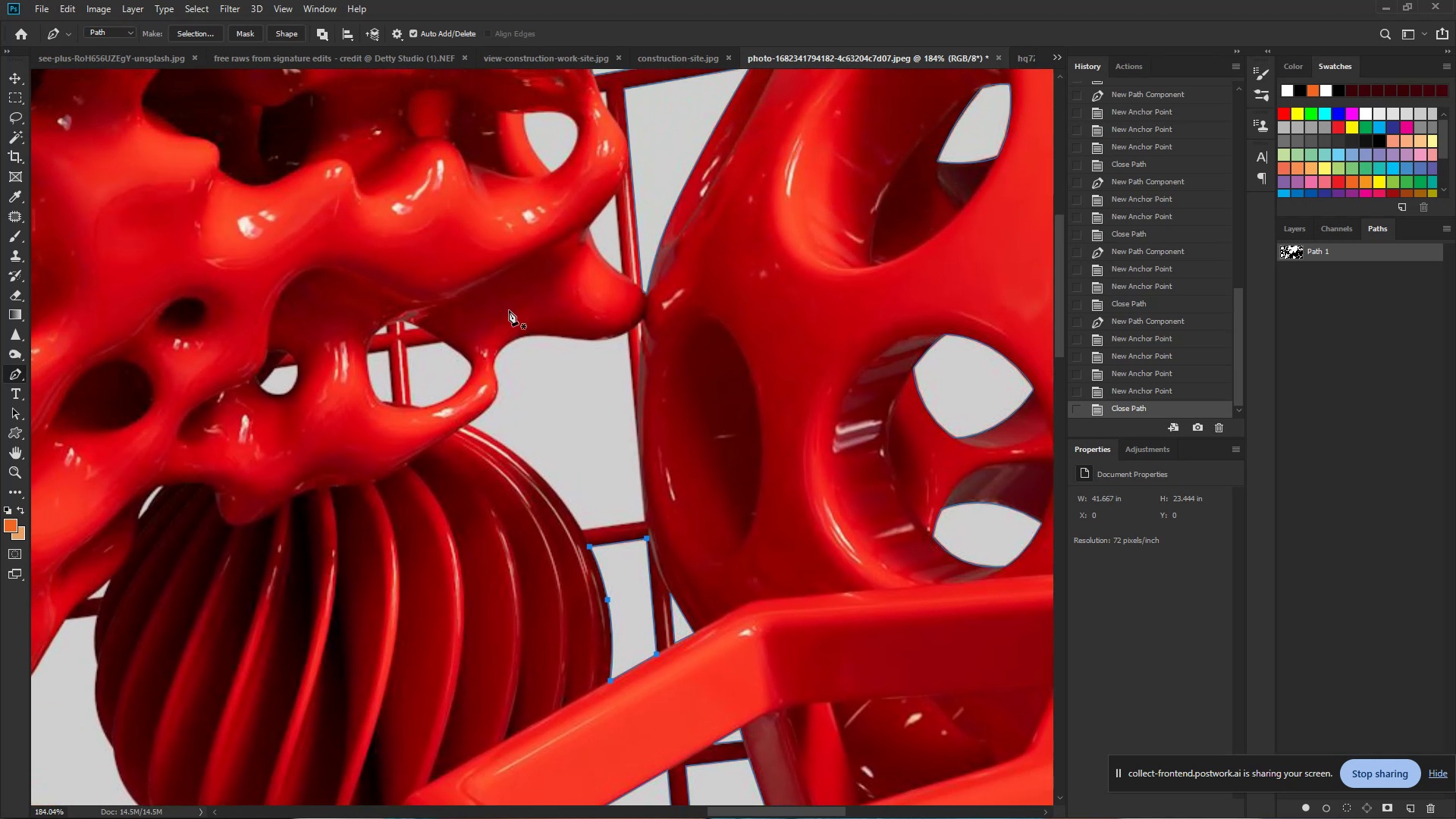 
hold_key(key=ControlLeft, duration=0.75)
 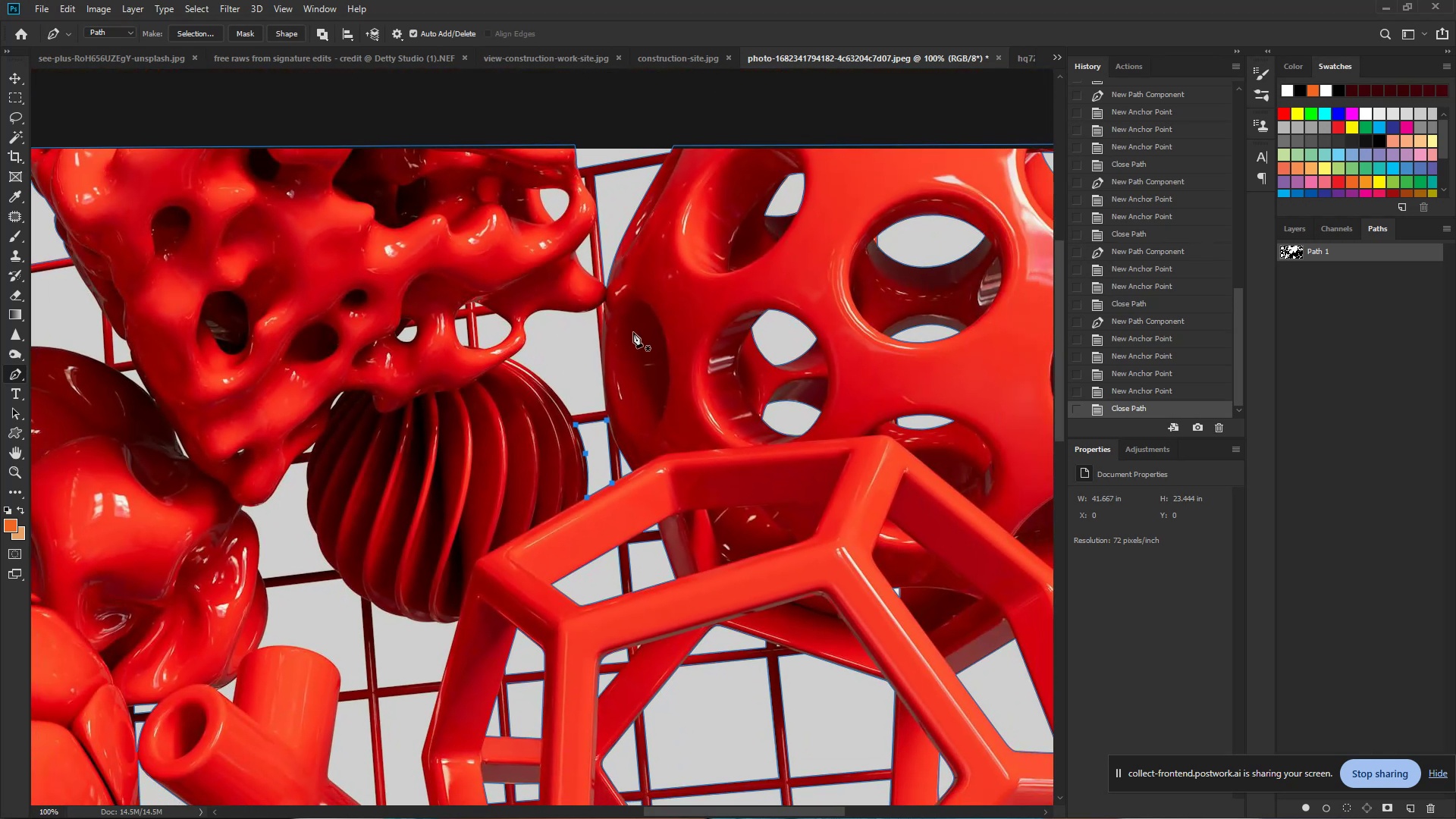 
hold_key(key=Space, duration=0.53)
 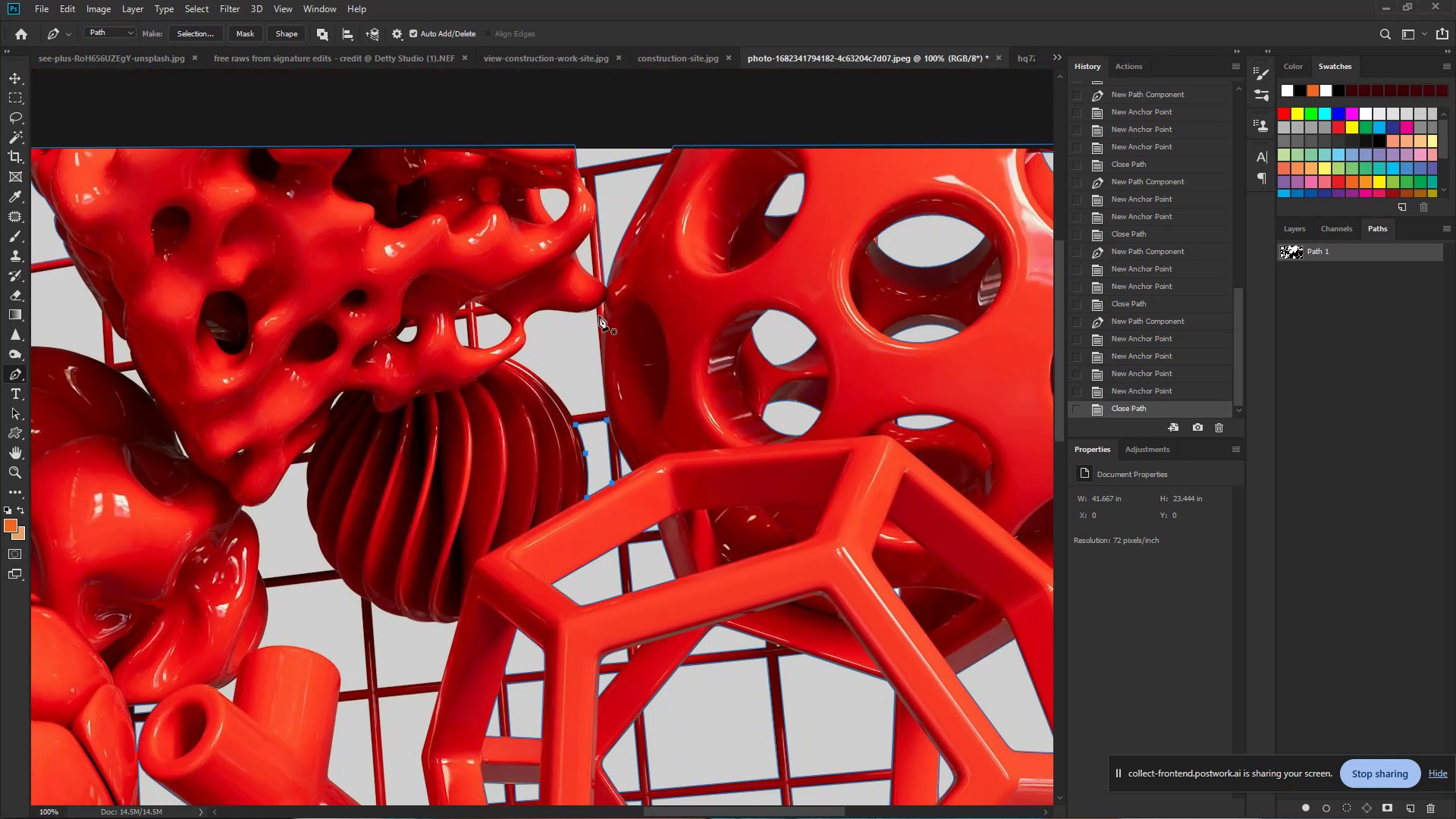 
left_click_drag(start_coordinate=[560, 280], to_coordinate=[517, 275])
 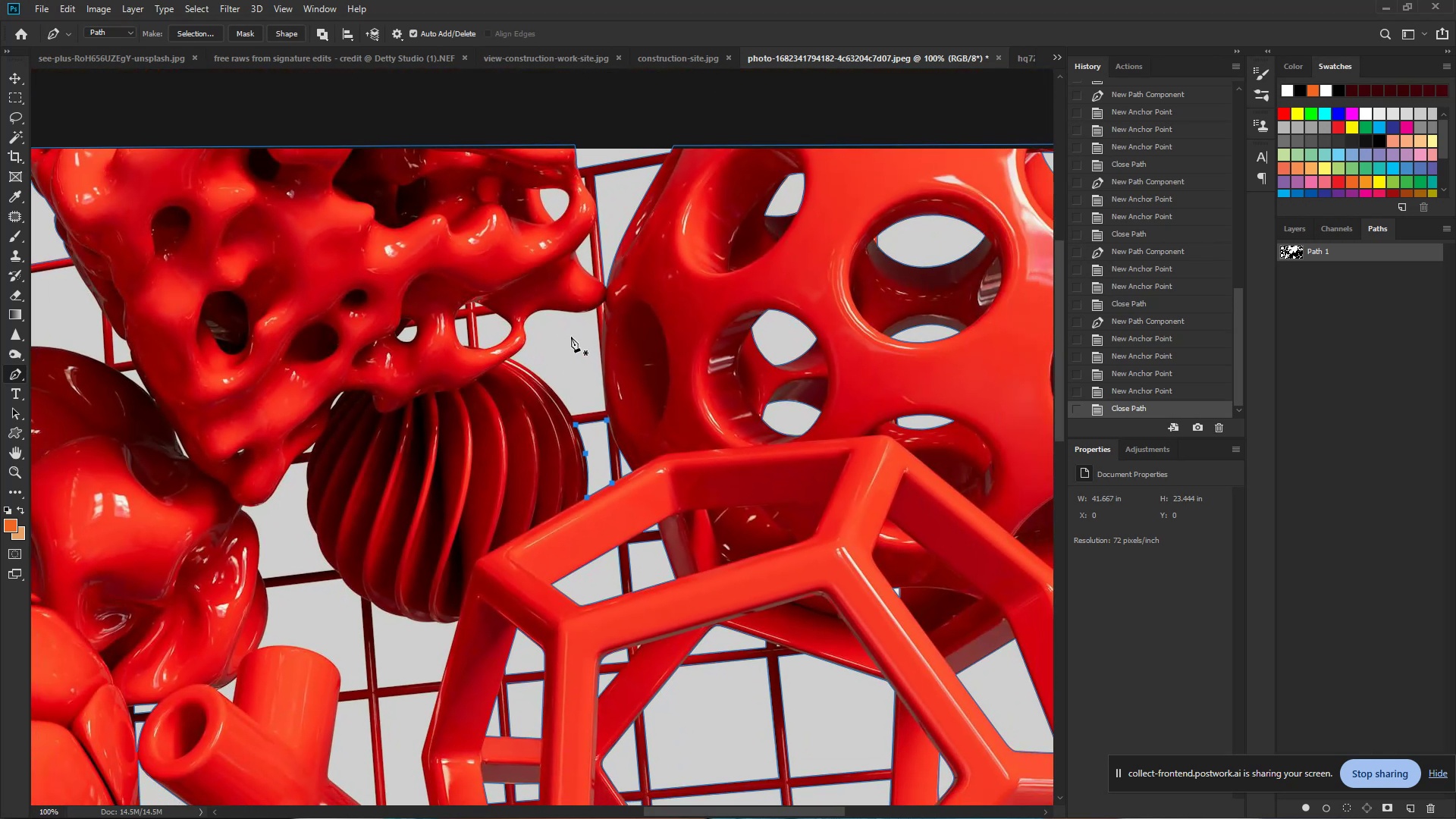 
hold_key(key=ControlLeft, duration=1.15)
 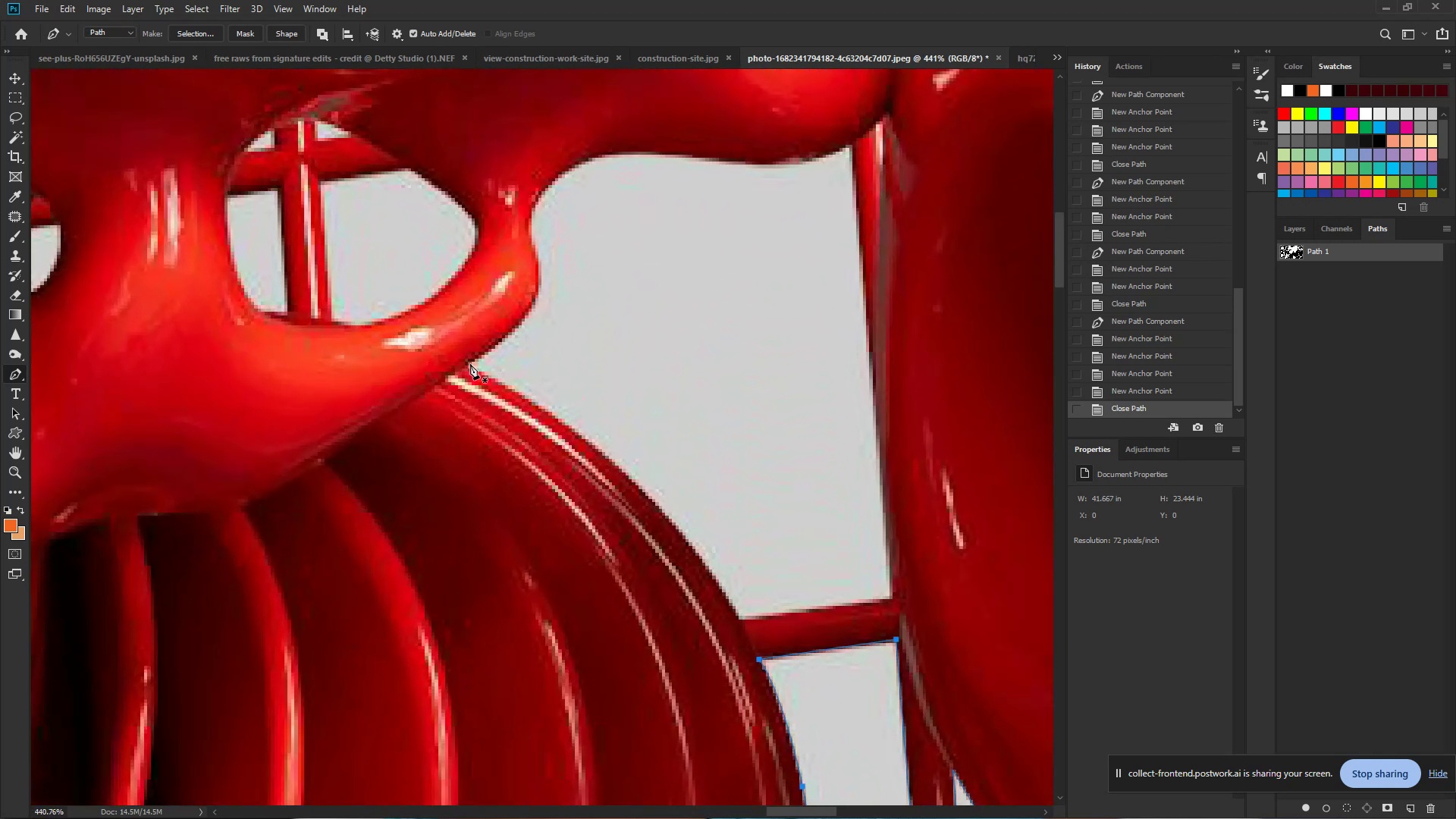 
hold_key(key=Space, duration=0.92)
 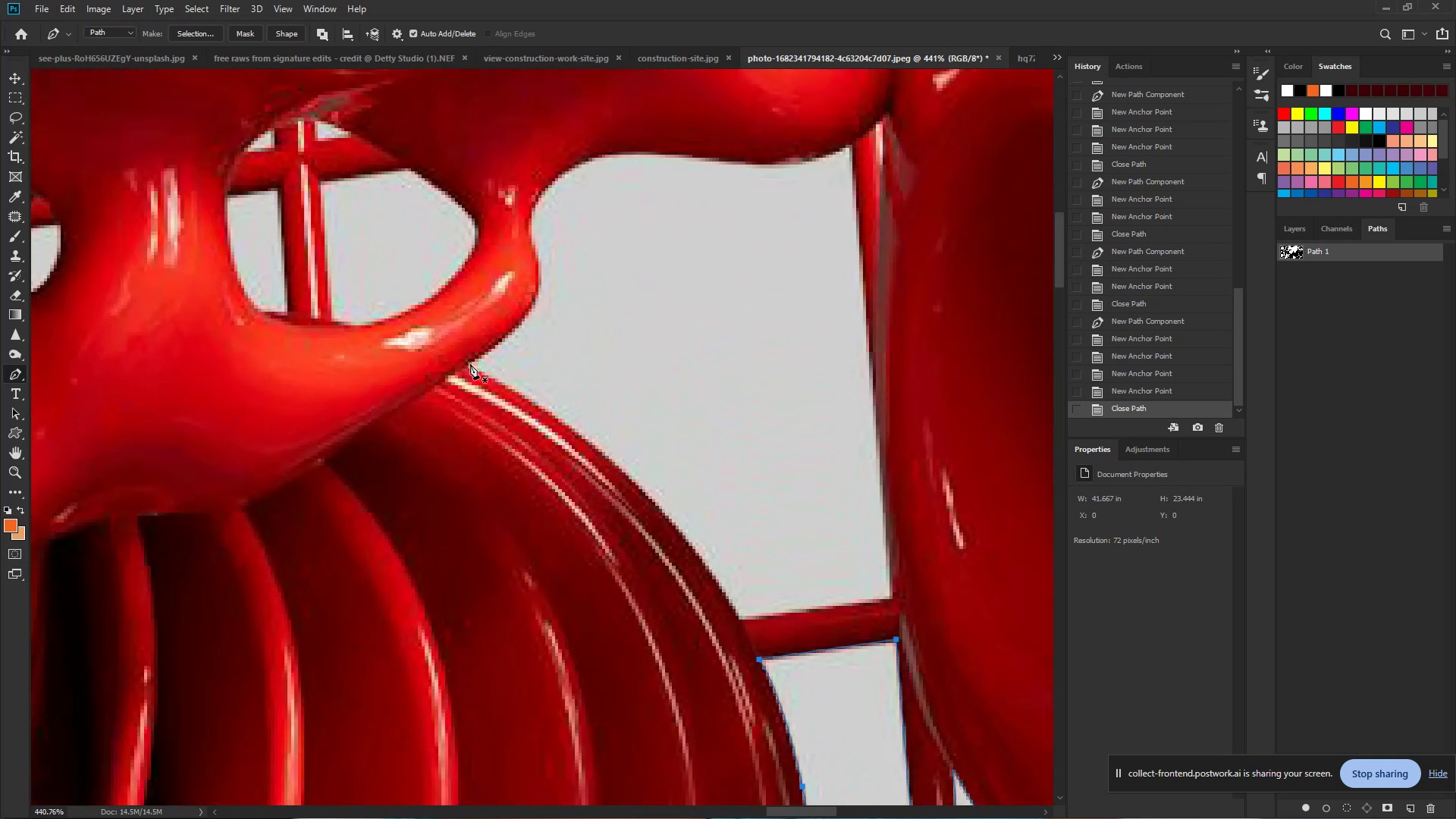 
left_click_drag(start_coordinate=[522, 356], to_coordinate=[613, 371])
 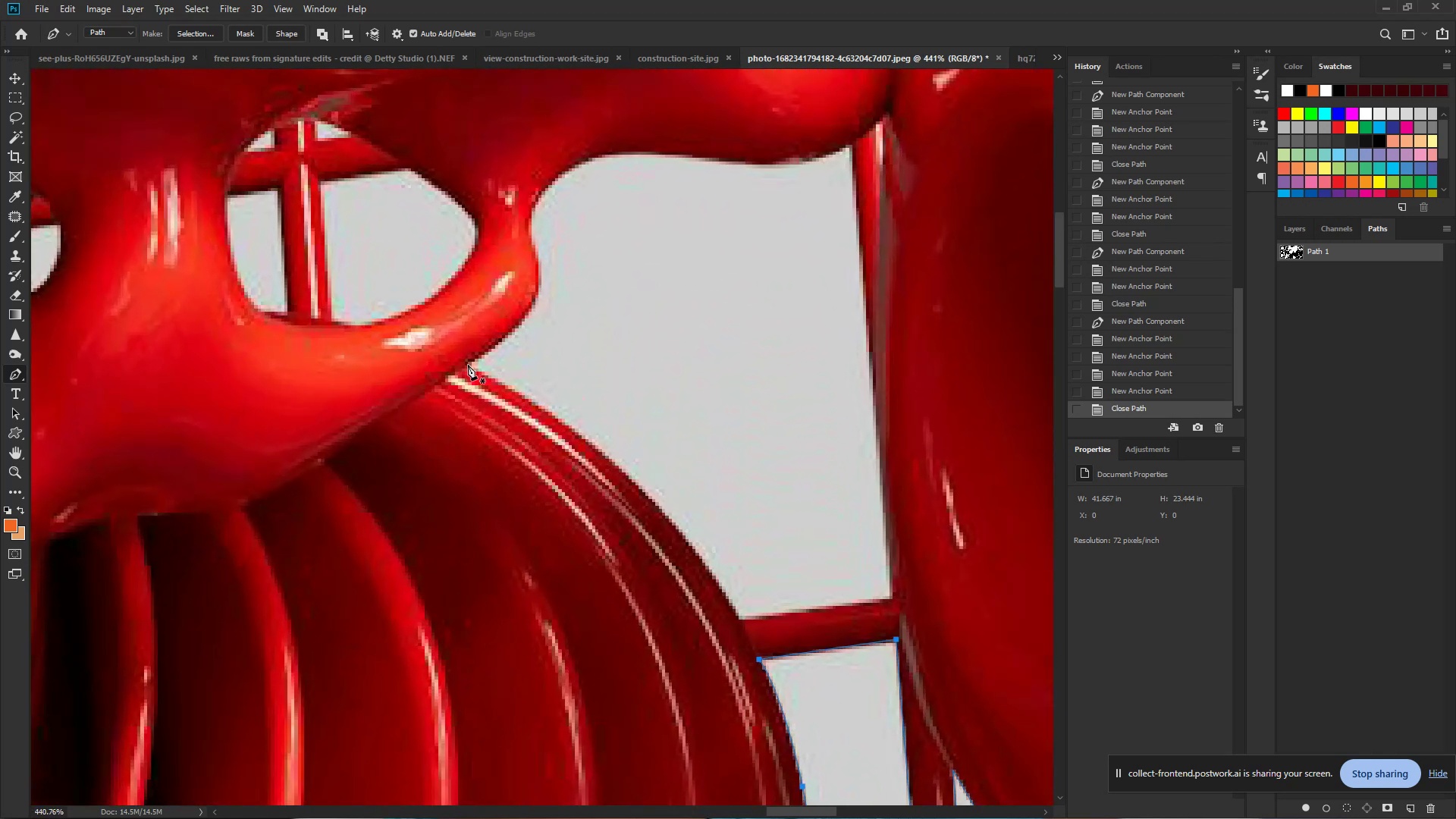 
left_click([468, 365])
 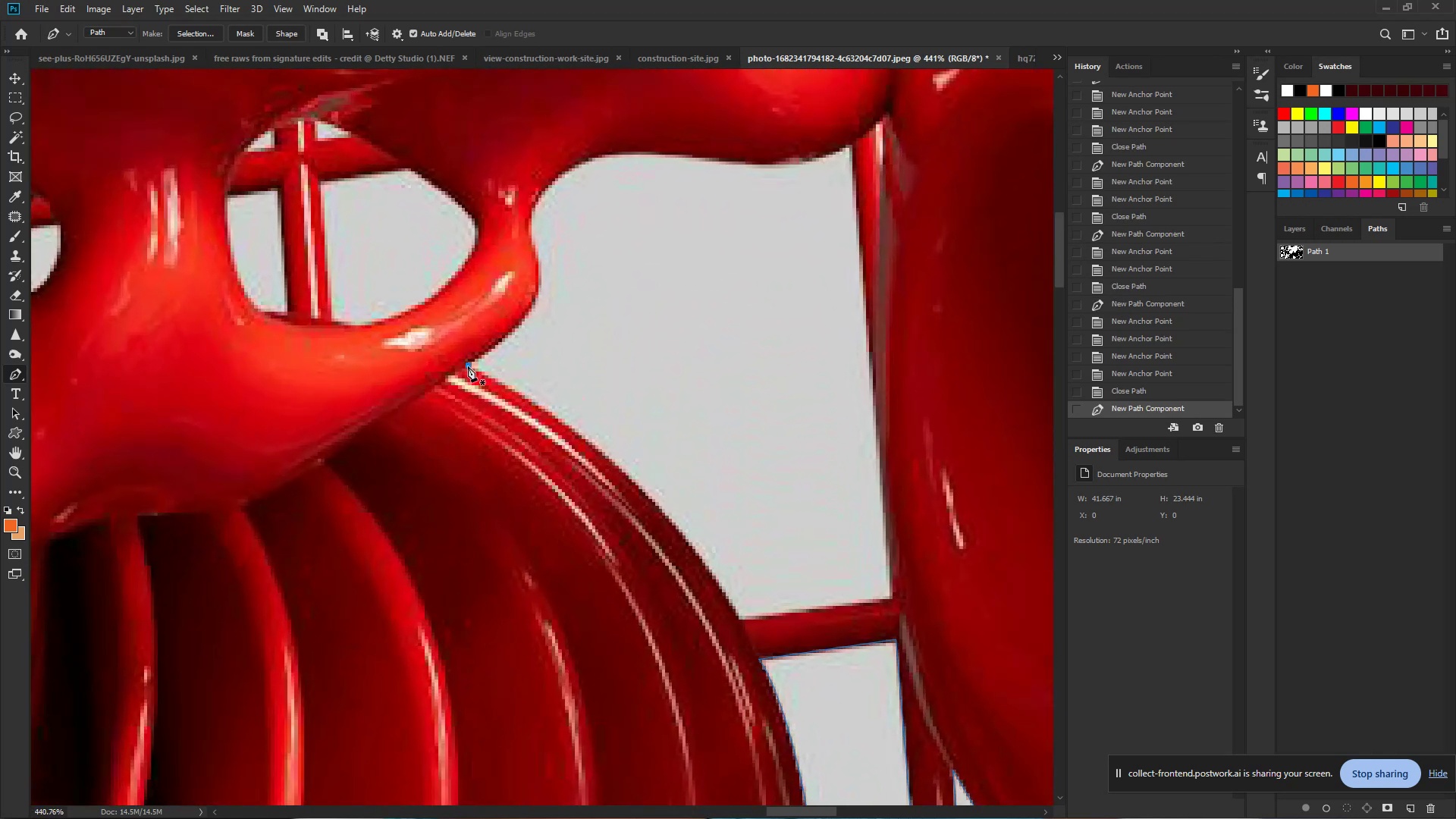 
hold_key(key=Space, duration=0.62)
 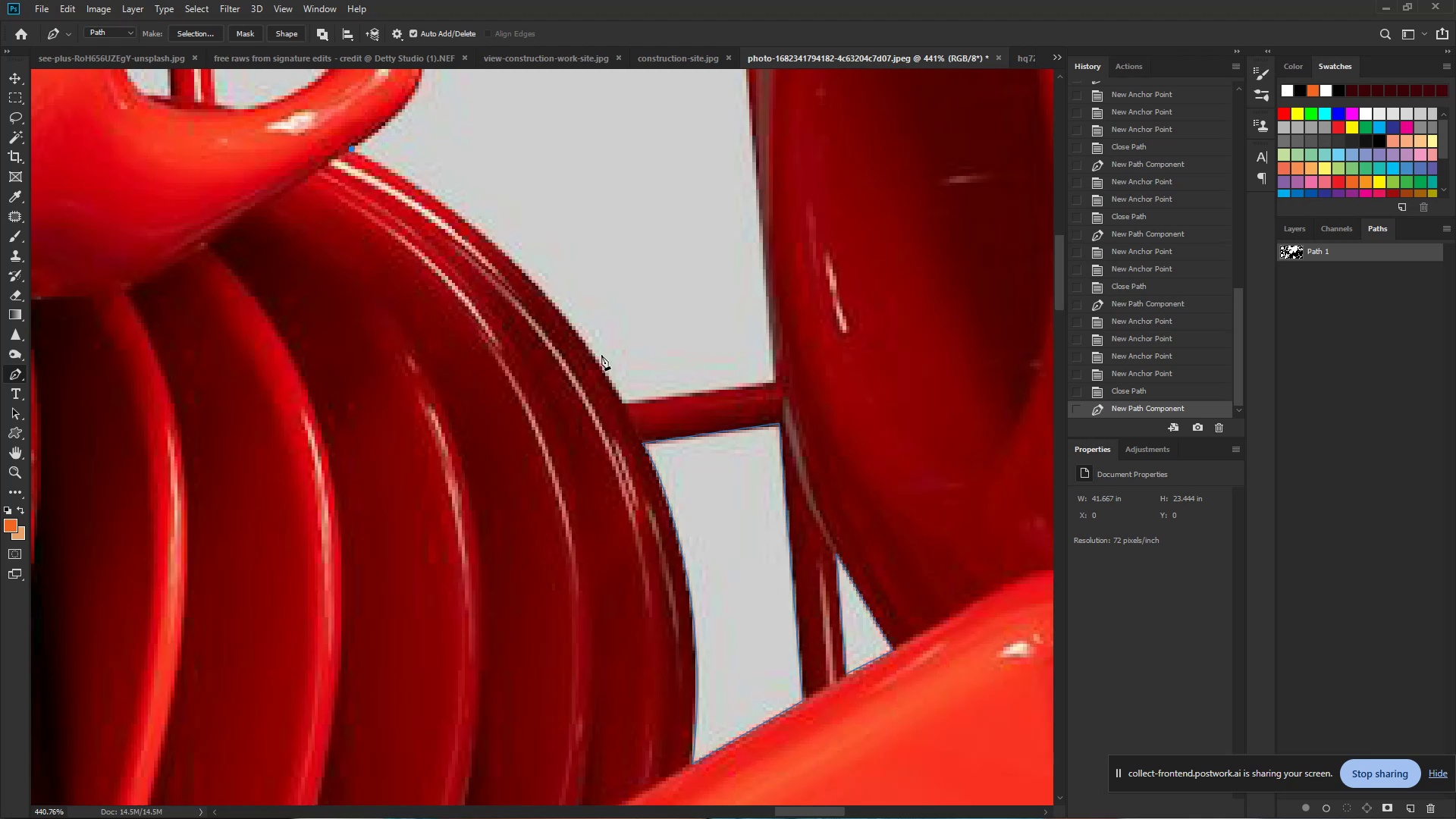 
left_click_drag(start_coordinate=[487, 378], to_coordinate=[370, 162])
 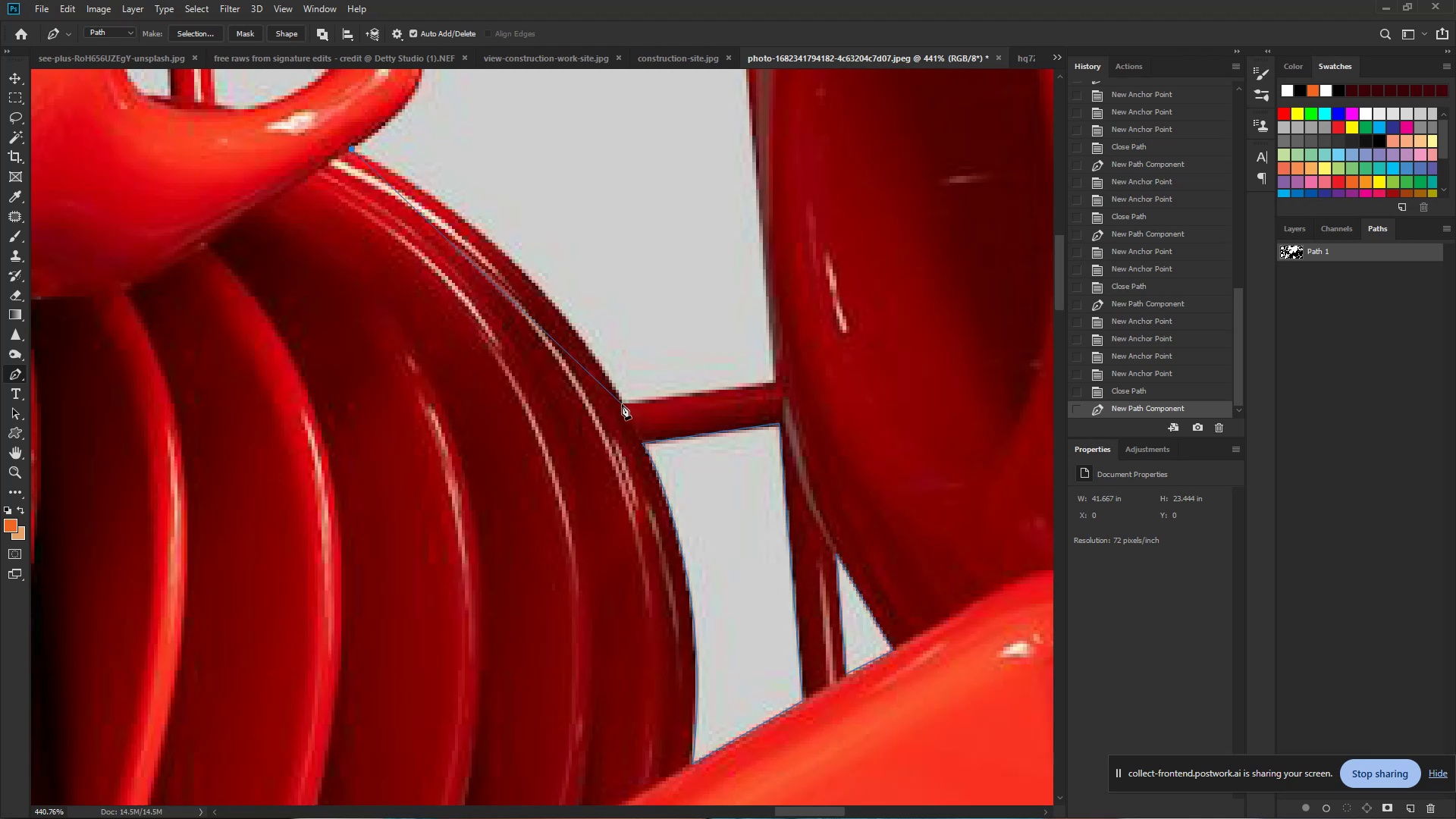 
left_click_drag(start_coordinate=[622, 403], to_coordinate=[717, 579])
 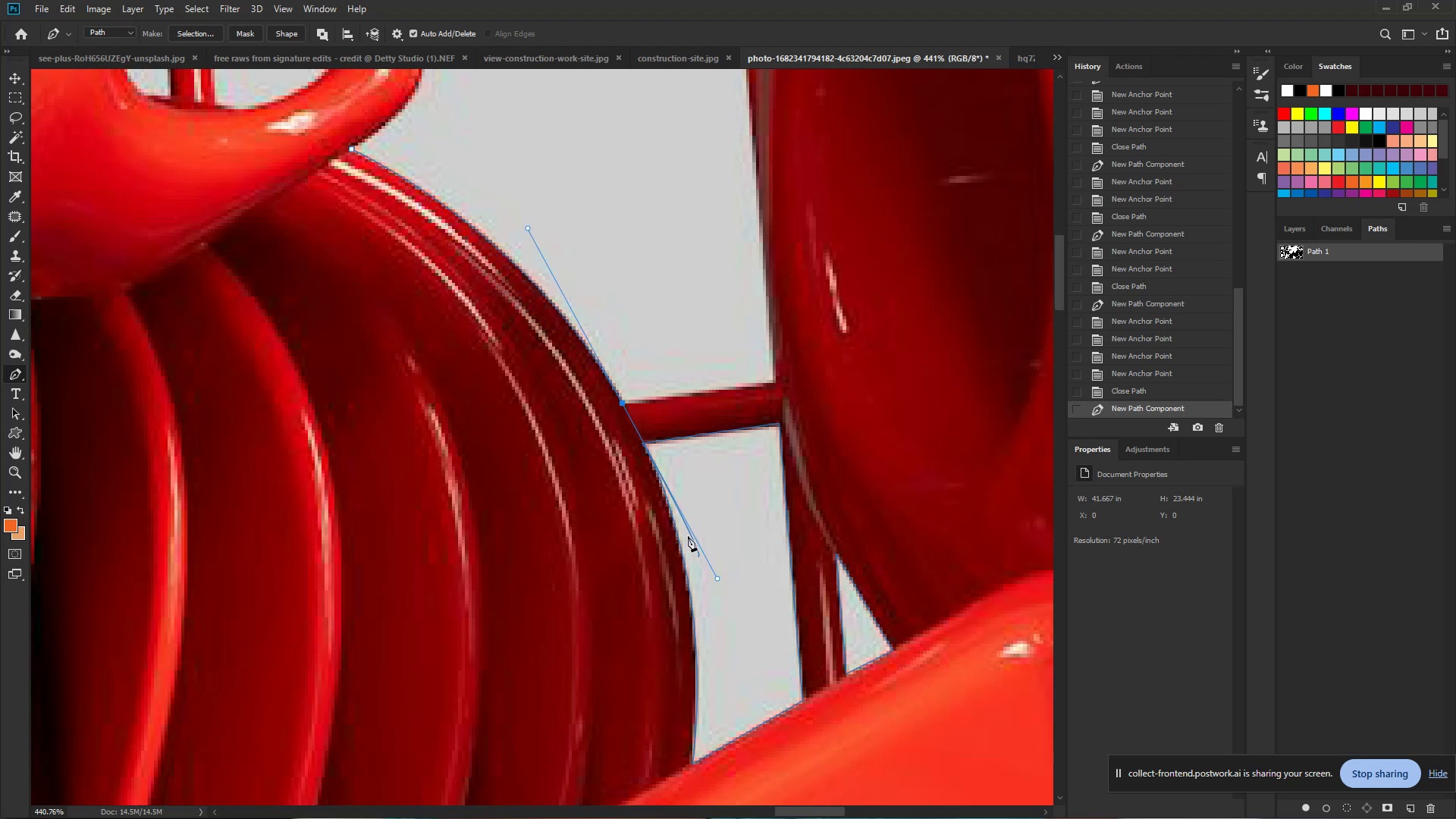 
hold_key(key=AltLeft, duration=1.16)
left_click([622, 401])
 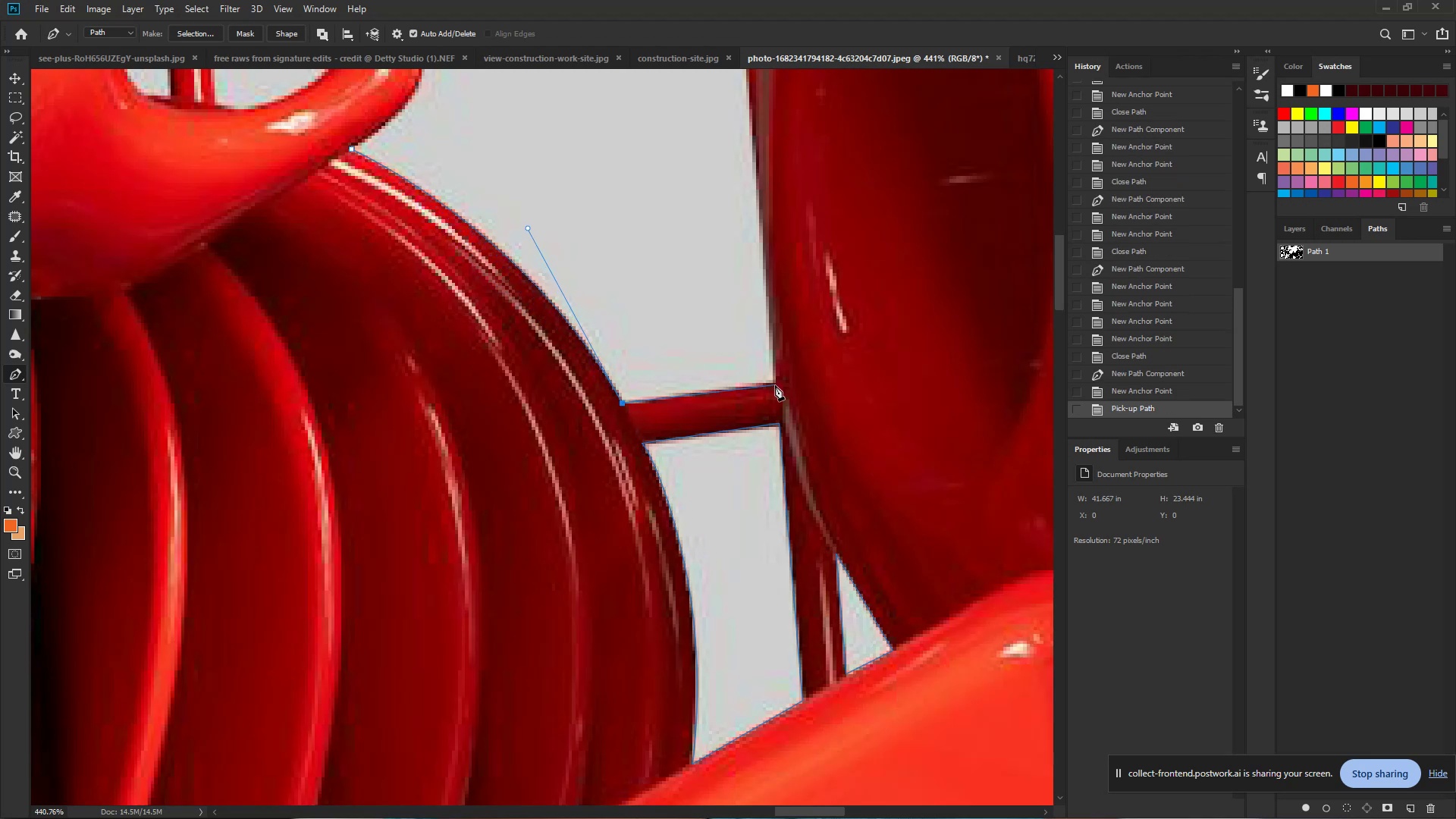 
left_click([774, 383])
 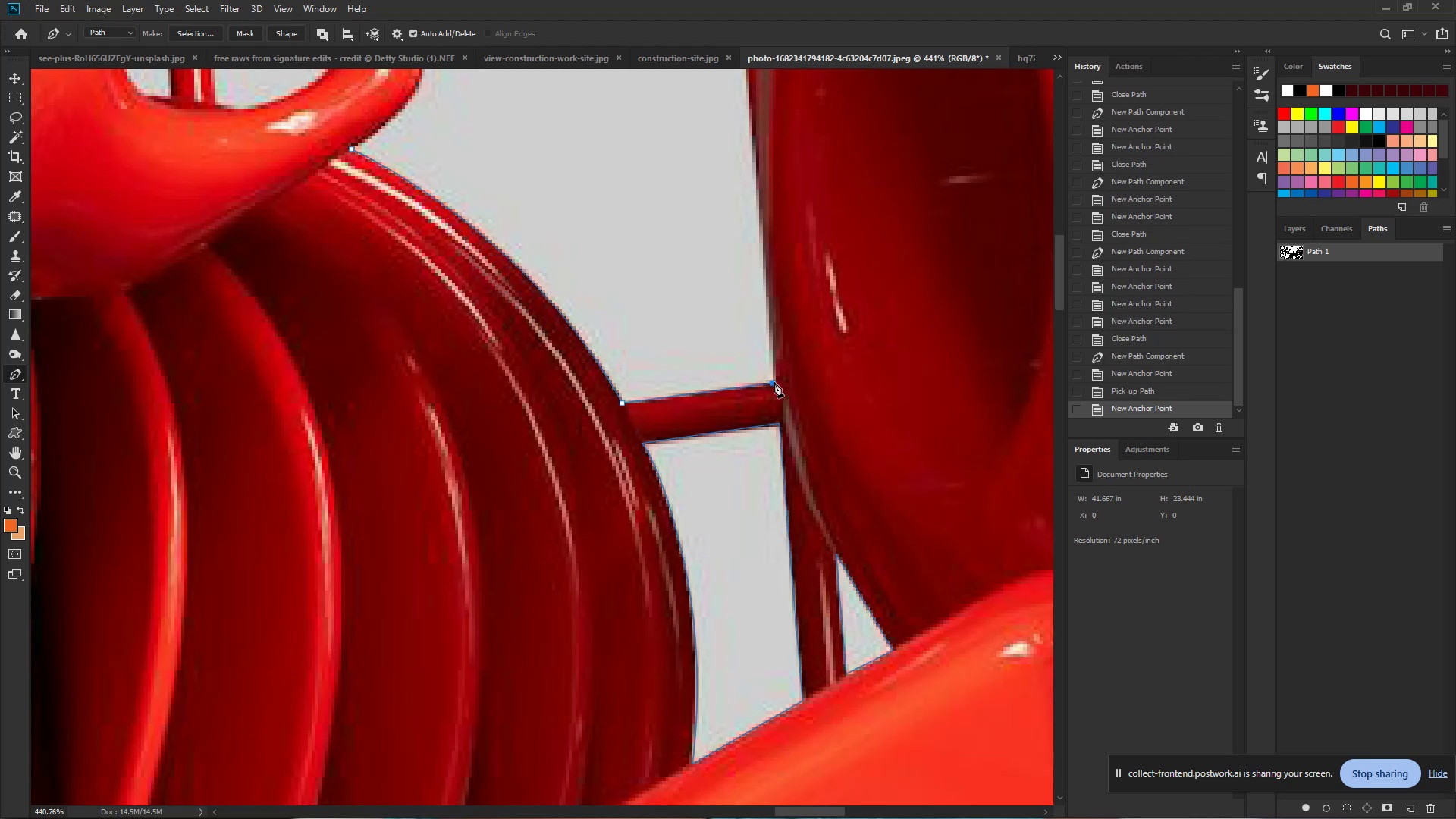 
hold_key(key=Space, duration=0.86)
 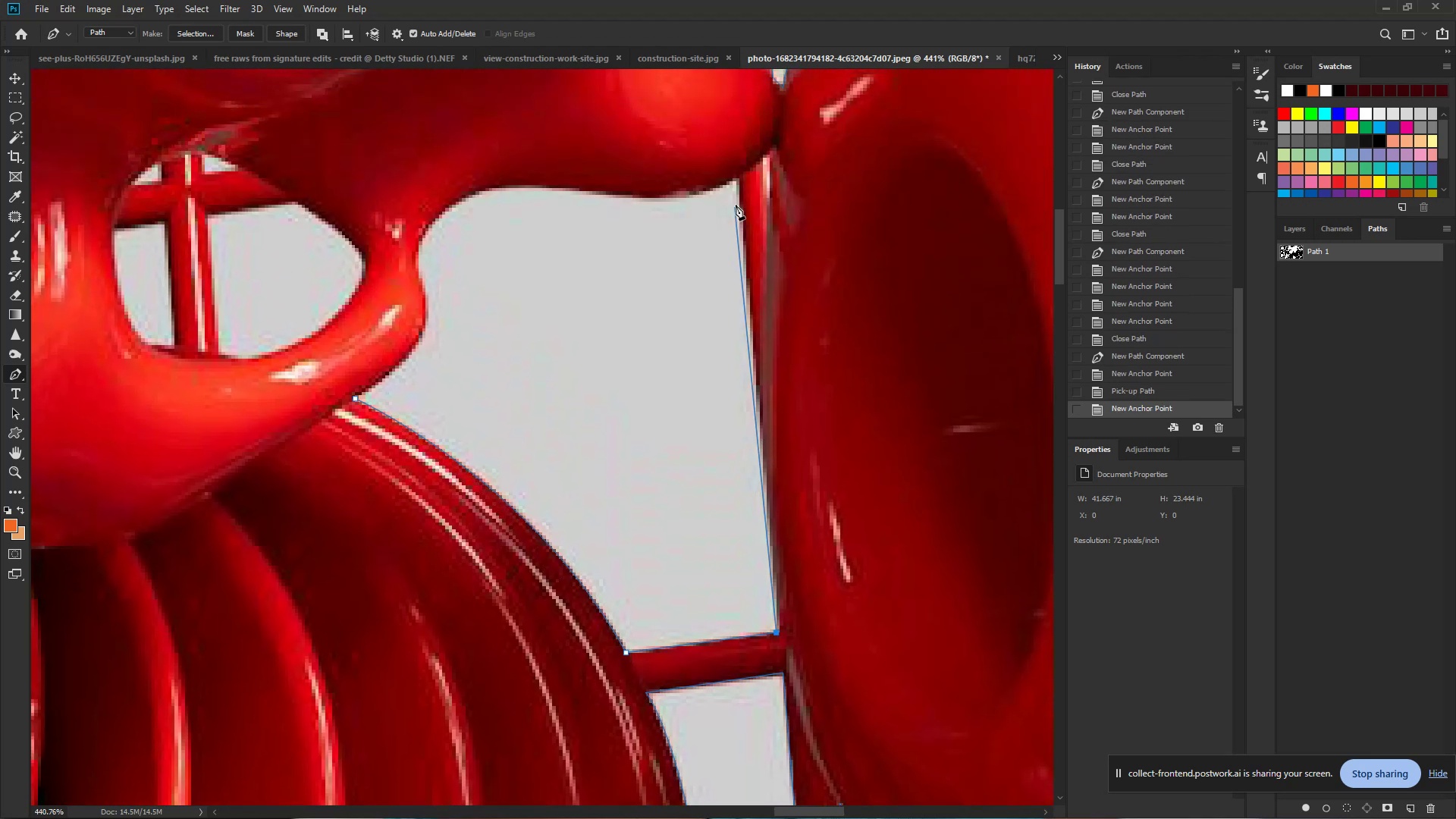 
left_click_drag(start_coordinate=[764, 193], to_coordinate=[768, 442])
 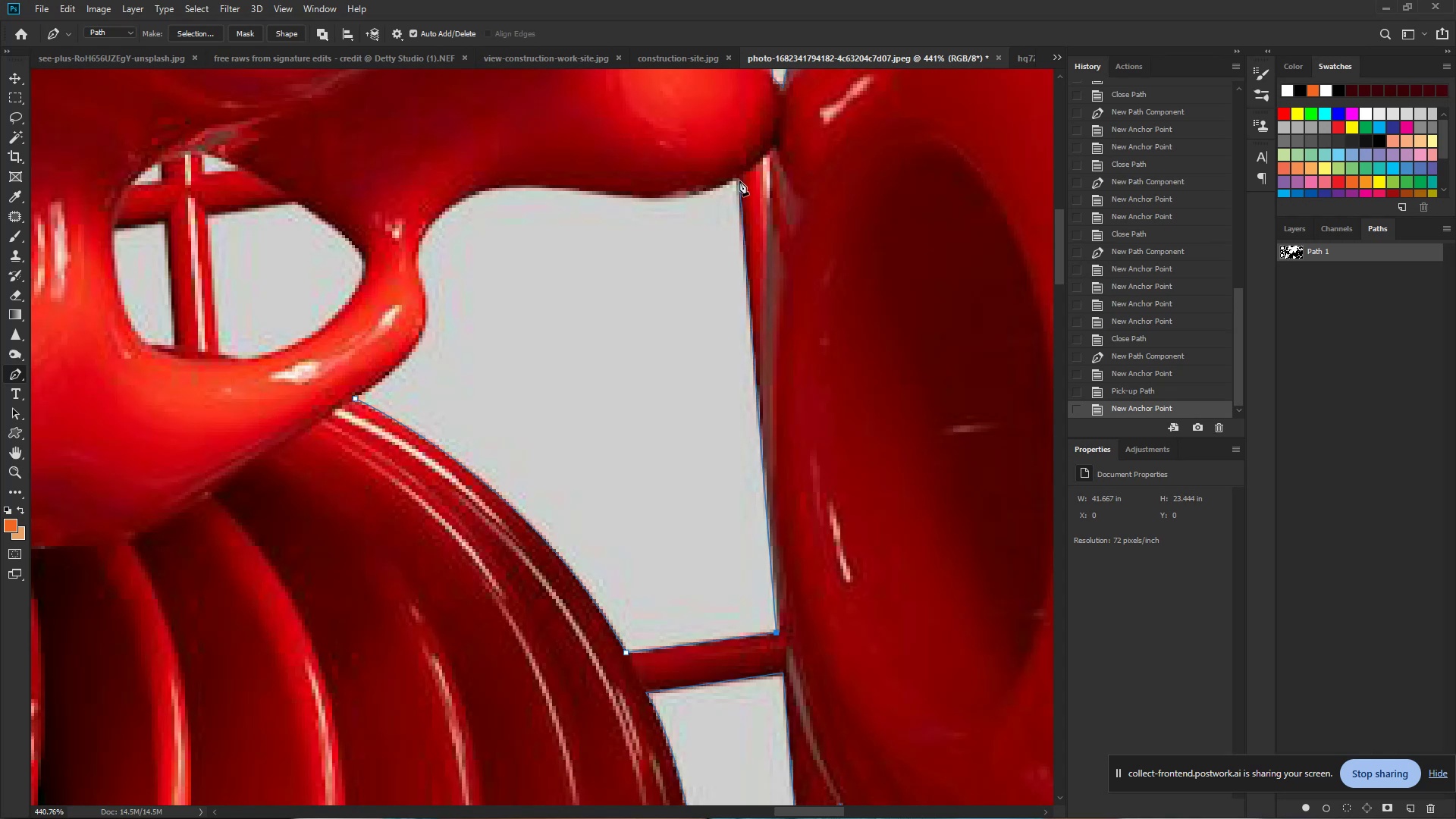 
left_click([739, 178])
 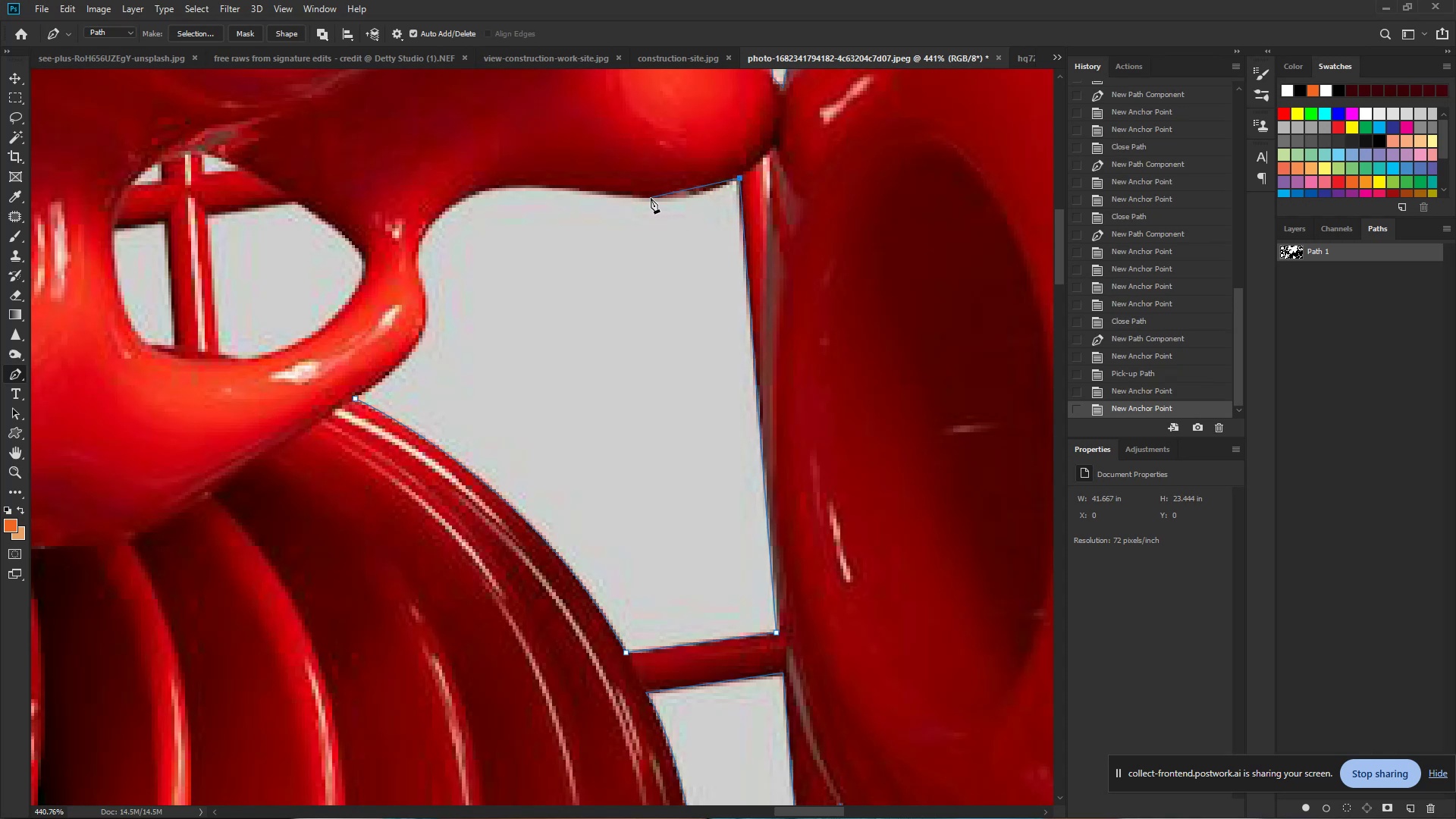 
left_click_drag(start_coordinate=[648, 197], to_coordinate=[605, 193])
 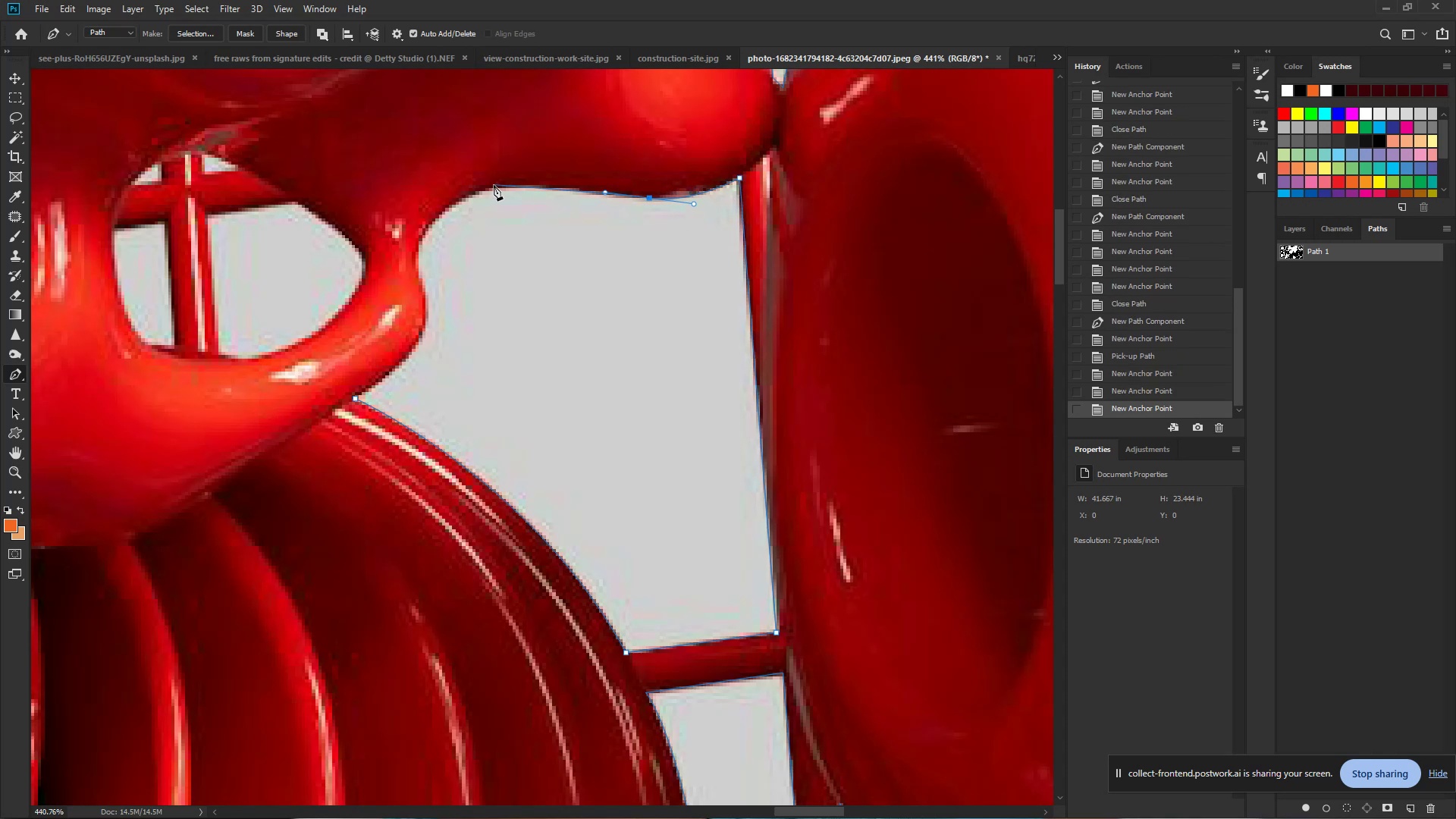 
left_click_drag(start_coordinate=[483, 190], to_coordinate=[459, 196])
 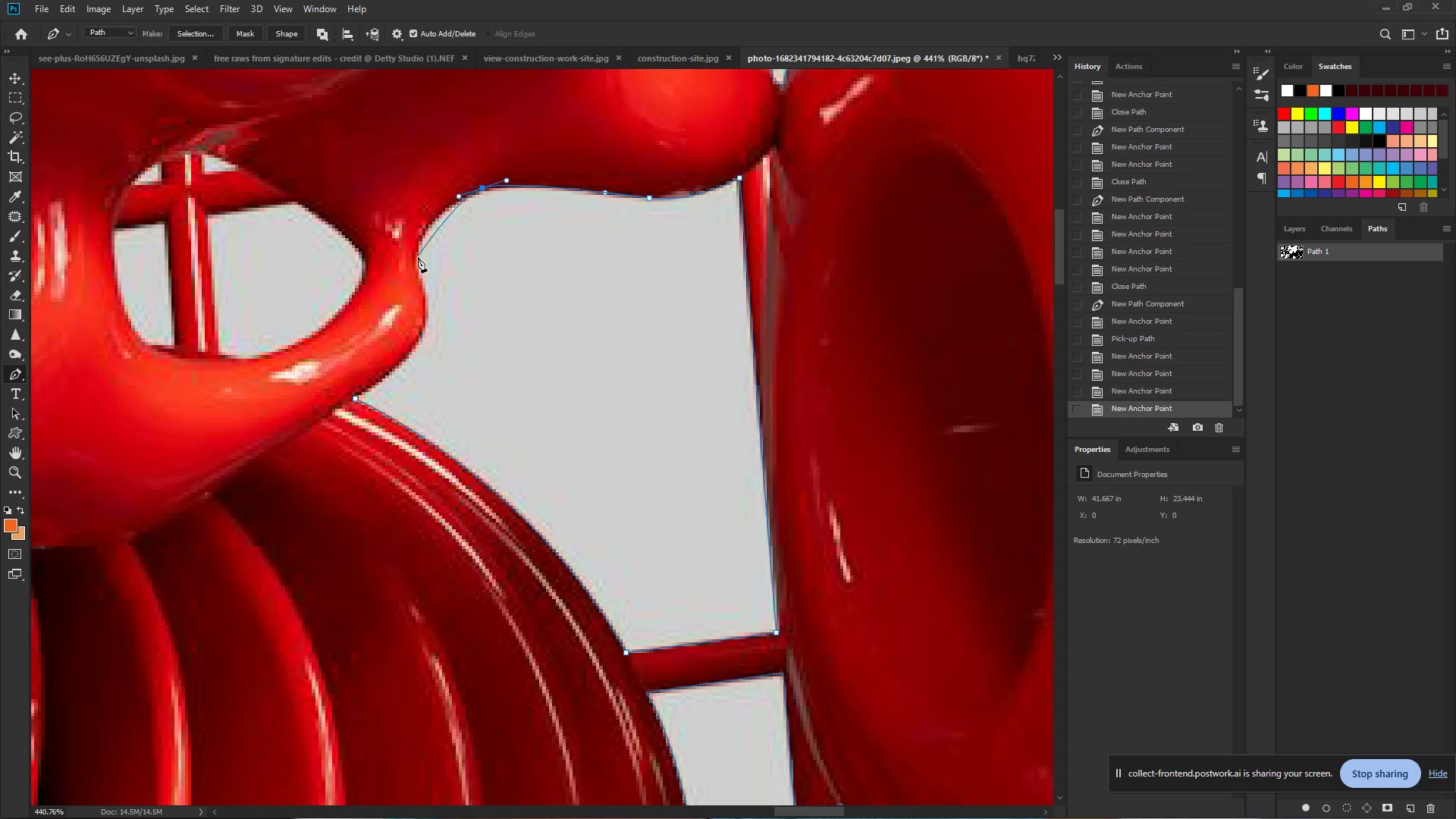 
left_click_drag(start_coordinate=[418, 258], to_coordinate=[424, 291])
 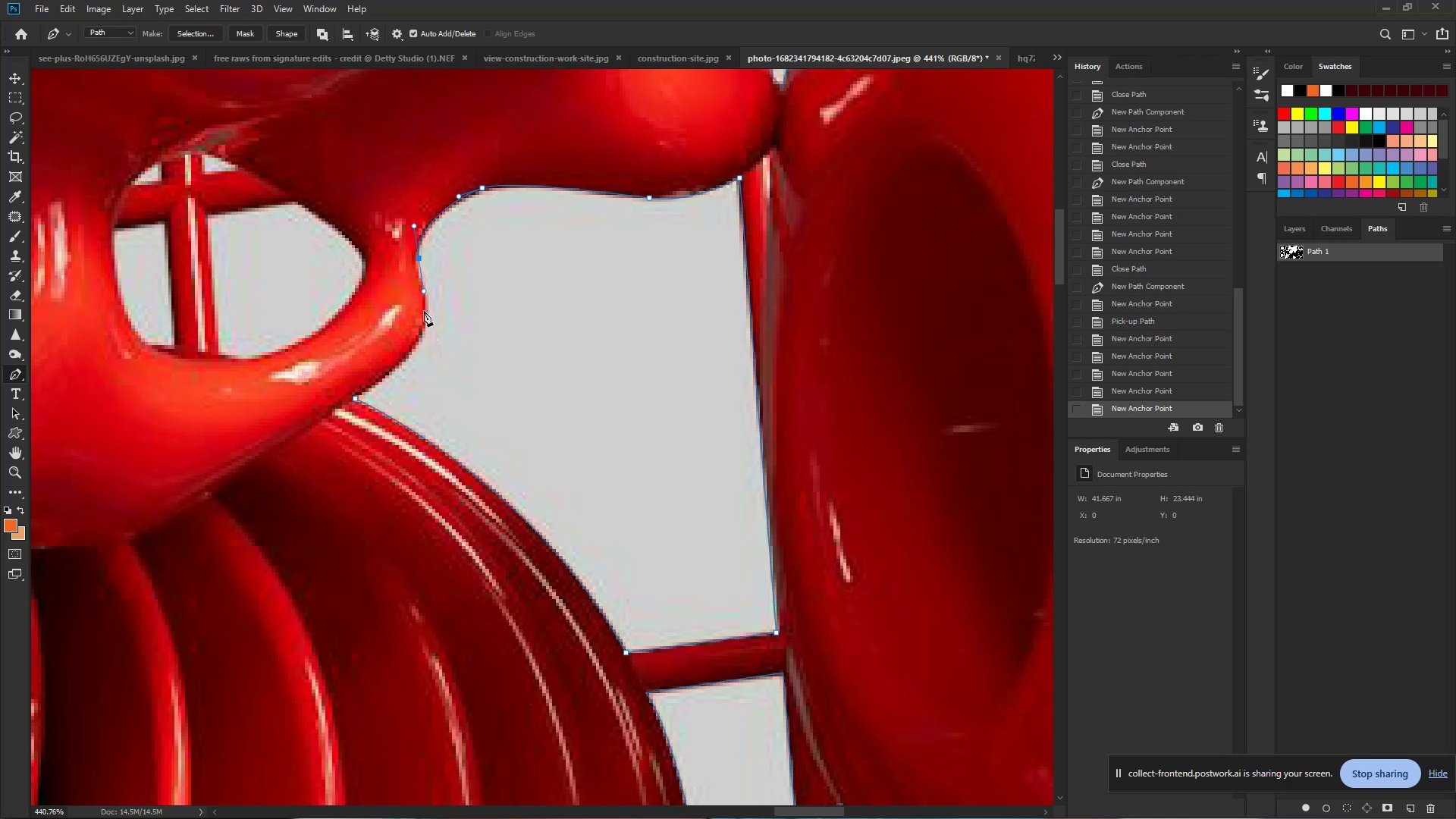 
key(Control+Z)
 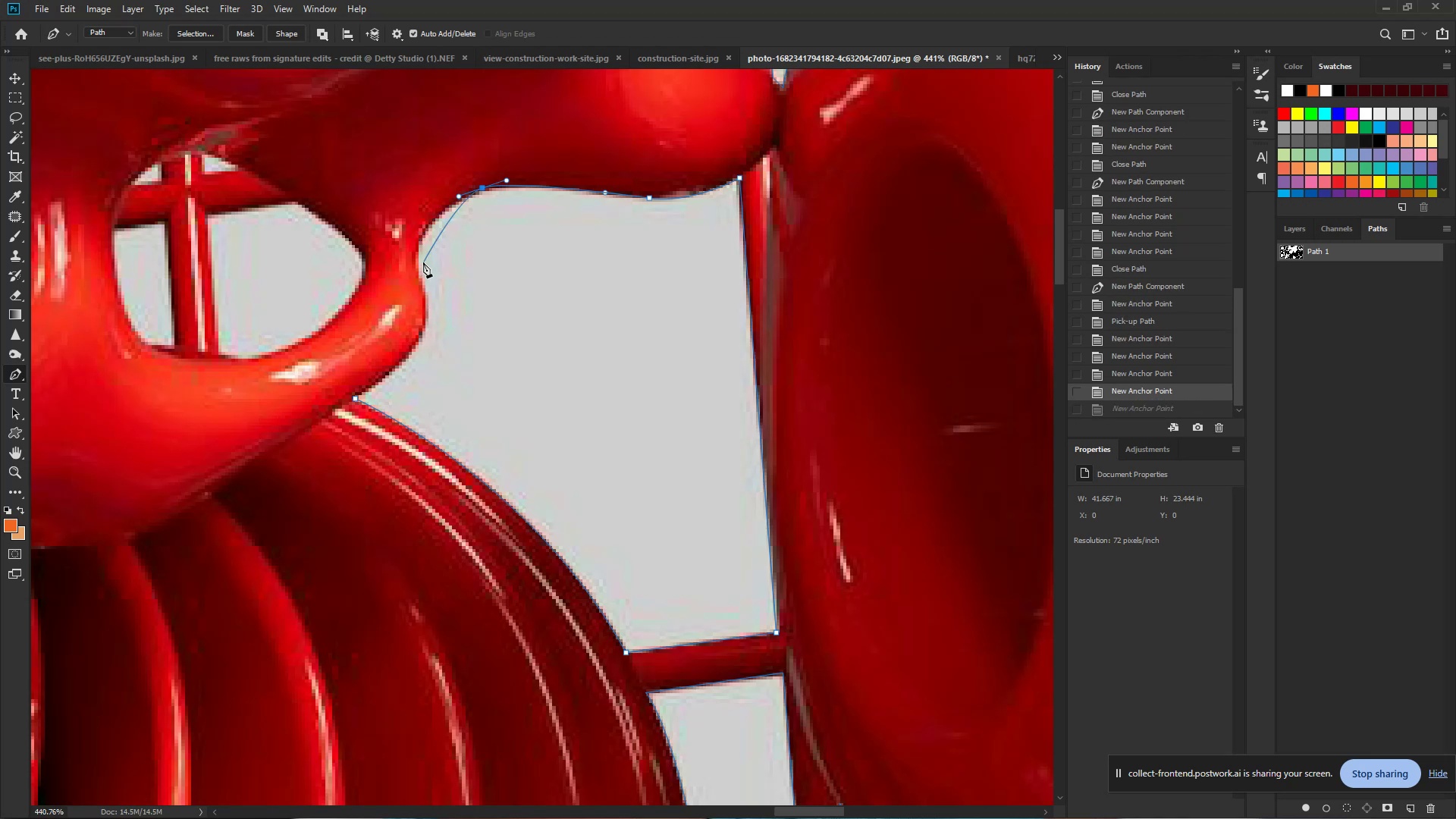 
hold_key(key=ControlLeft, duration=0.69)
 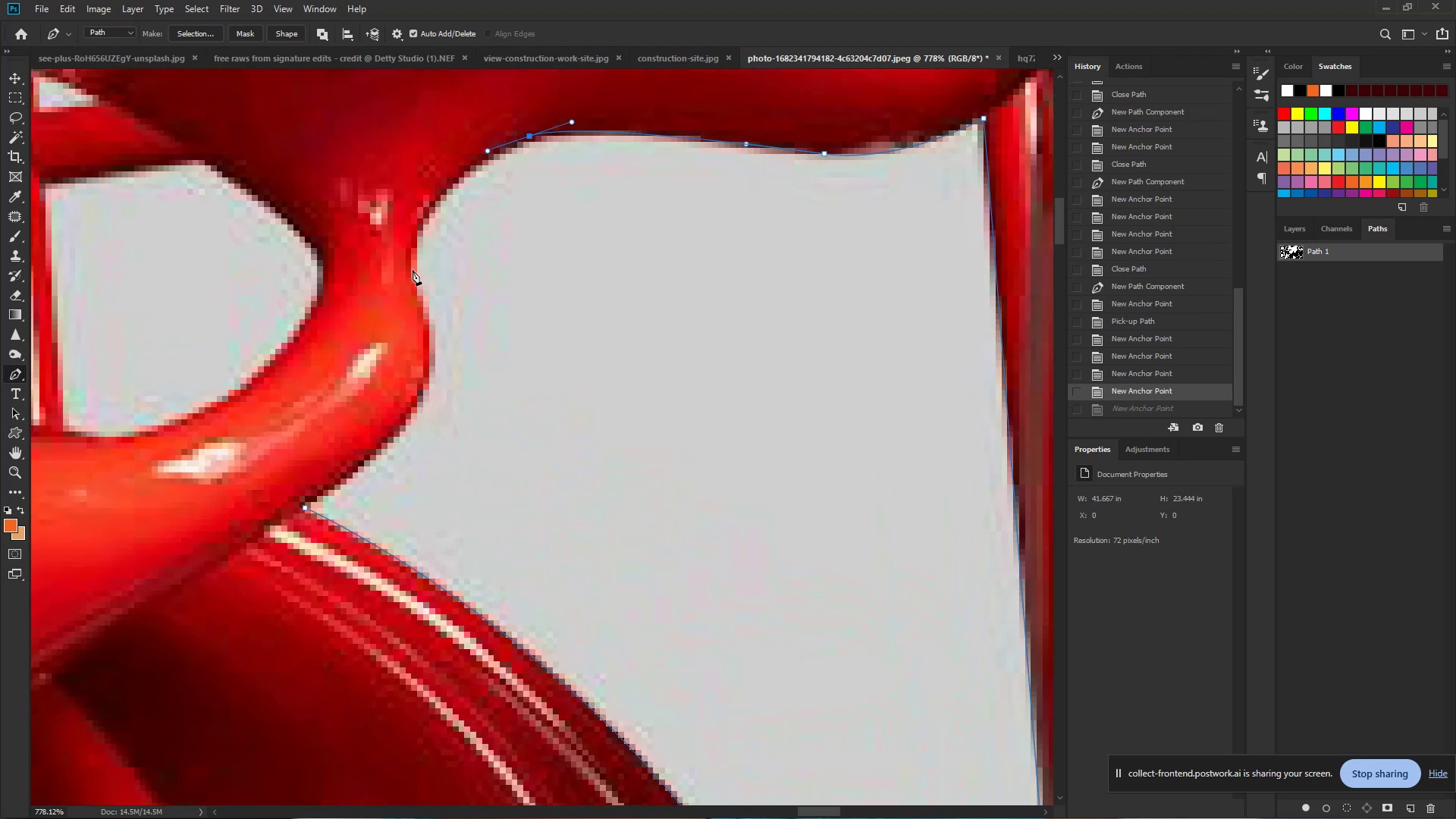 
hold_key(key=Space, duration=0.47)
 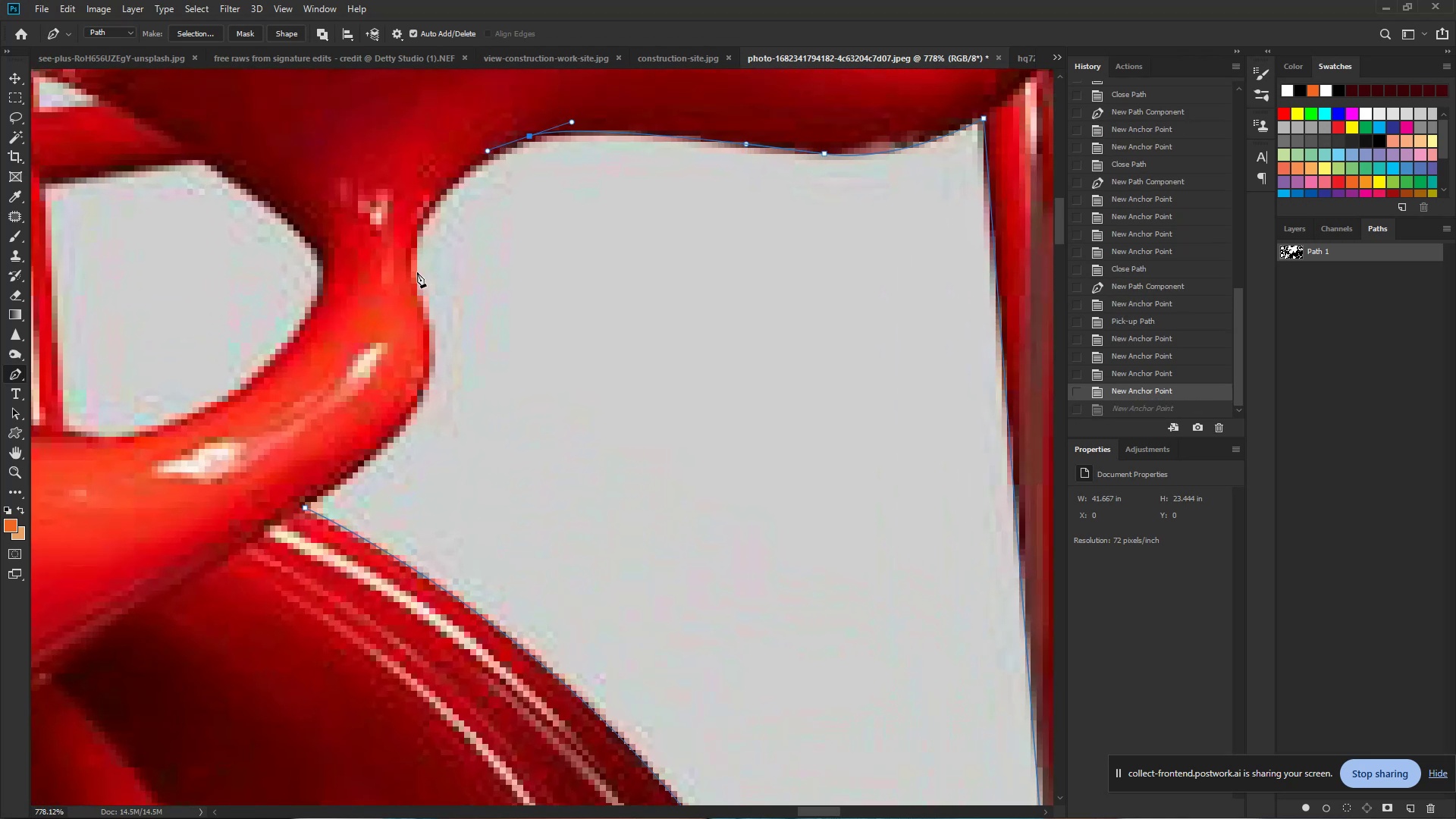 
left_click_drag(start_coordinate=[422, 257], to_coordinate=[462, 276])
 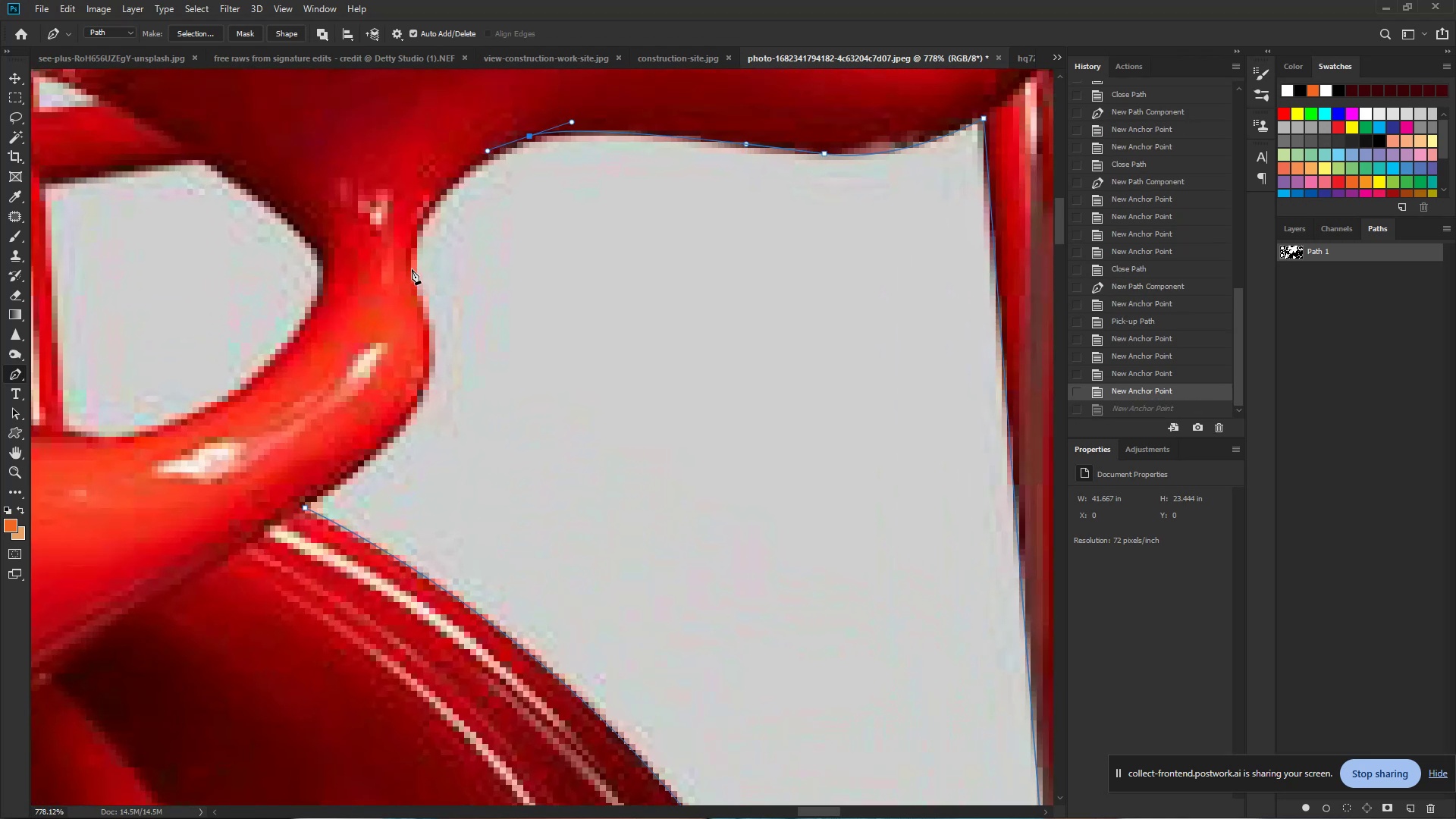 
left_click_drag(start_coordinate=[412, 269], to_coordinate=[423, 334])
 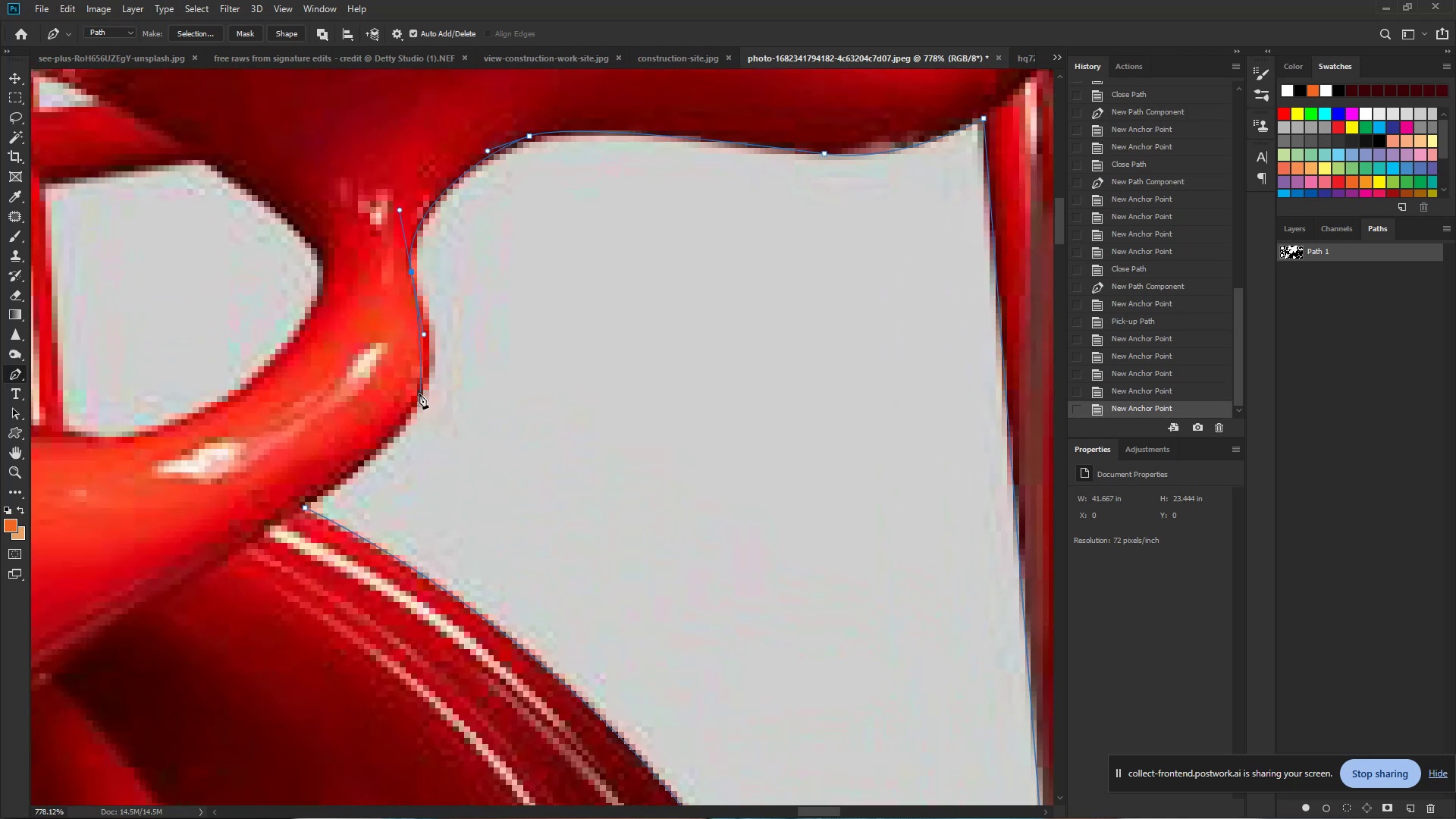 
left_click_drag(start_coordinate=[418, 403], to_coordinate=[391, 440])
 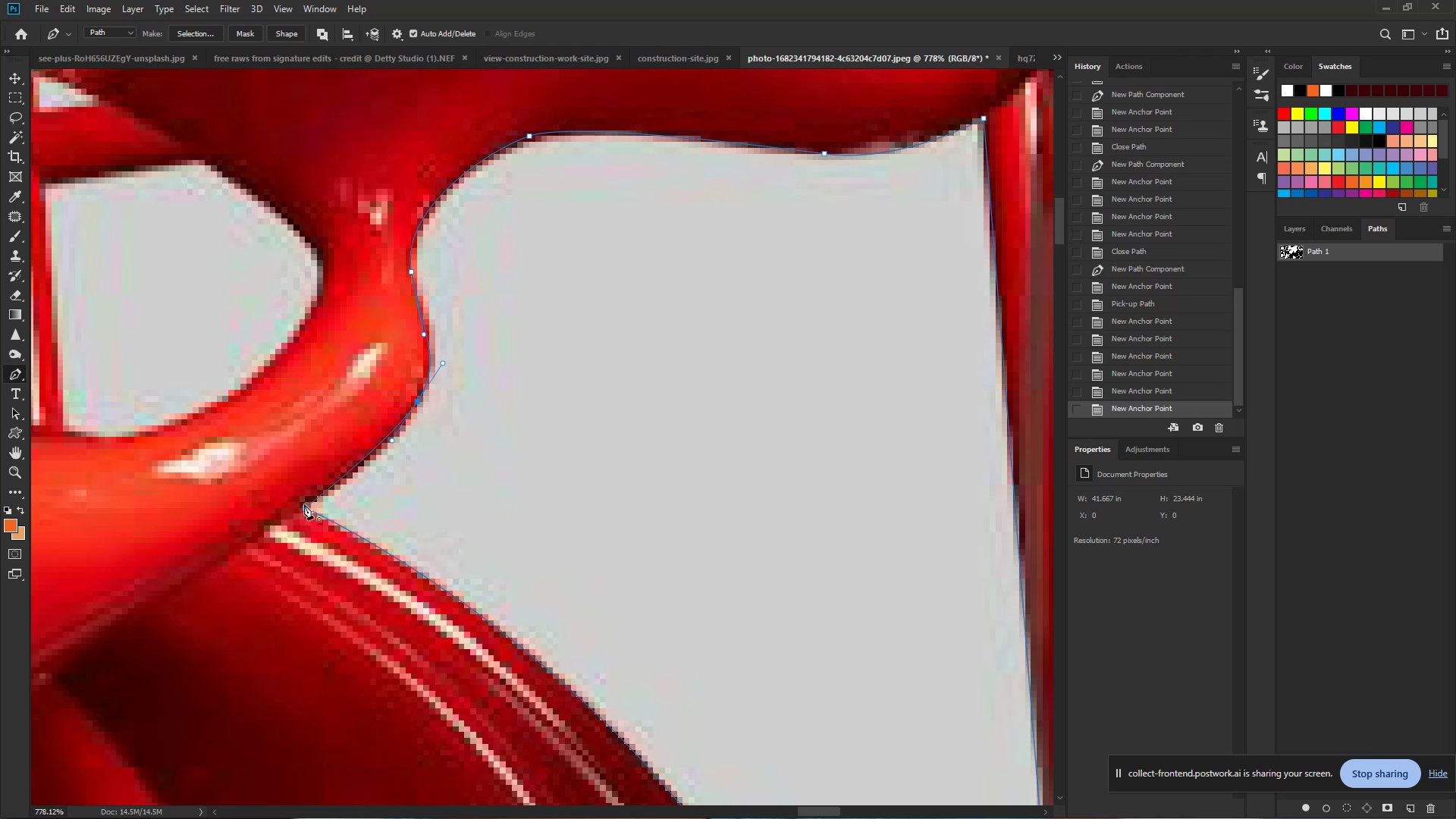 
left_click([304, 505])
 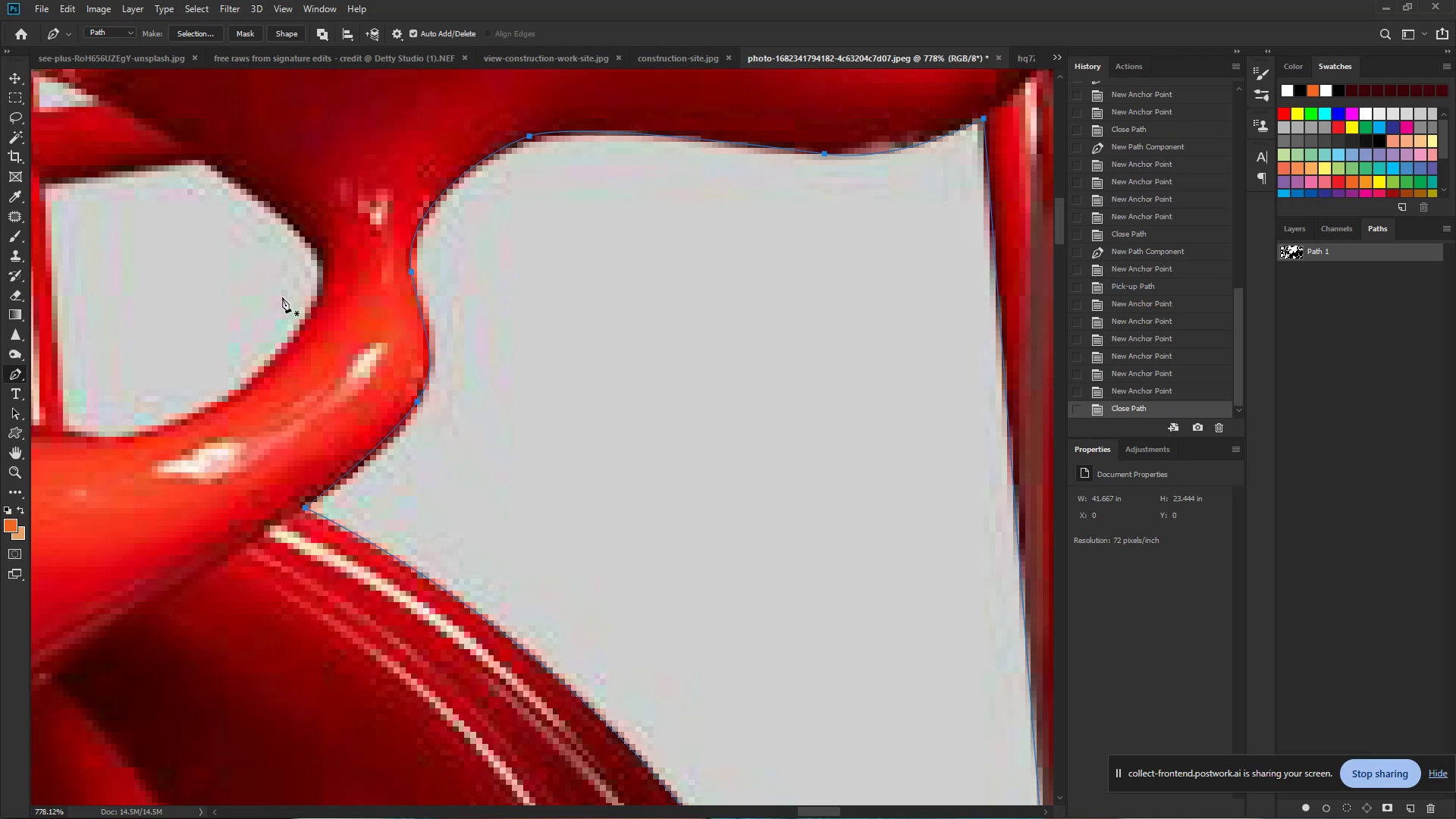 
hold_key(key=ControlLeft, duration=0.62)
 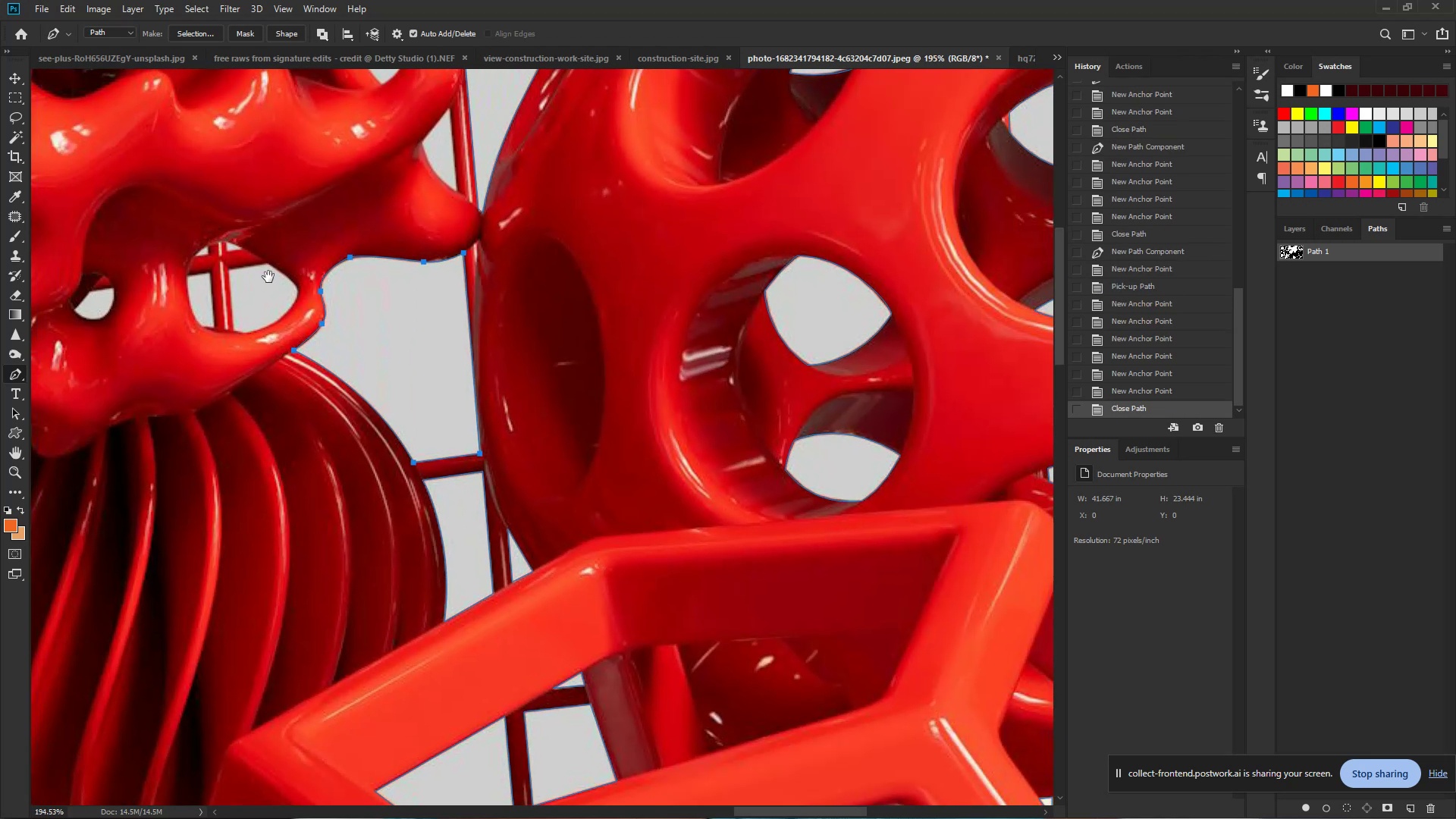 
hold_key(key=Space, duration=0.56)
 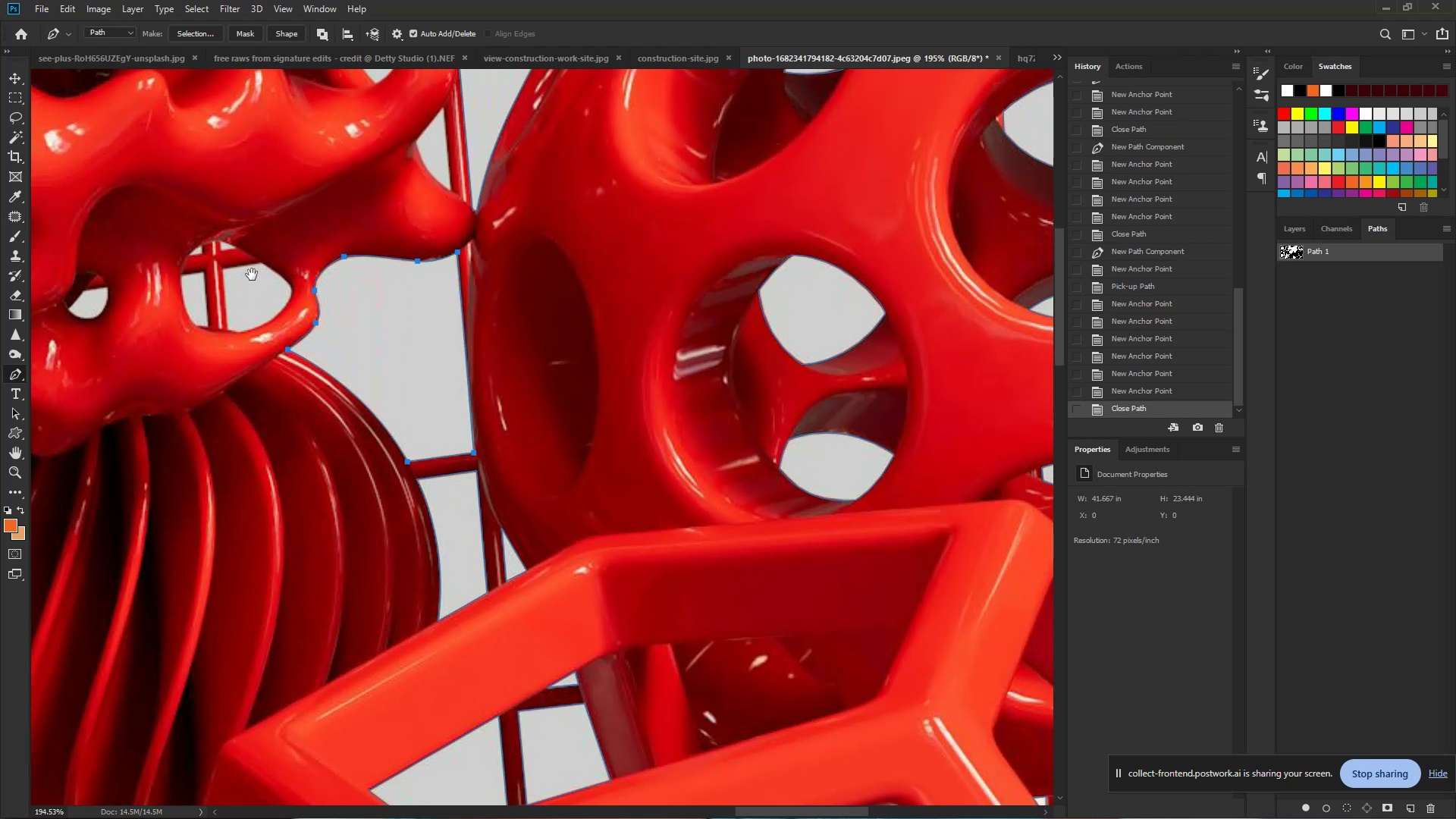 
left_click_drag(start_coordinate=[282, 297], to_coordinate=[197, 278])
 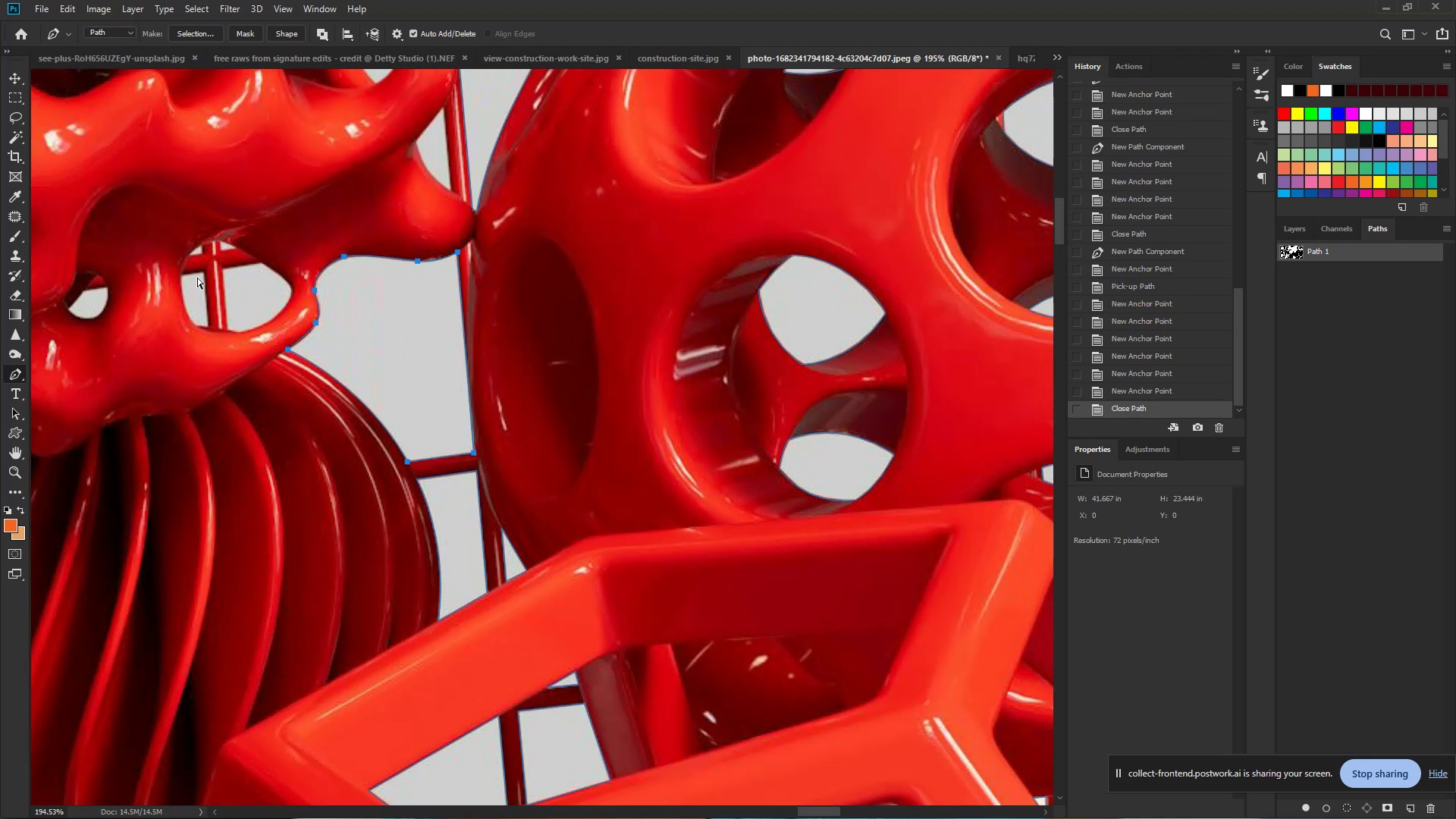 
hold_key(key=Space, duration=0.93)
 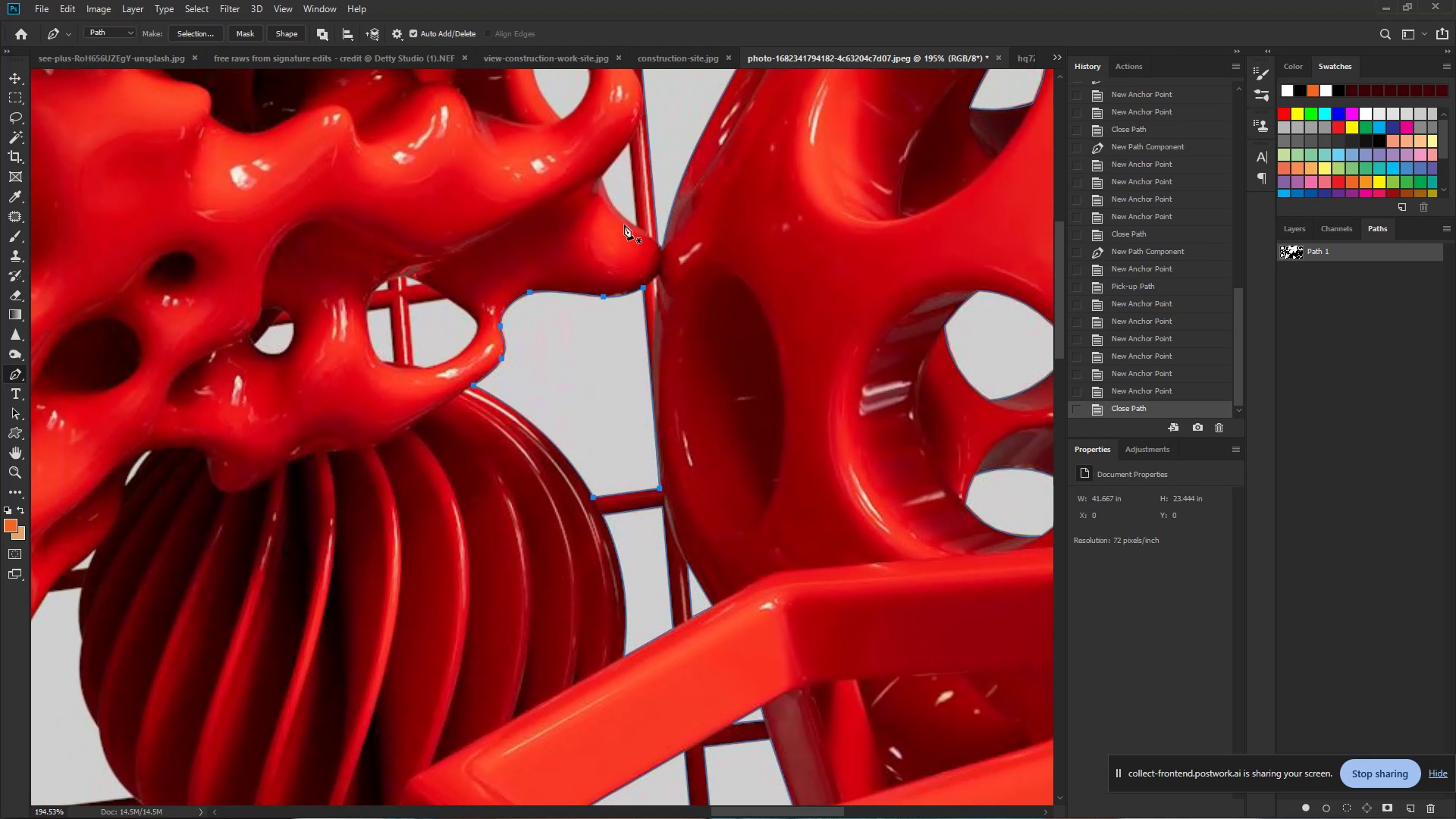 
left_click_drag(start_coordinate=[256, 275], to_coordinate=[442, 311])
 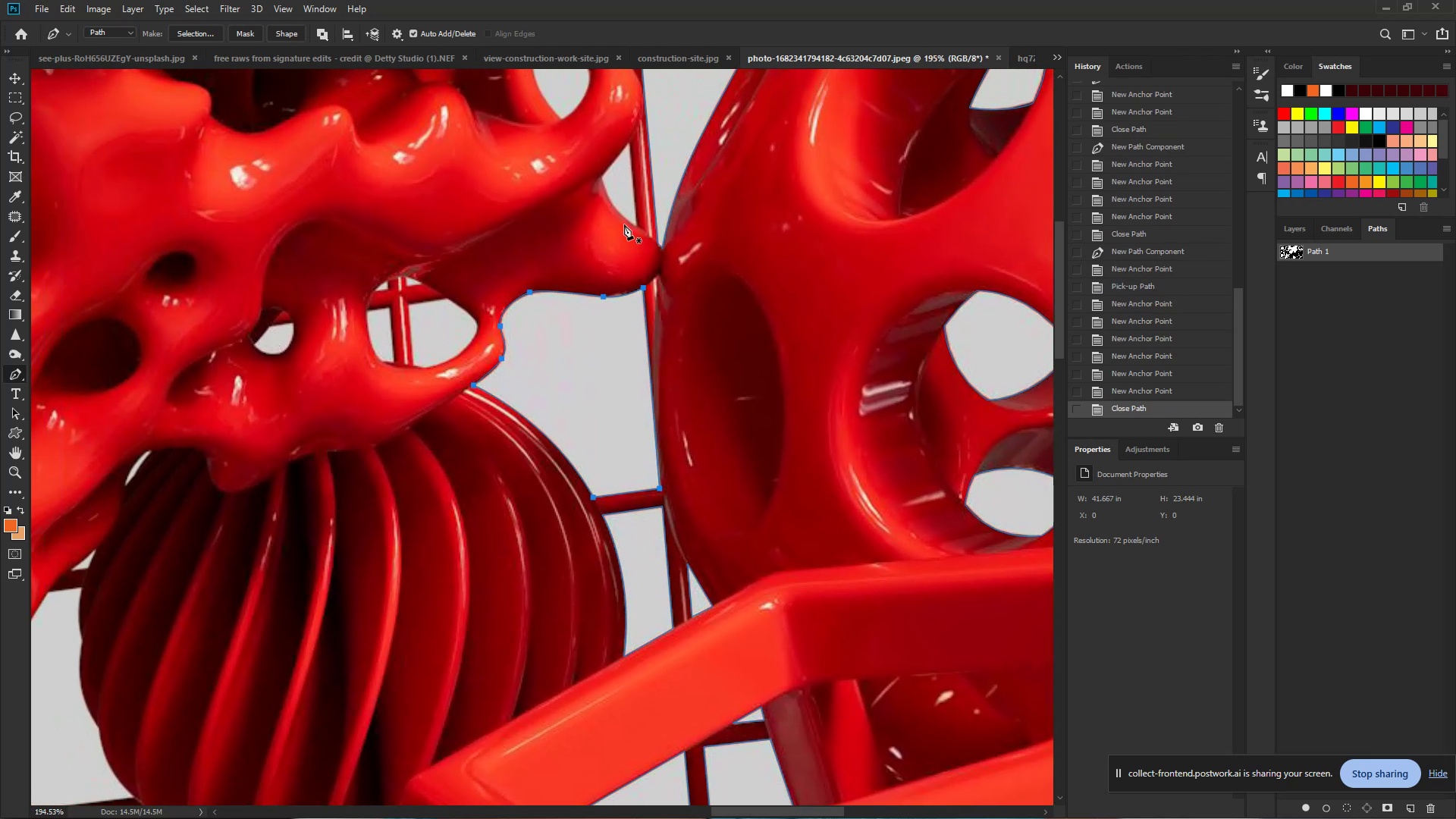 
hold_key(key=ControlLeft, duration=0.66)
 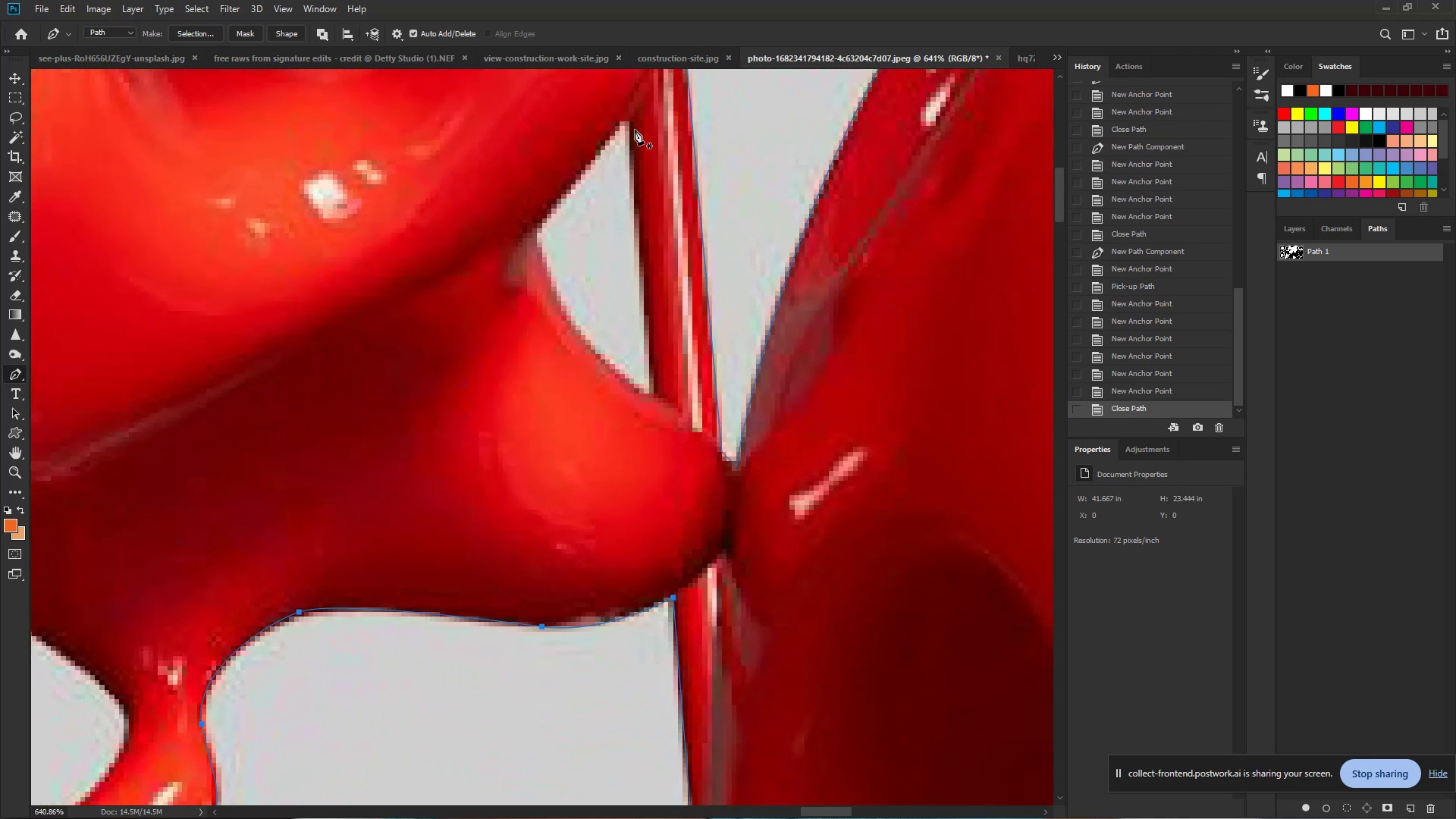 
hold_key(key=Space, duration=0.56)
 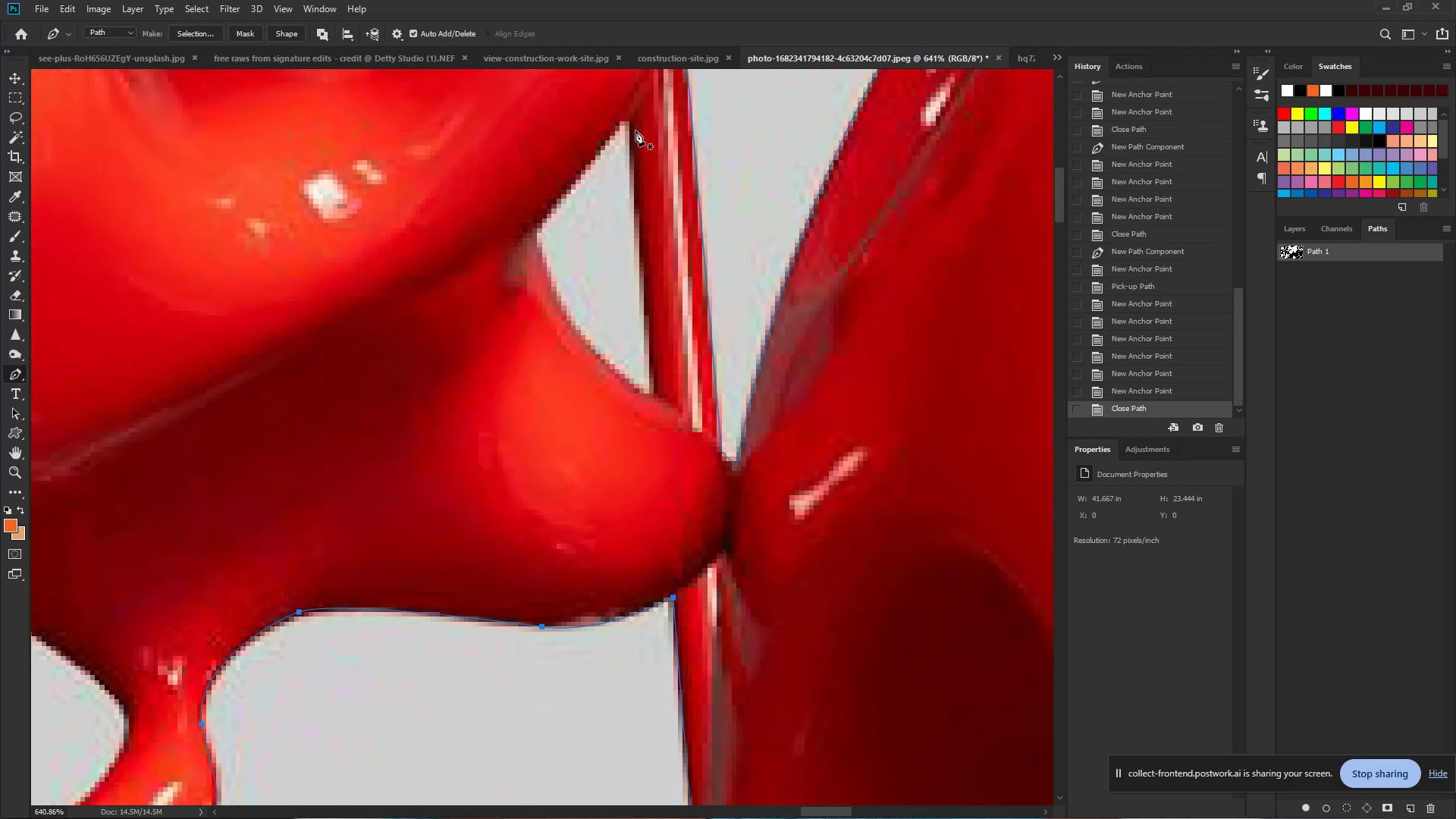 
left_click_drag(start_coordinate=[630, 153], to_coordinate=[704, 175])
 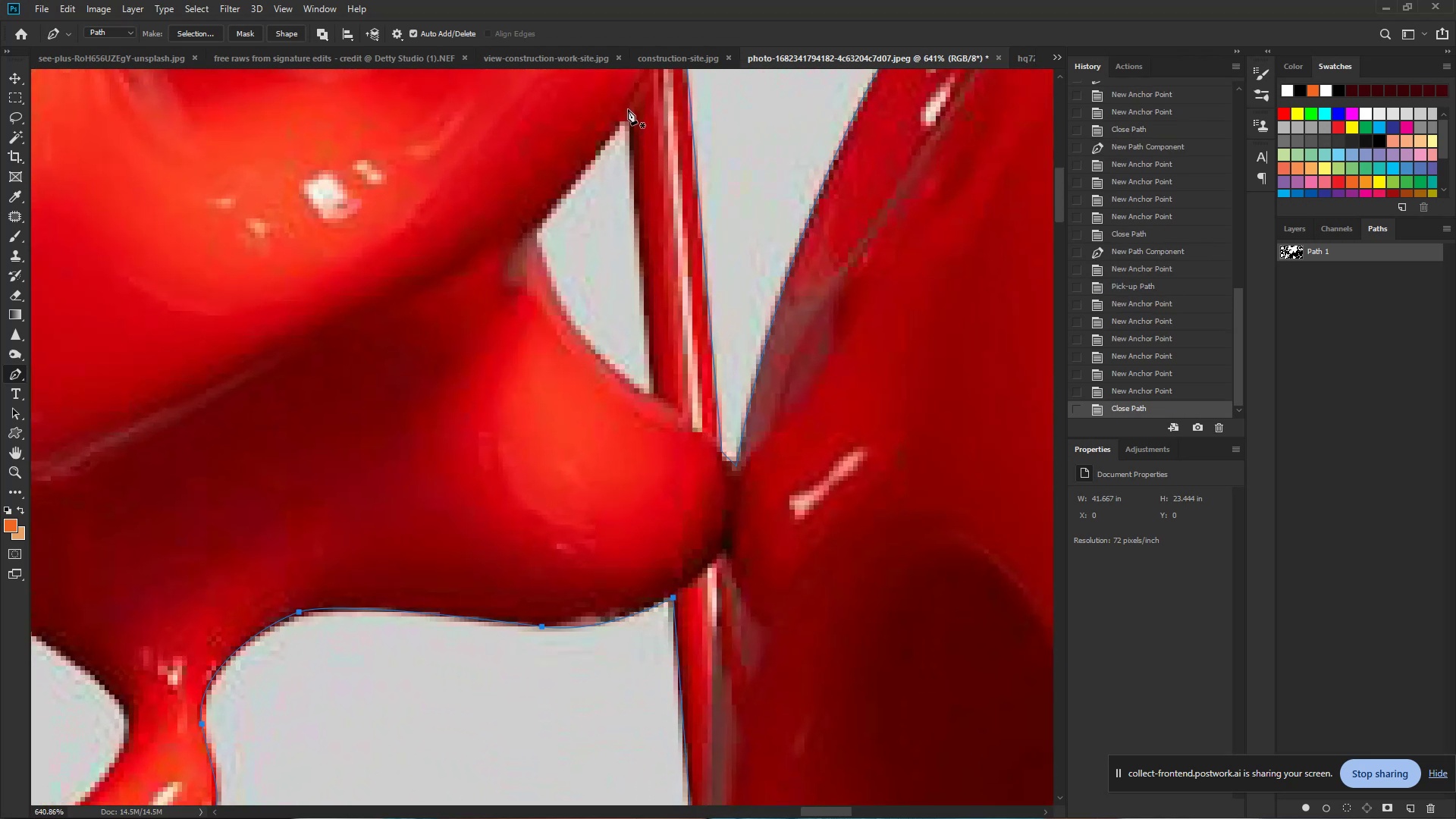 
left_click([629, 108])
 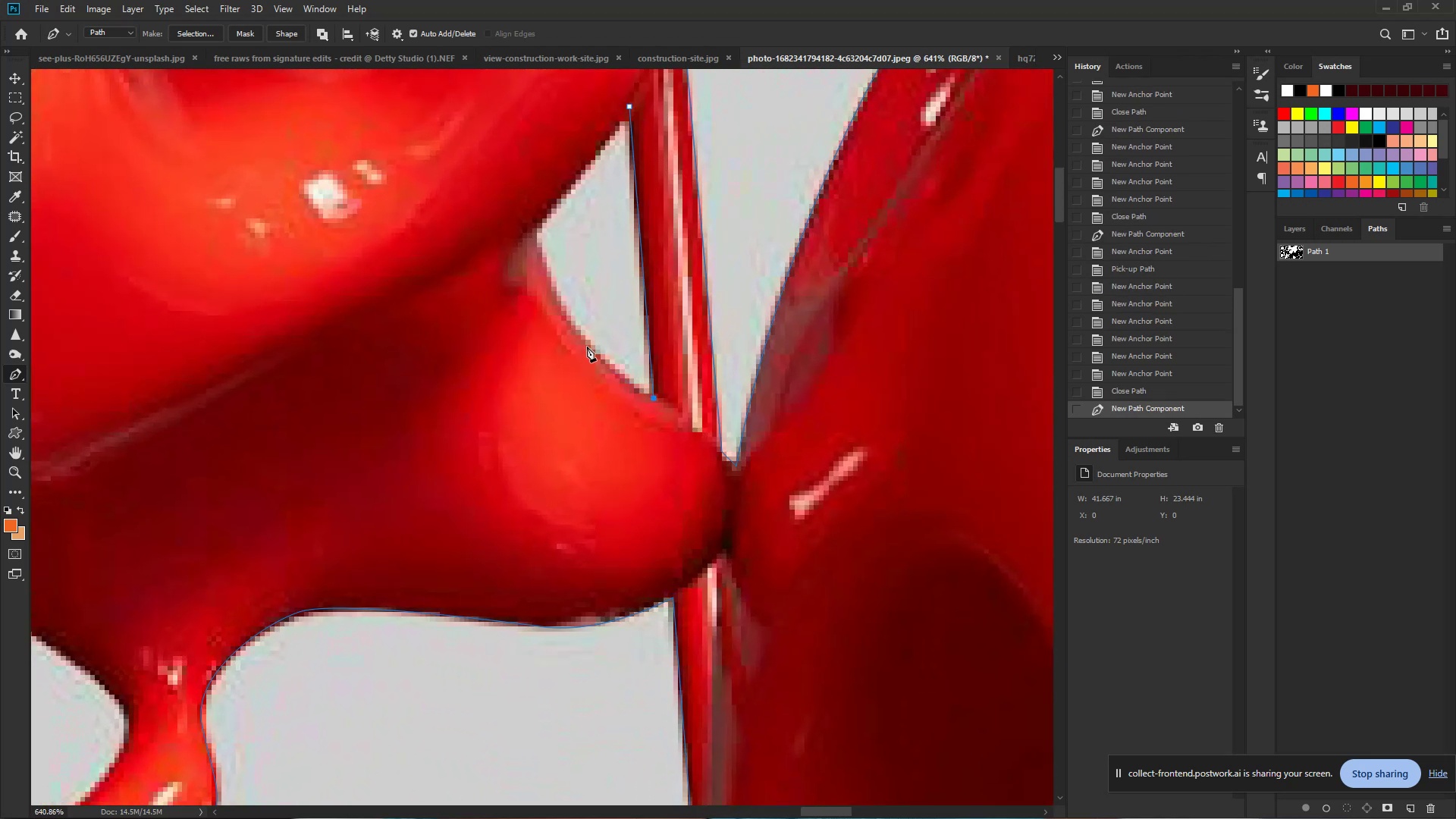 
left_click_drag(start_coordinate=[573, 322], to_coordinate=[547, 276])
 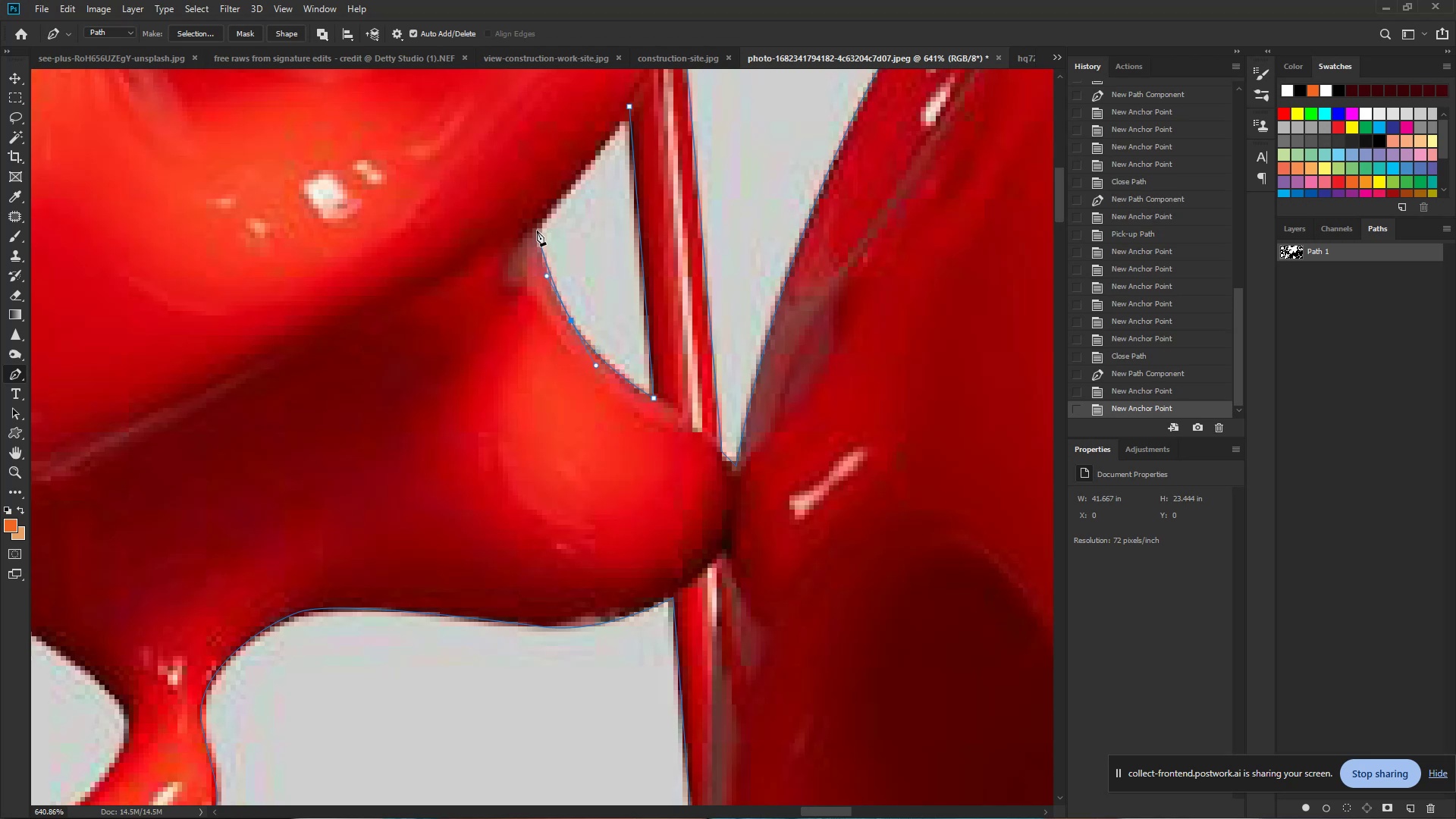 
left_click([537, 230])
 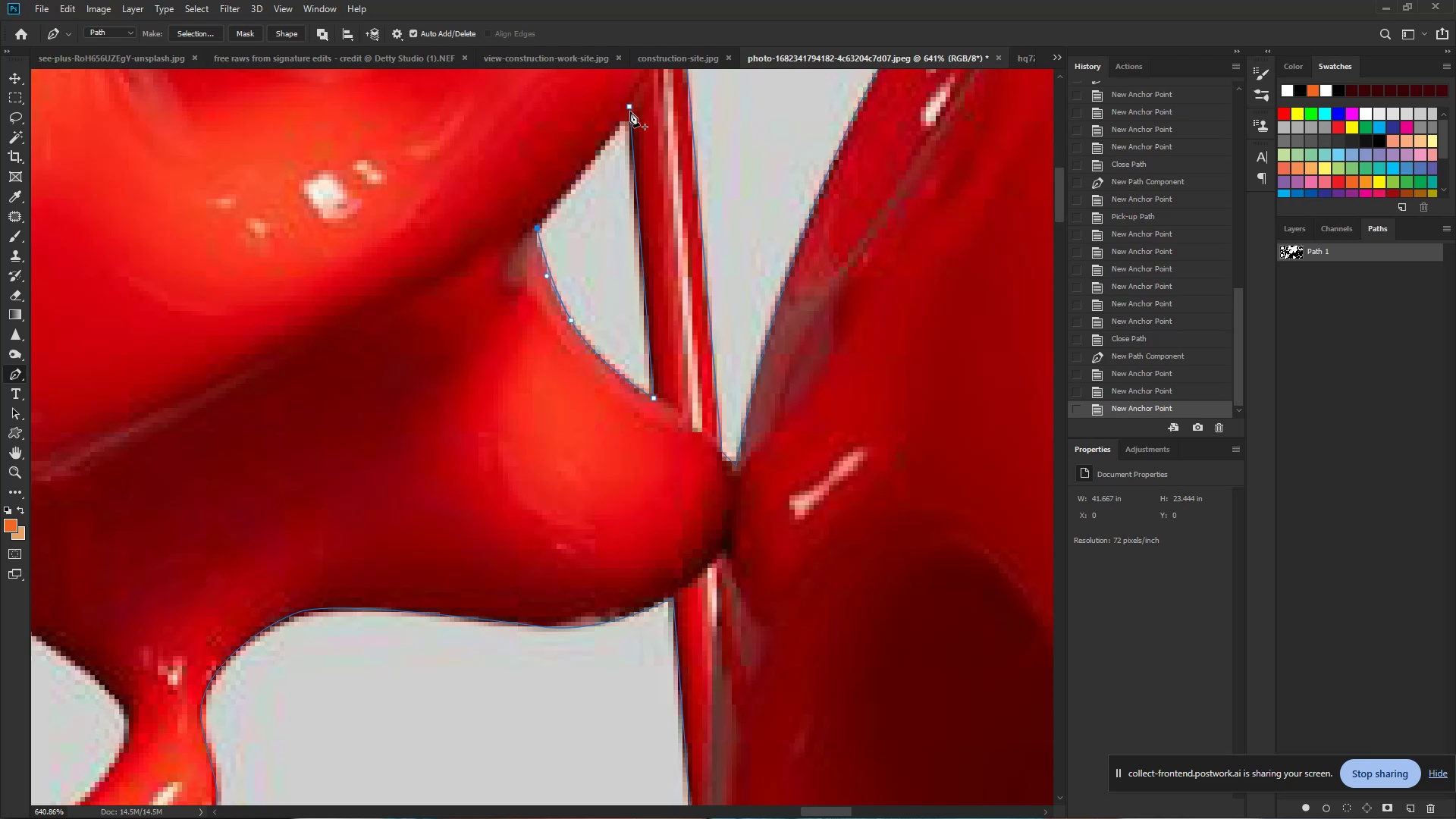 
left_click_drag(start_coordinate=[629, 108], to_coordinate=[634, 89])
 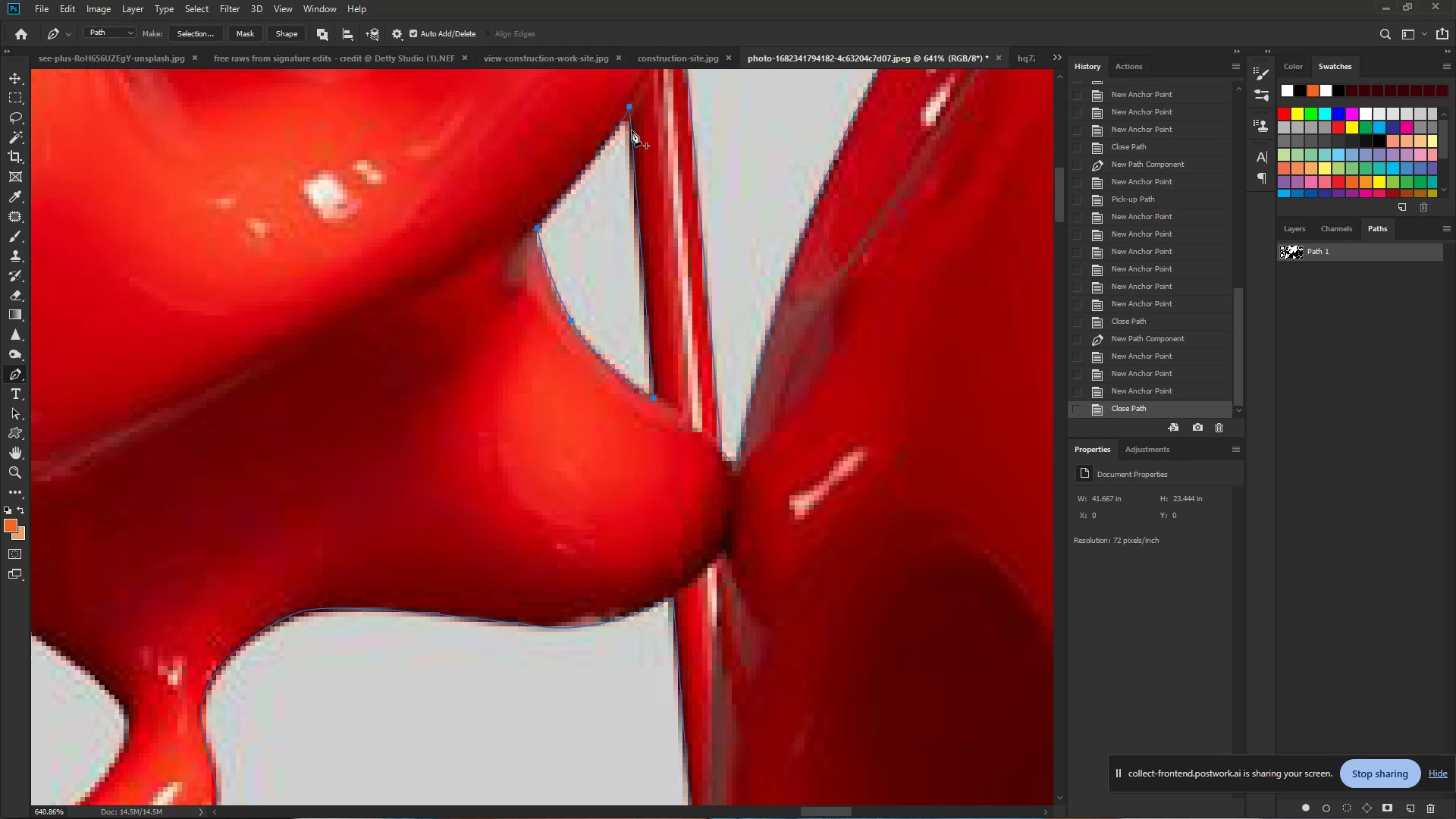 
hold_key(key=ControlLeft, duration=0.62)
 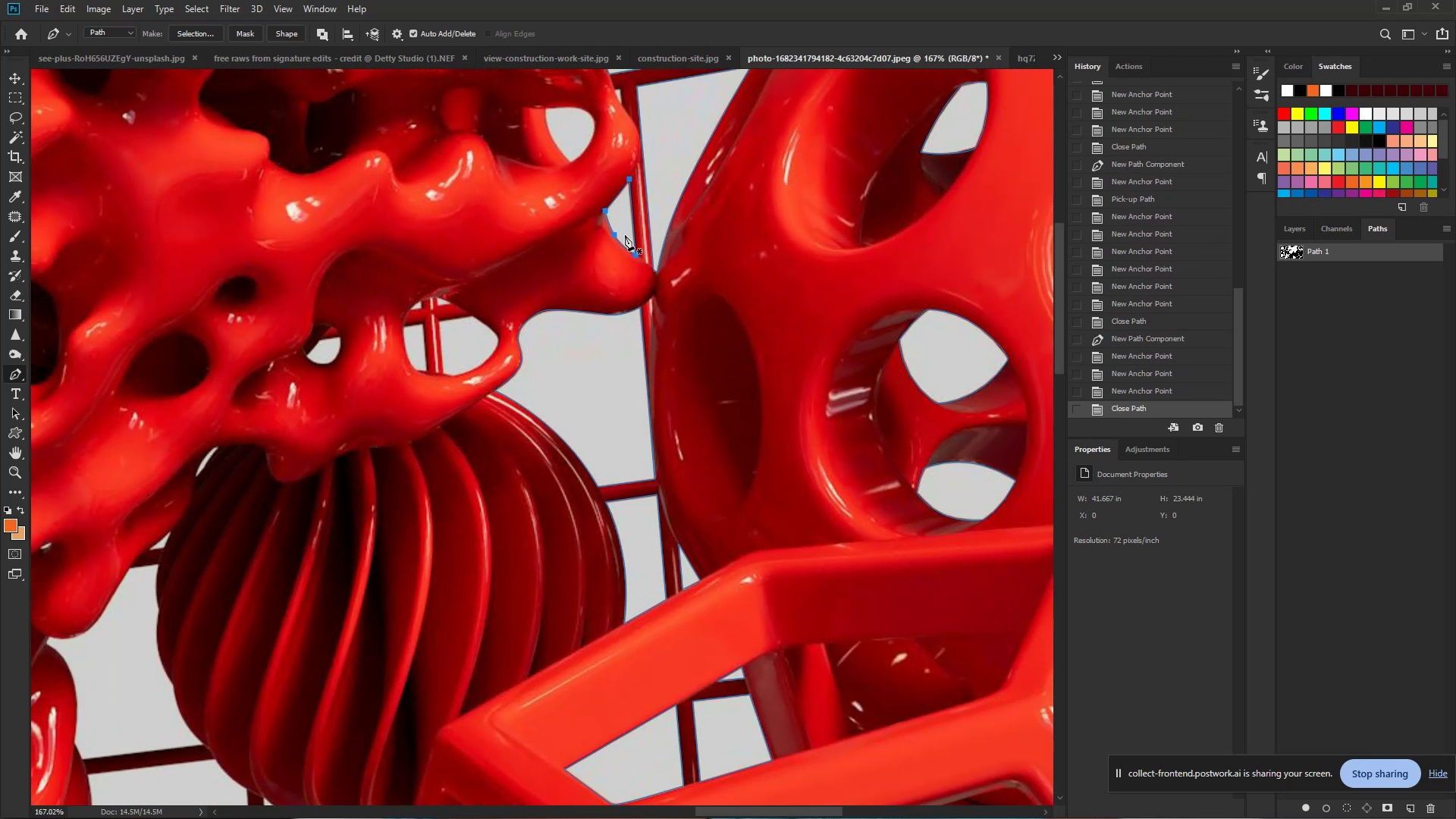 
hold_key(key=Space, duration=0.43)
 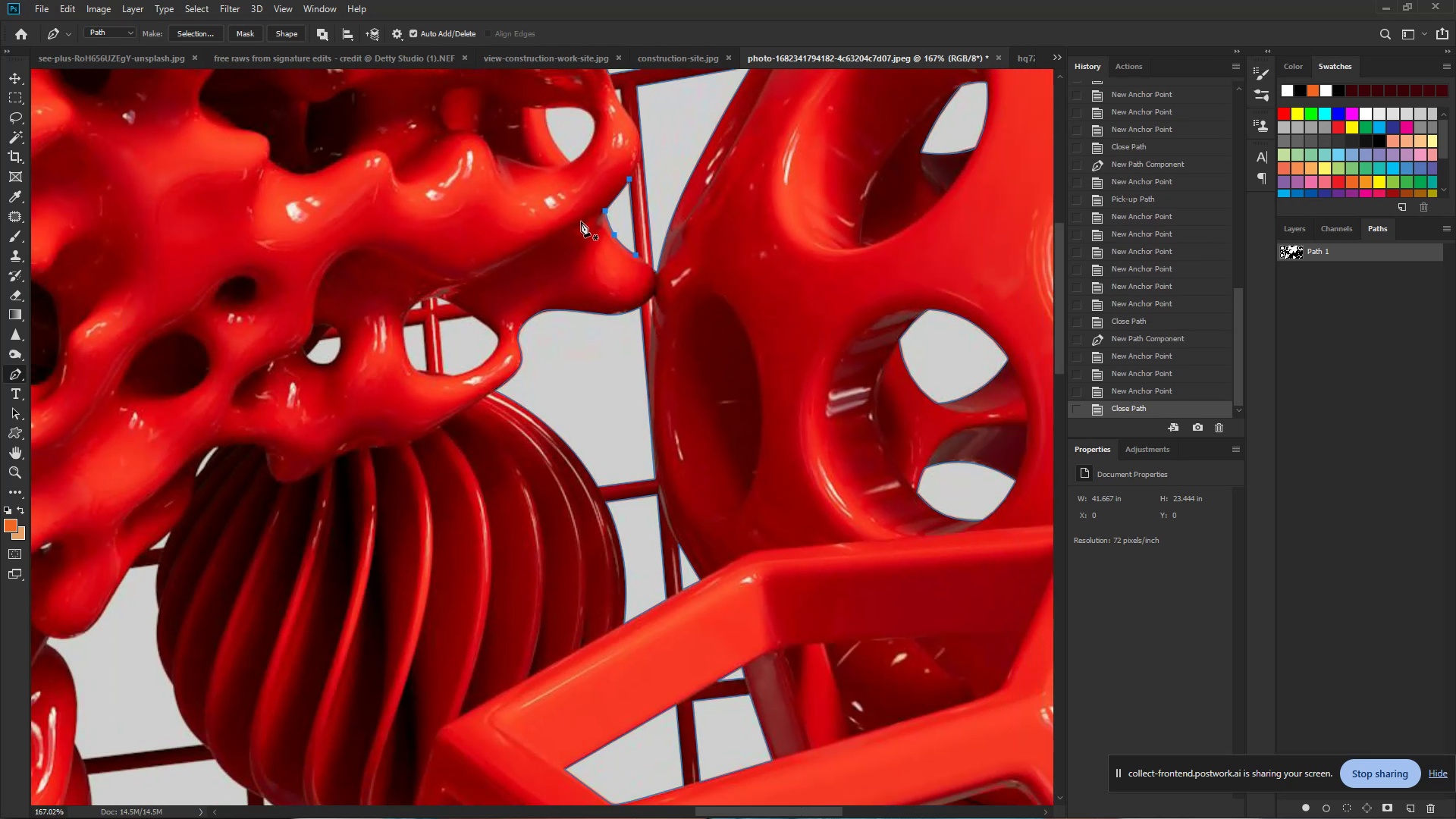 
left_click_drag(start_coordinate=[629, 205], to_coordinate=[546, 199])
 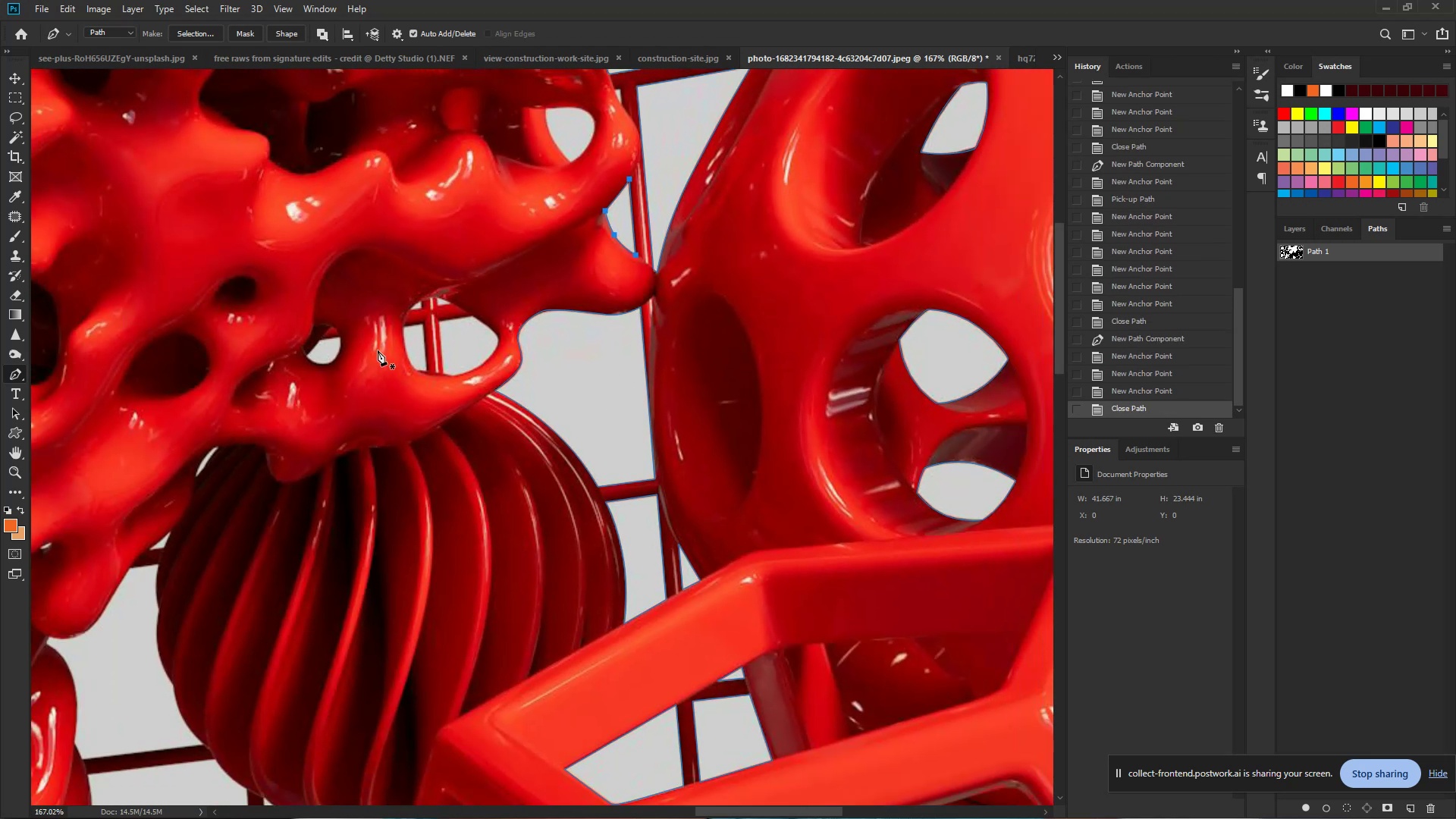 
wait(5.47)
 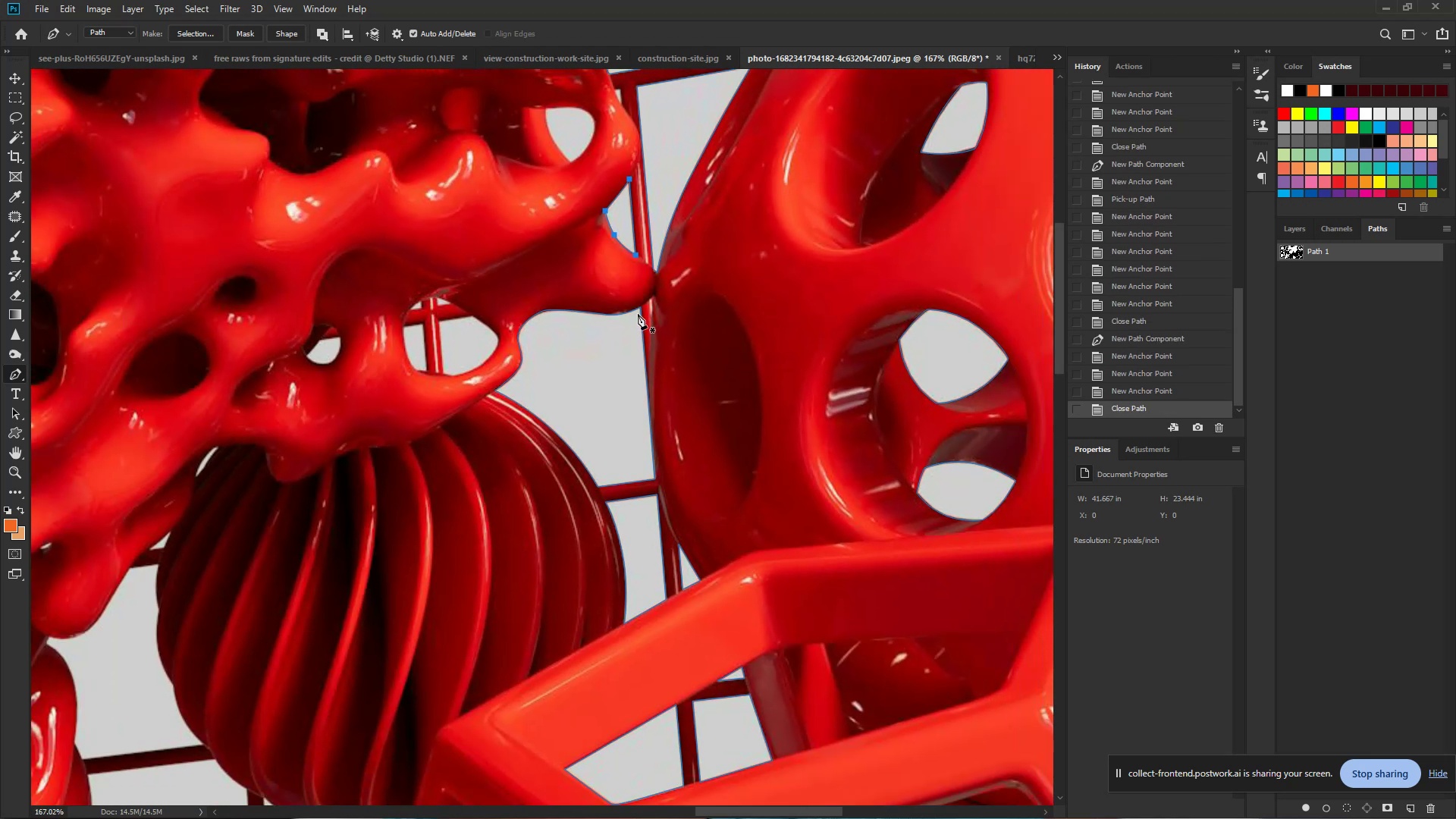 
hold_key(key=ControlLeft, duration=0.86)
 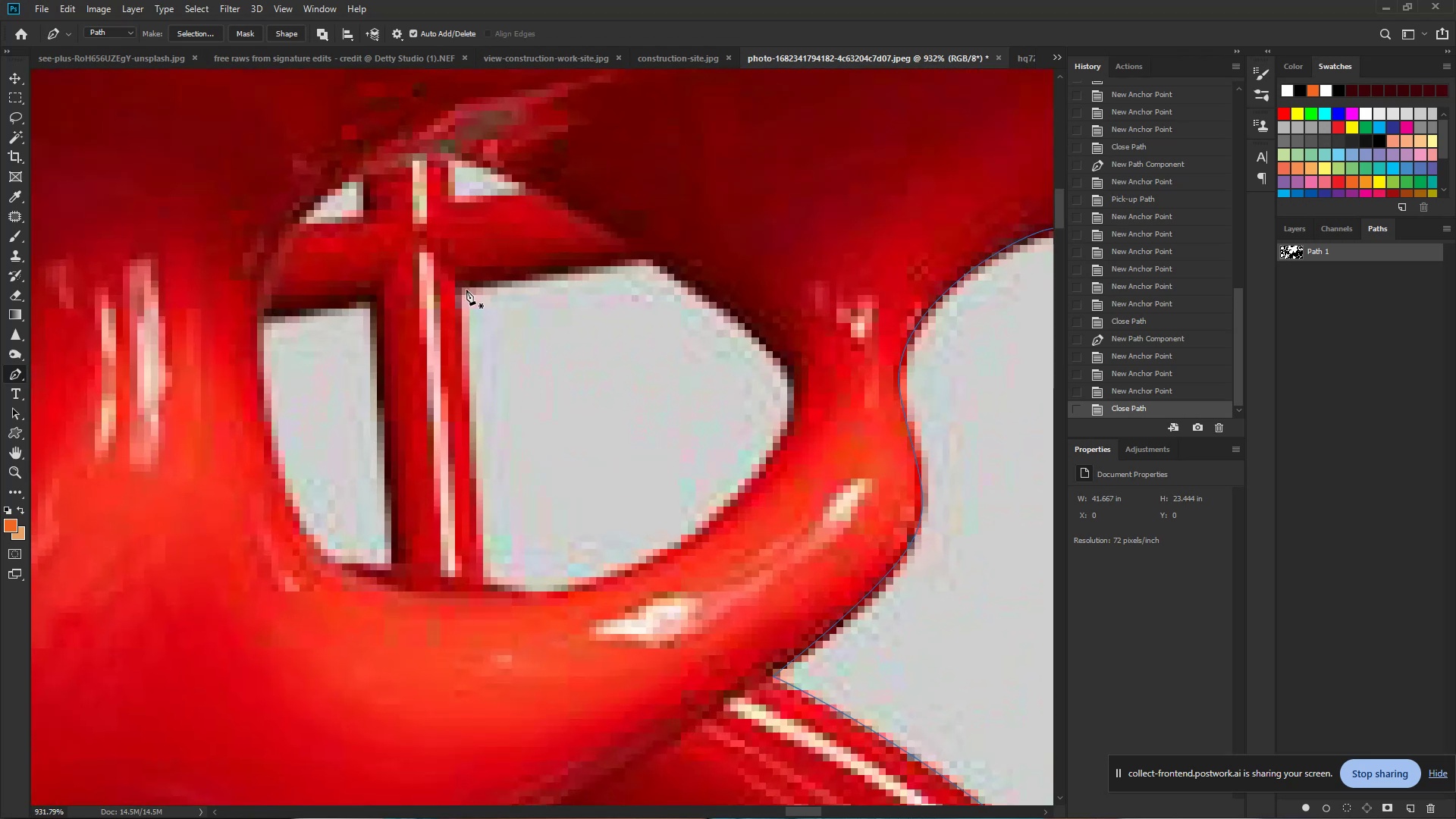 
hold_key(key=Space, duration=0.66)
 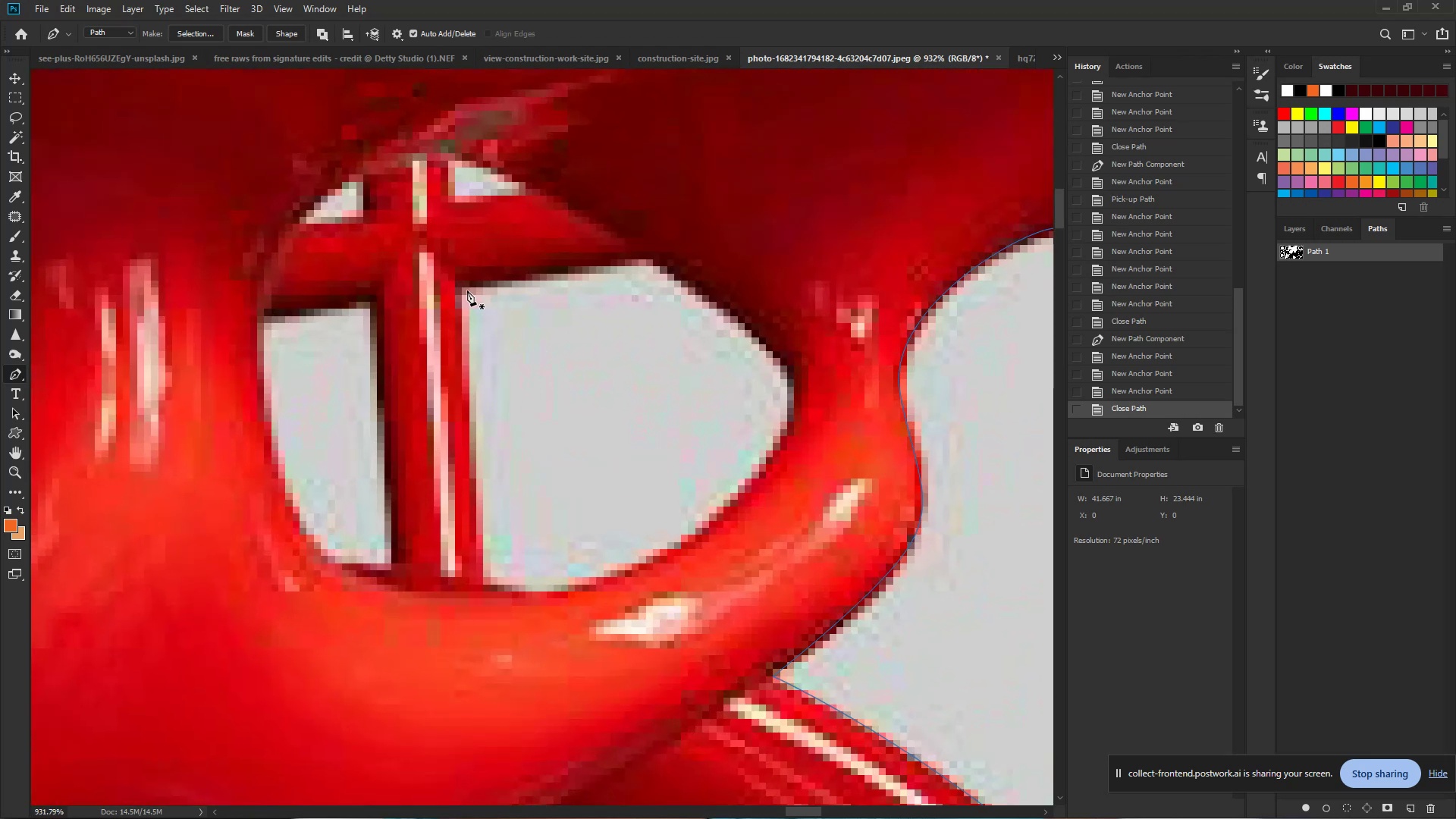 
left_click_drag(start_coordinate=[435, 328], to_coordinate=[538, 347])
 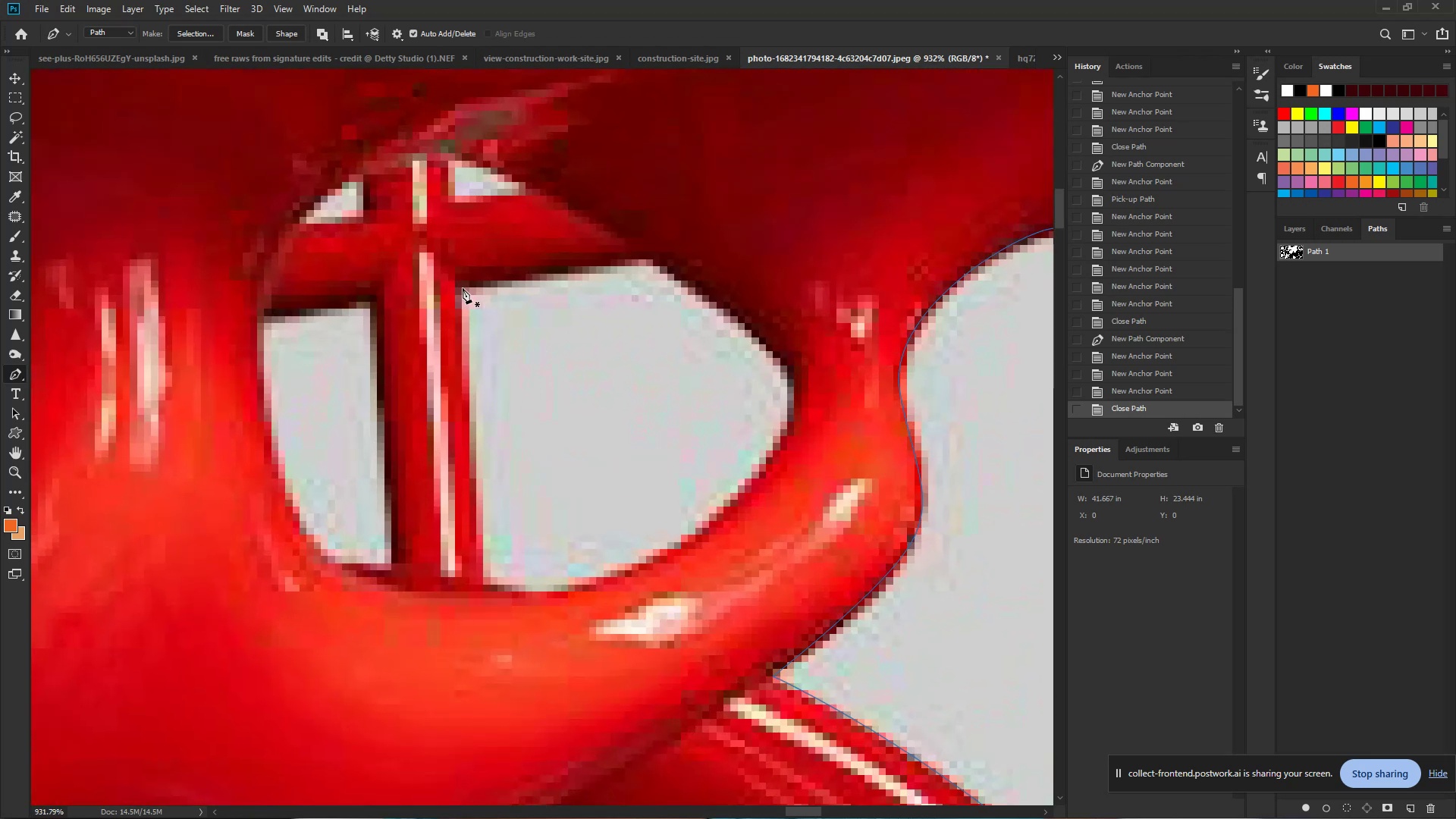 
left_click([462, 288])
 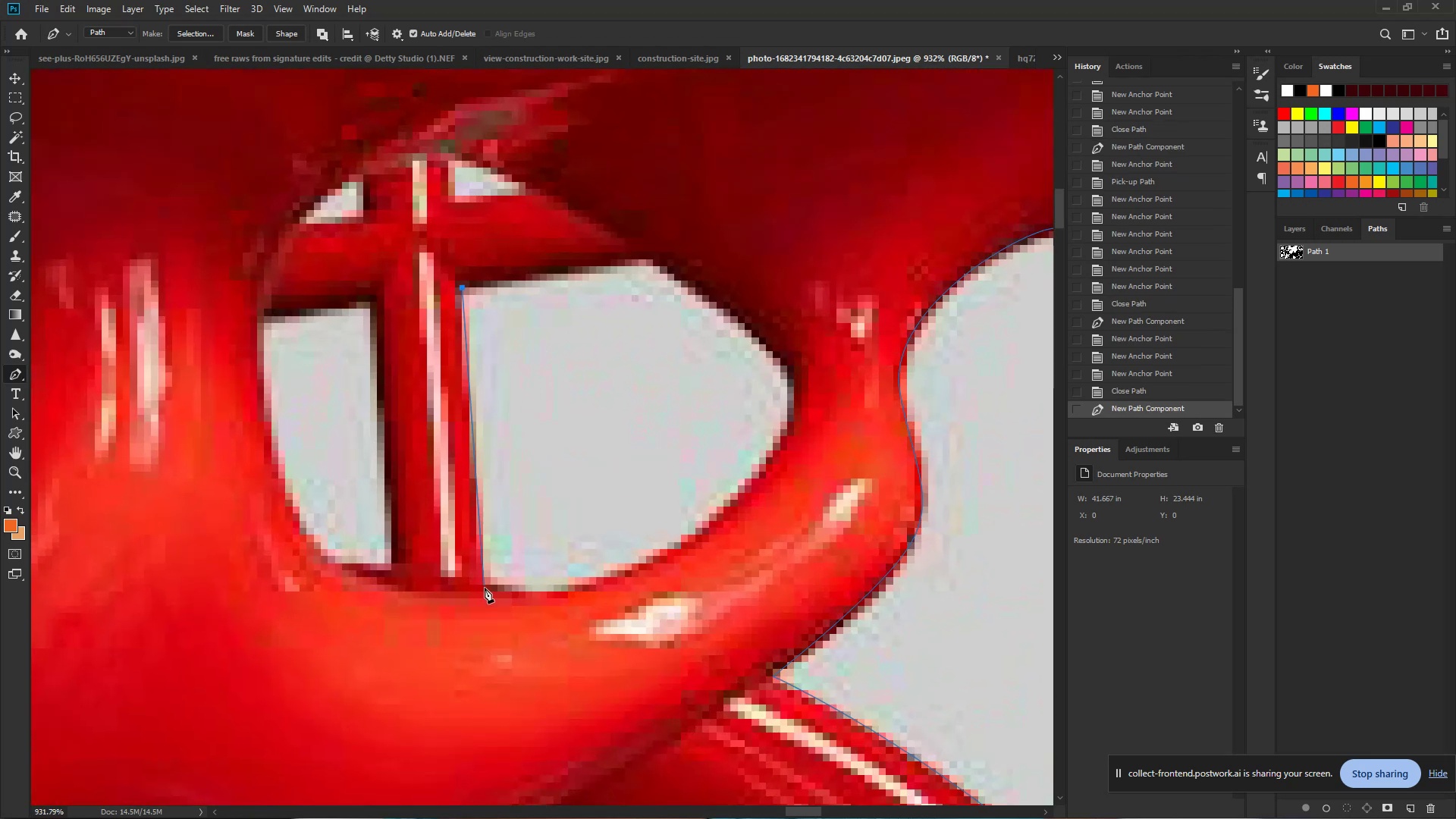 
left_click([485, 589])
 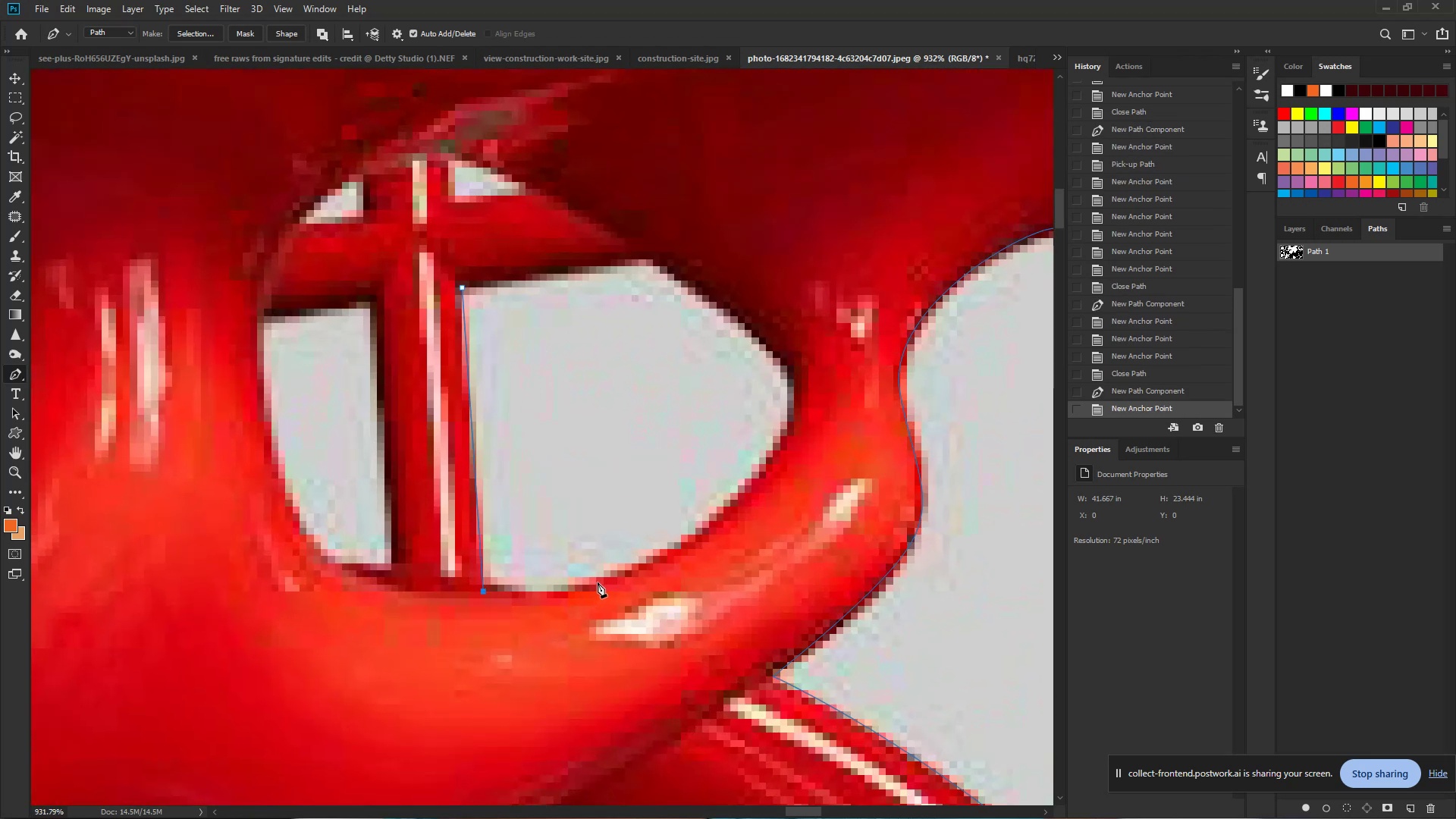 
left_click_drag(start_coordinate=[599, 582], to_coordinate=[637, 569])
 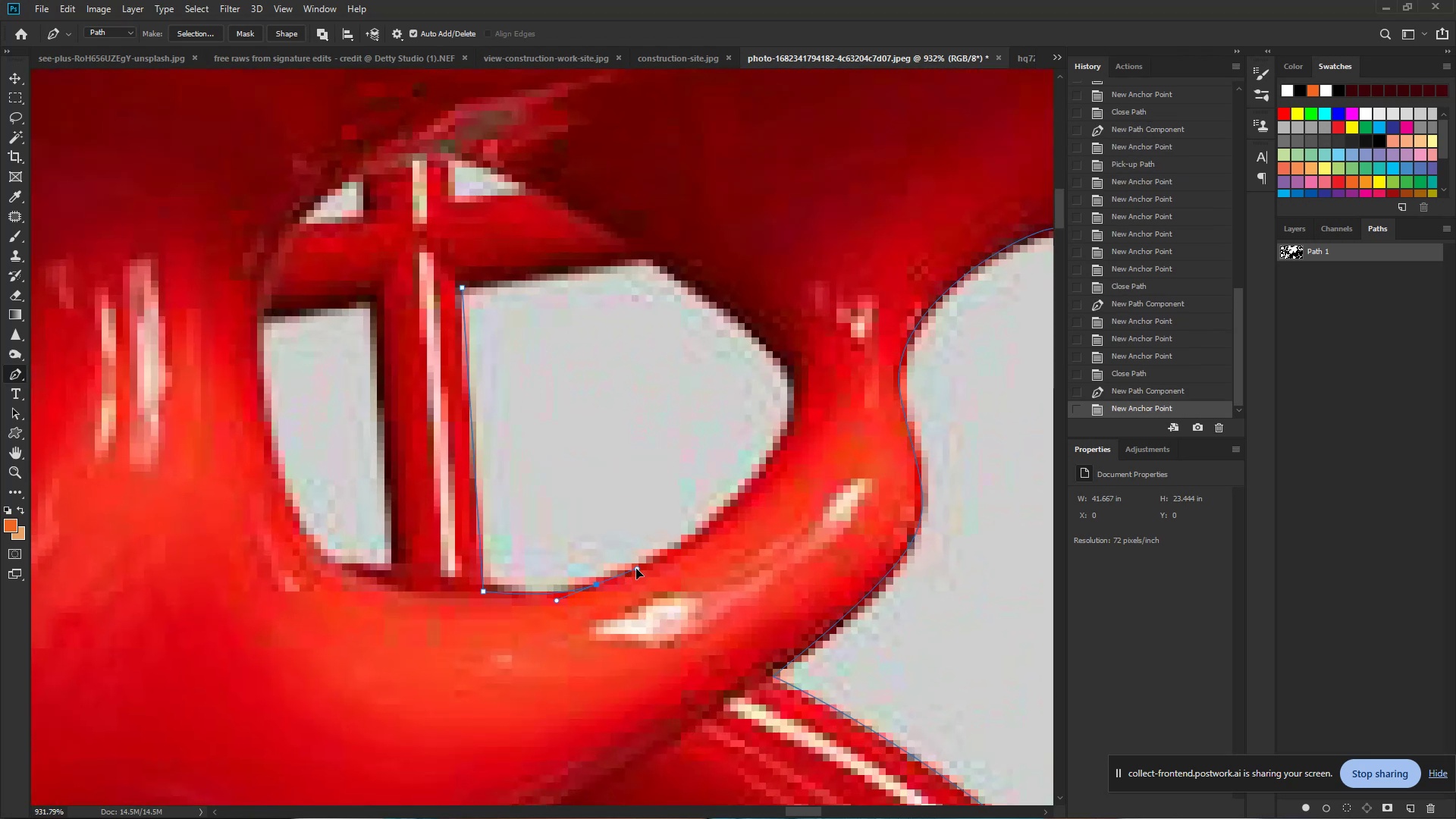 
left_click([637, 569])
 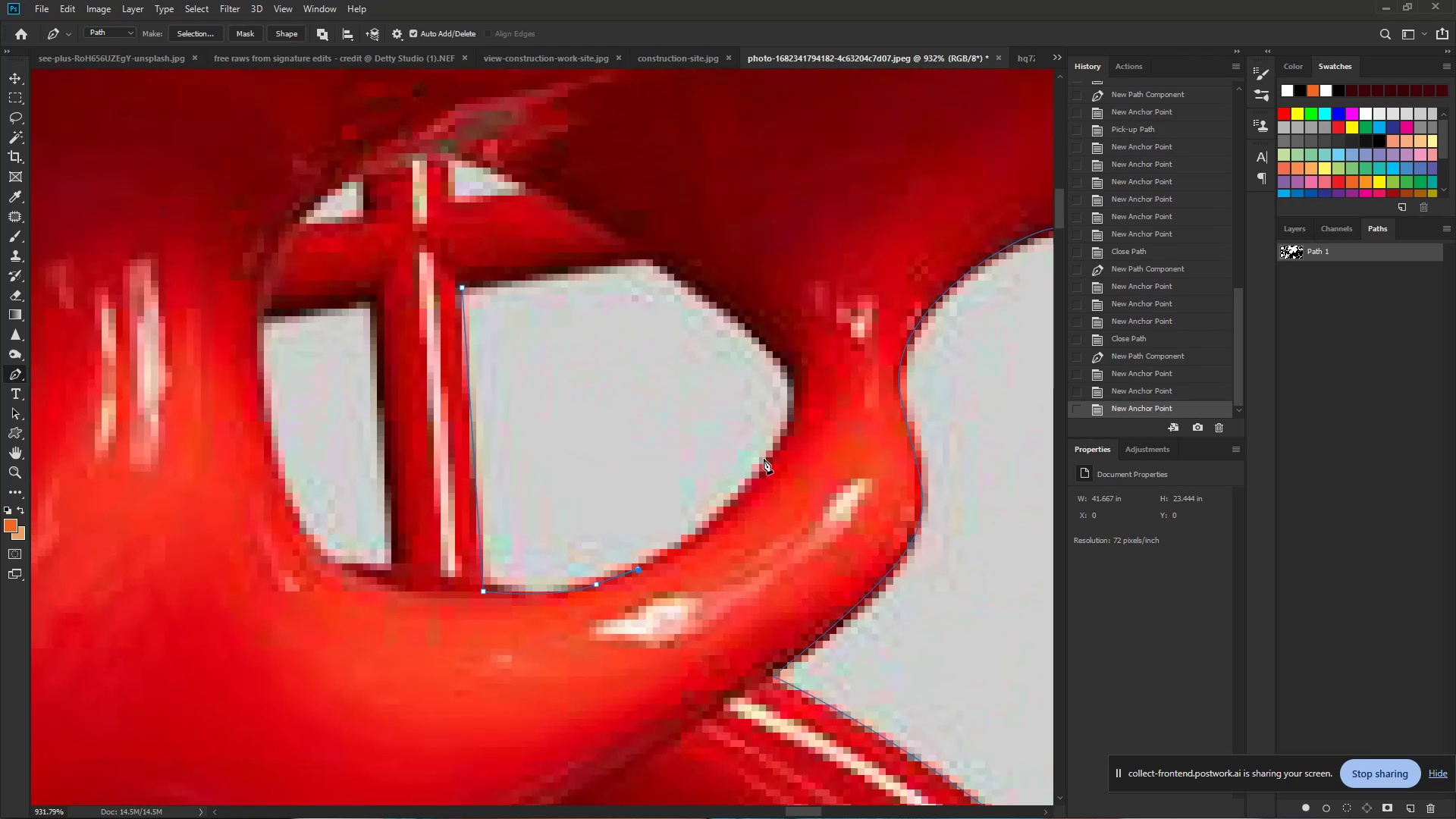 
left_click_drag(start_coordinate=[774, 451], to_coordinate=[806, 382])
 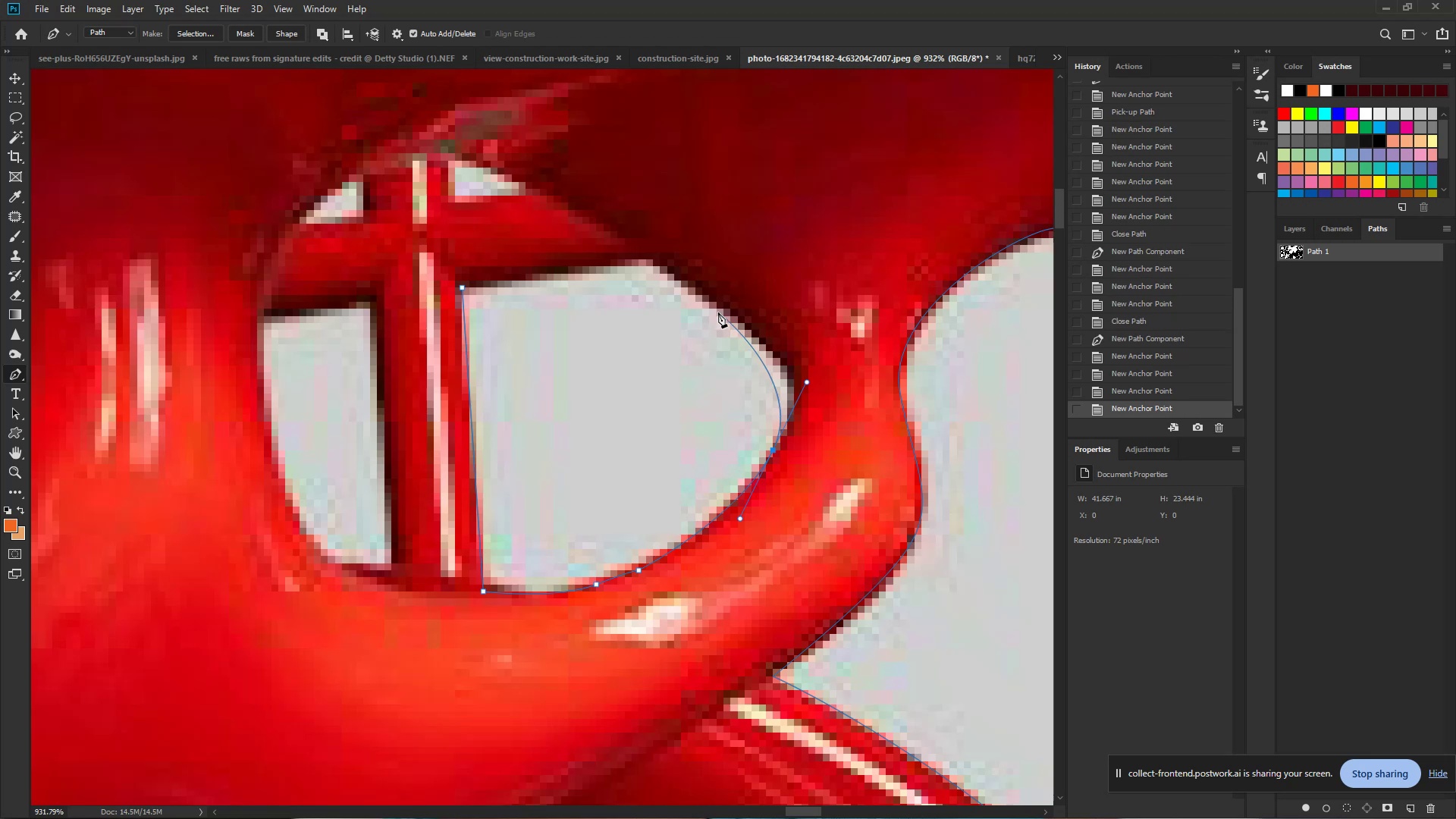 
left_click_drag(start_coordinate=[717, 309], to_coordinate=[652, 262])
 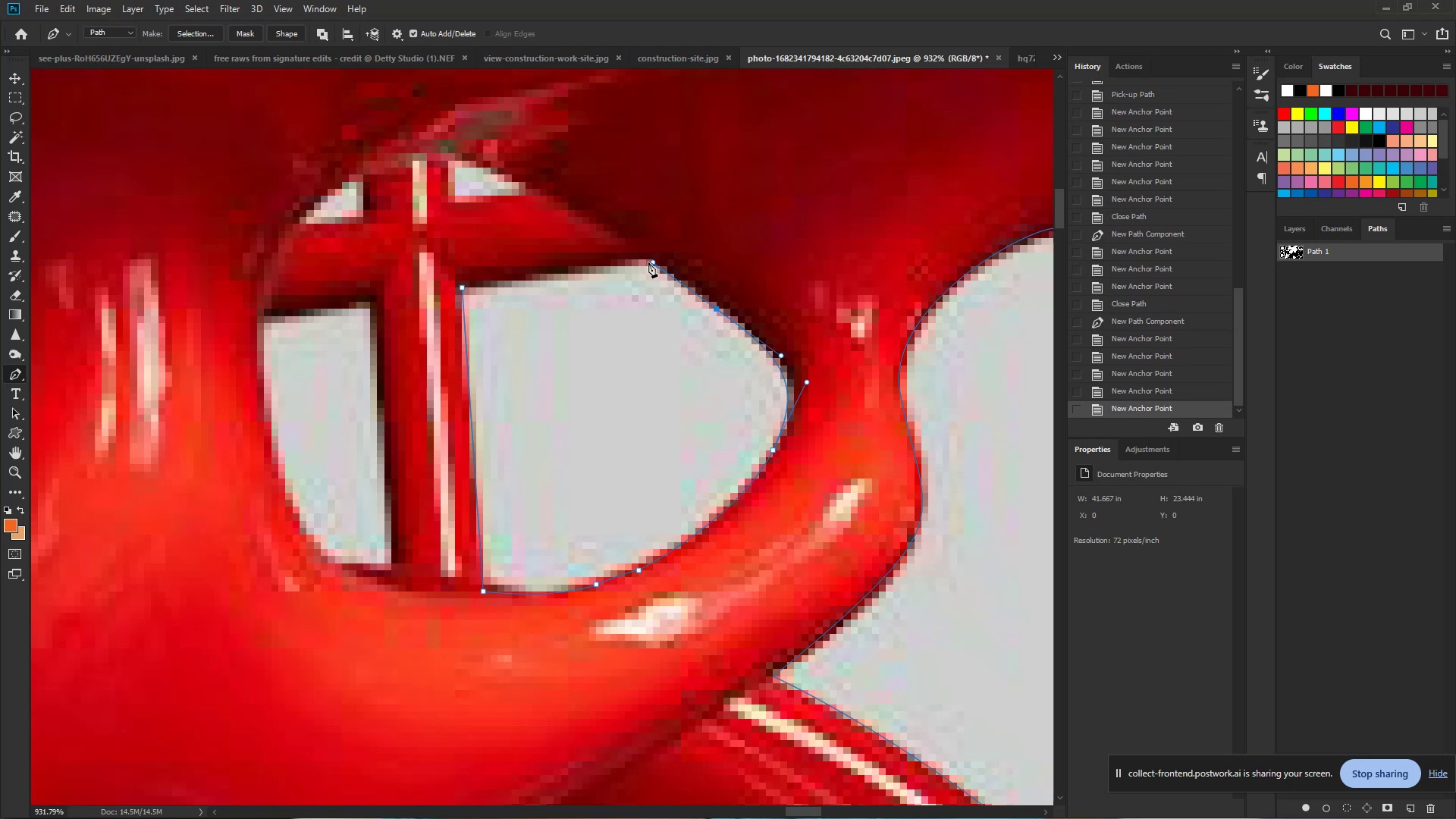 
left_click([648, 262])
 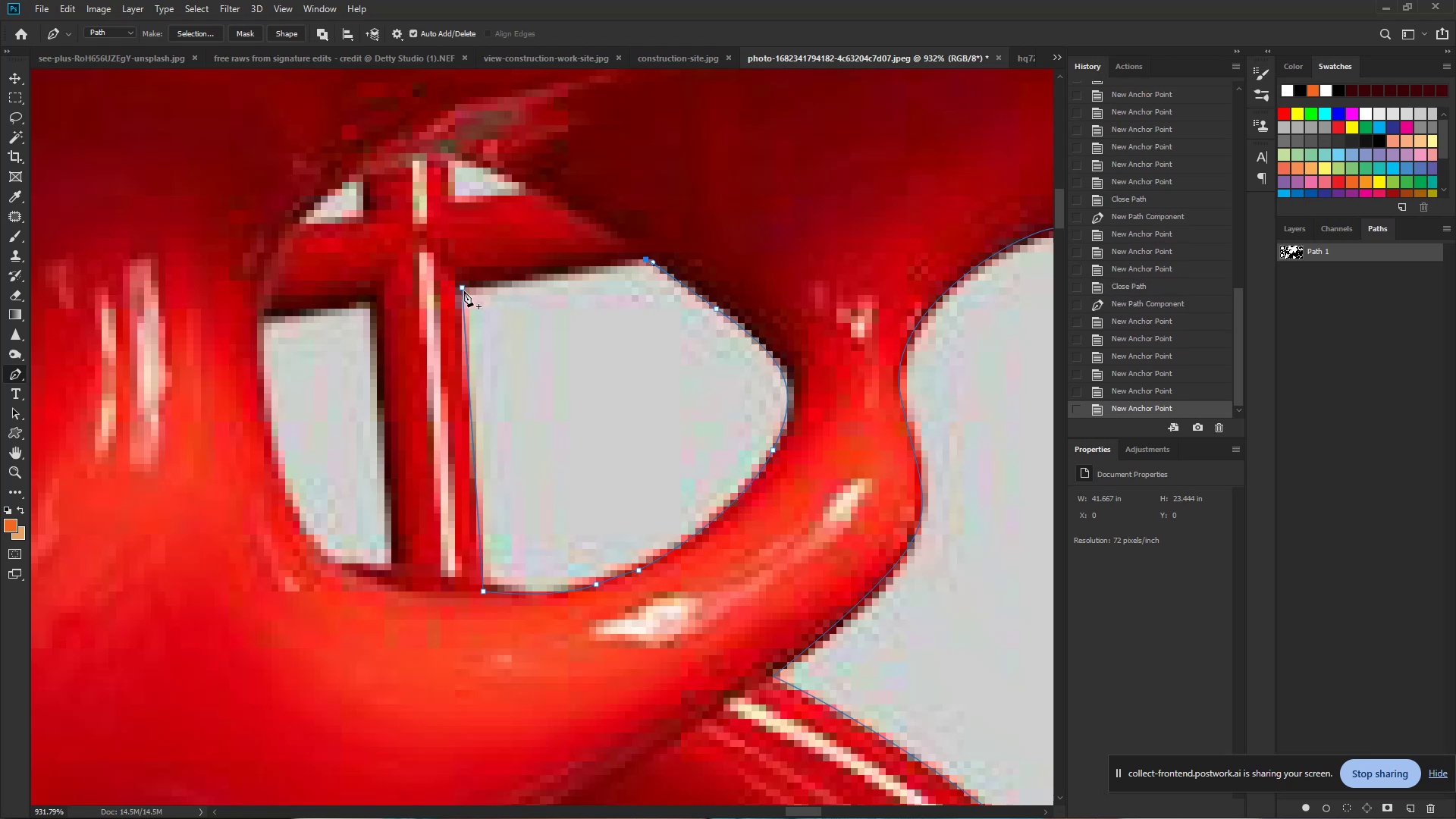 
left_click([463, 291])
 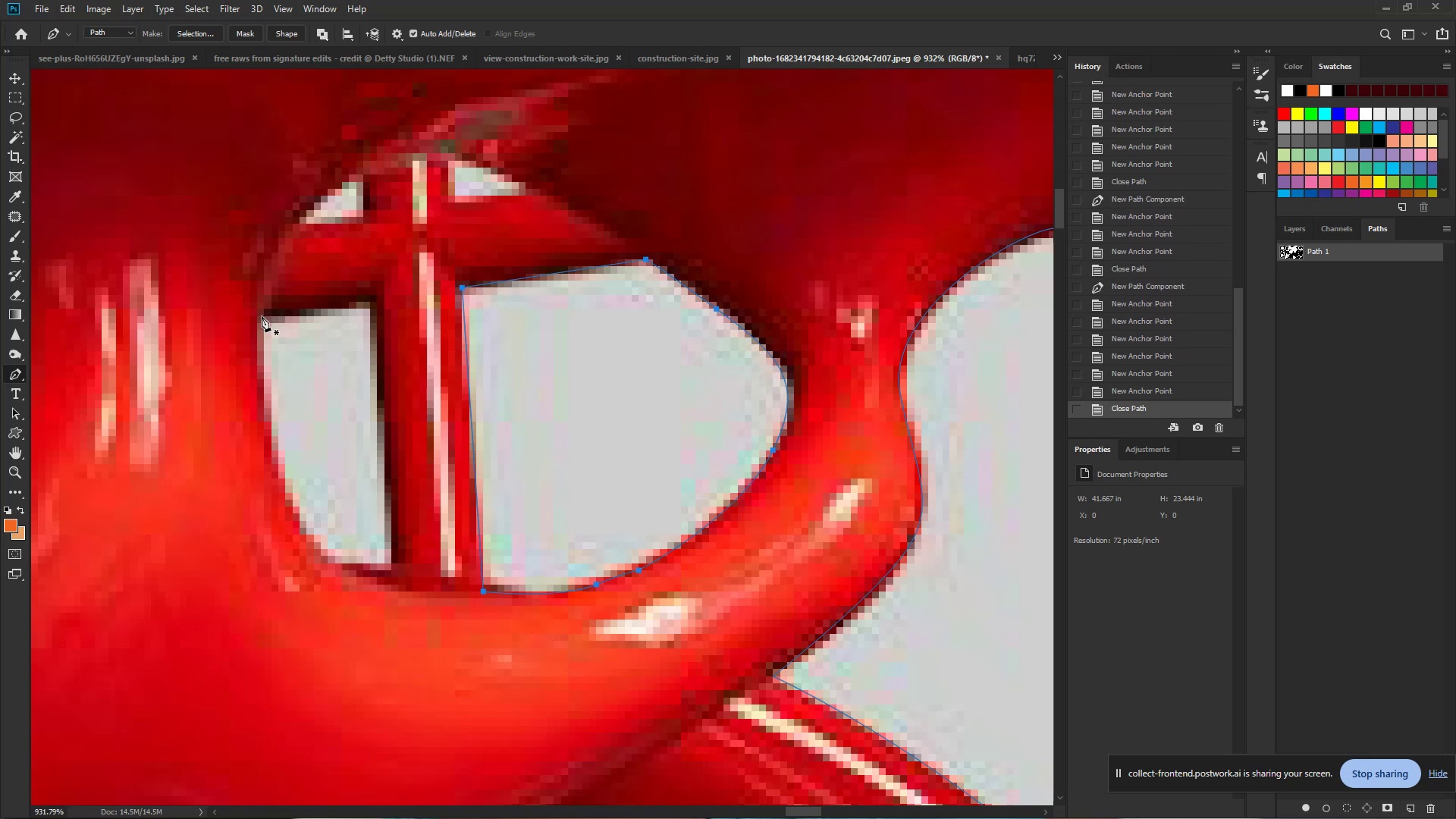 
left_click([260, 317])
 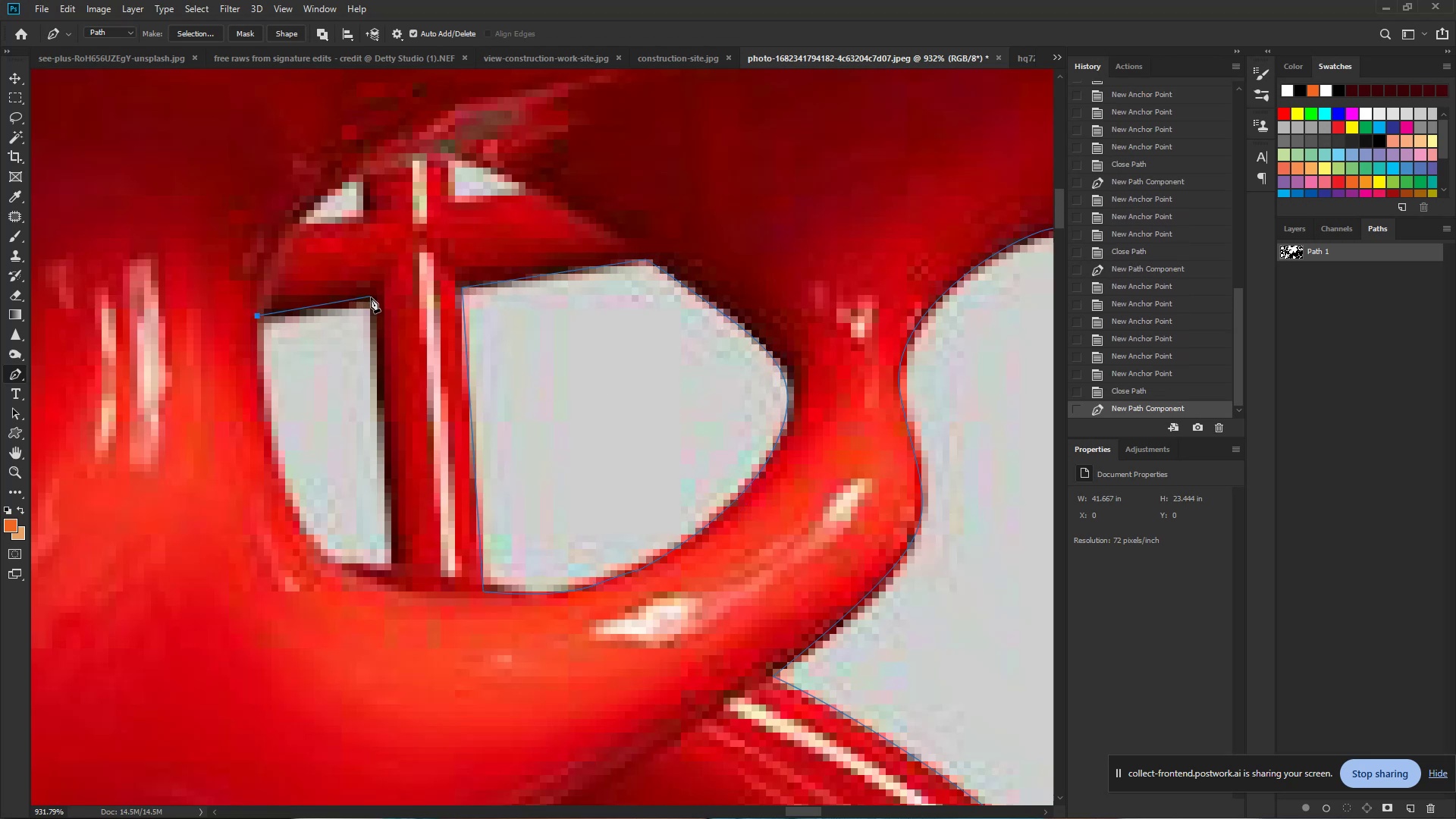 
left_click([372, 298])
 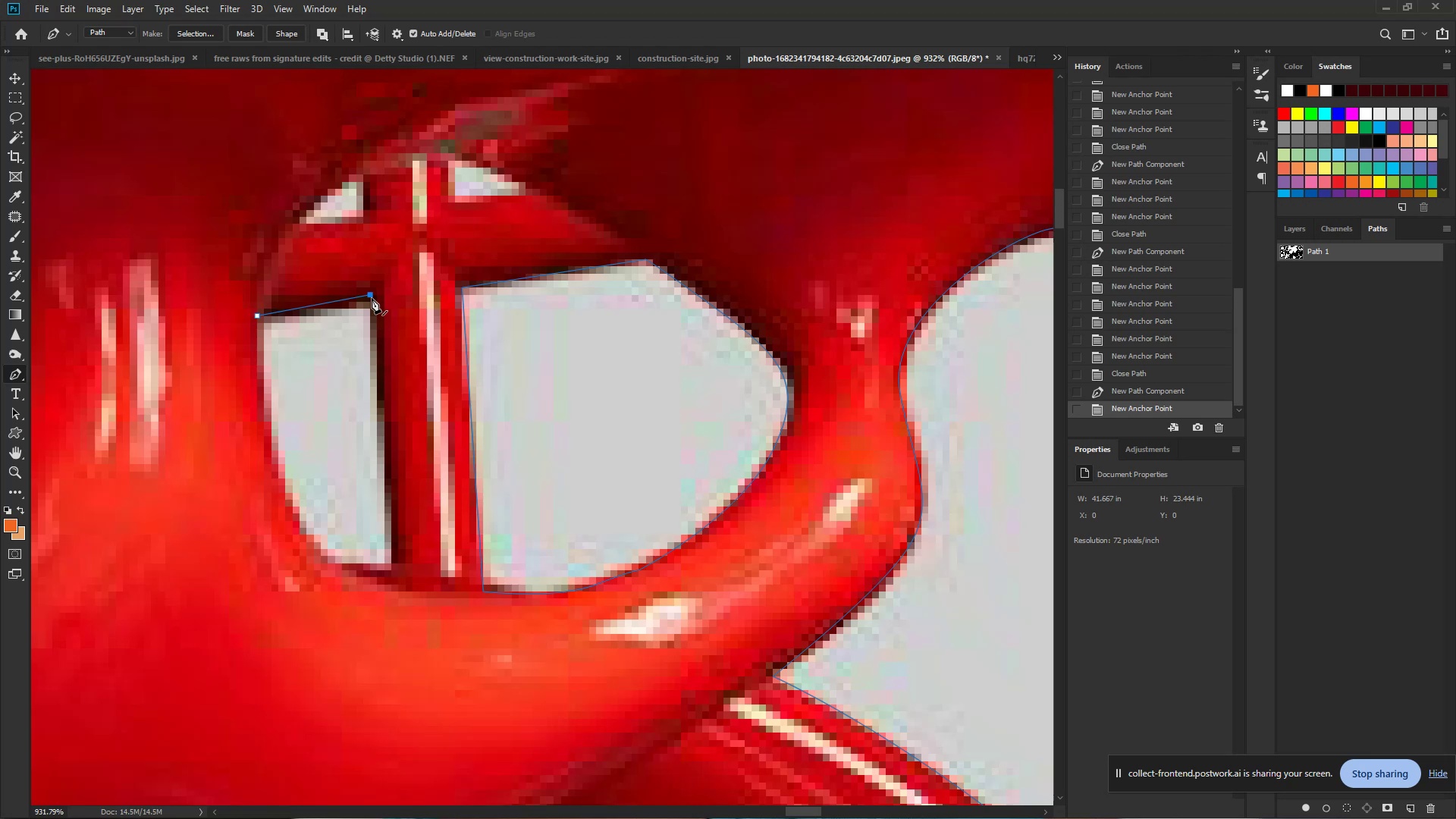 
wait(8.71)
 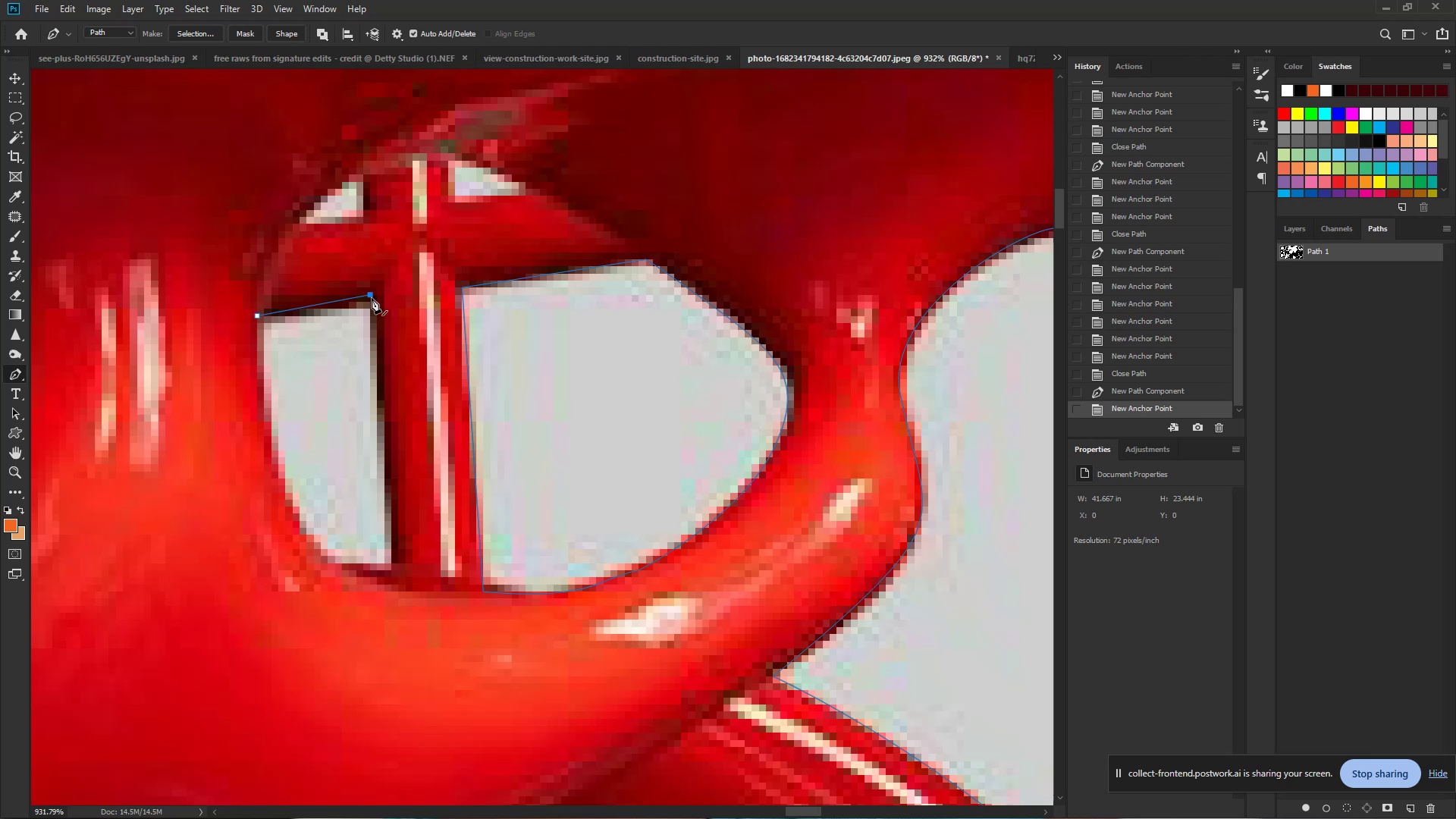 
key(Control+Z)
 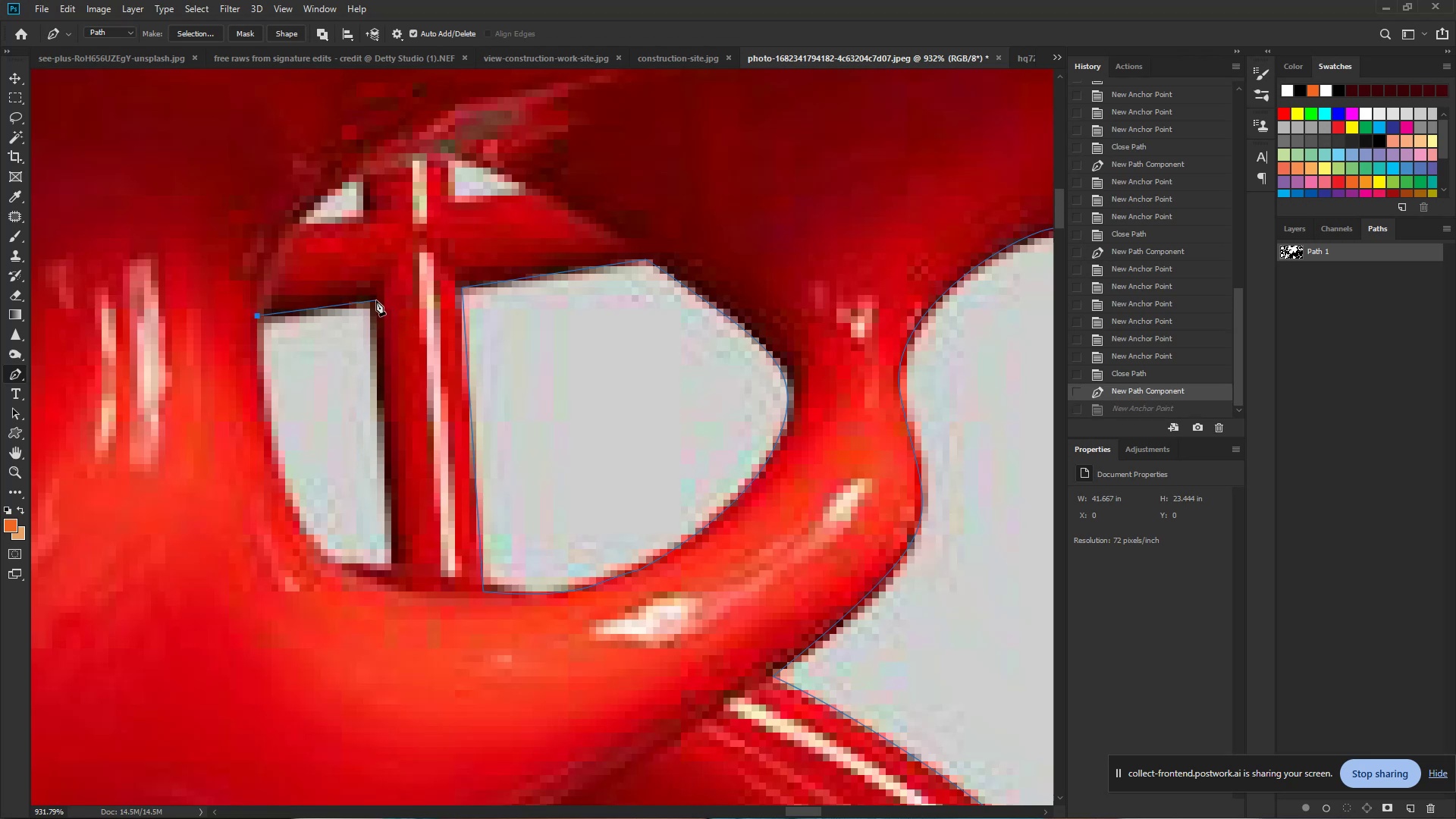 
left_click([375, 300])
 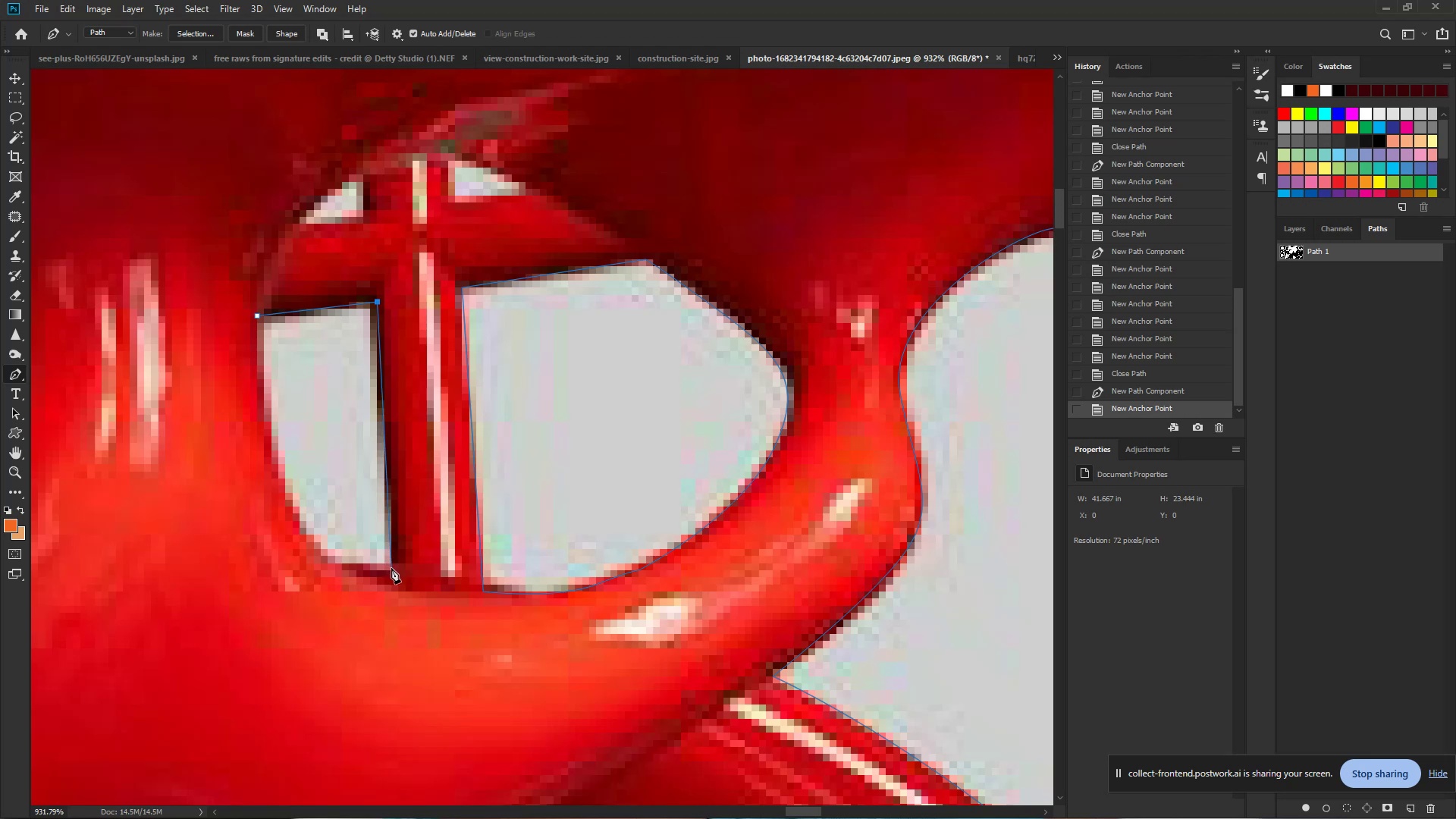 
left_click([391, 569])
 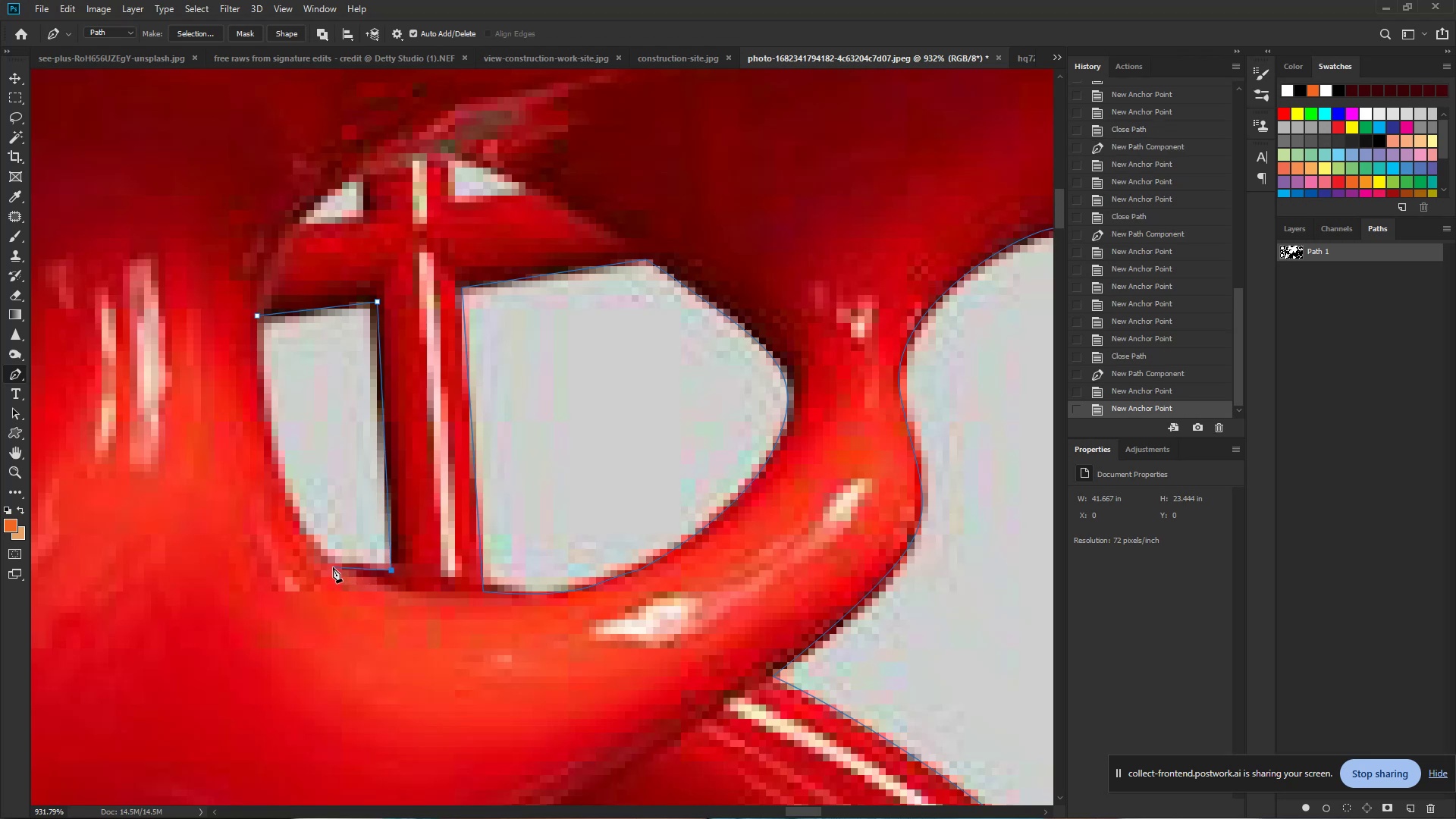 
left_click([332, 566])
 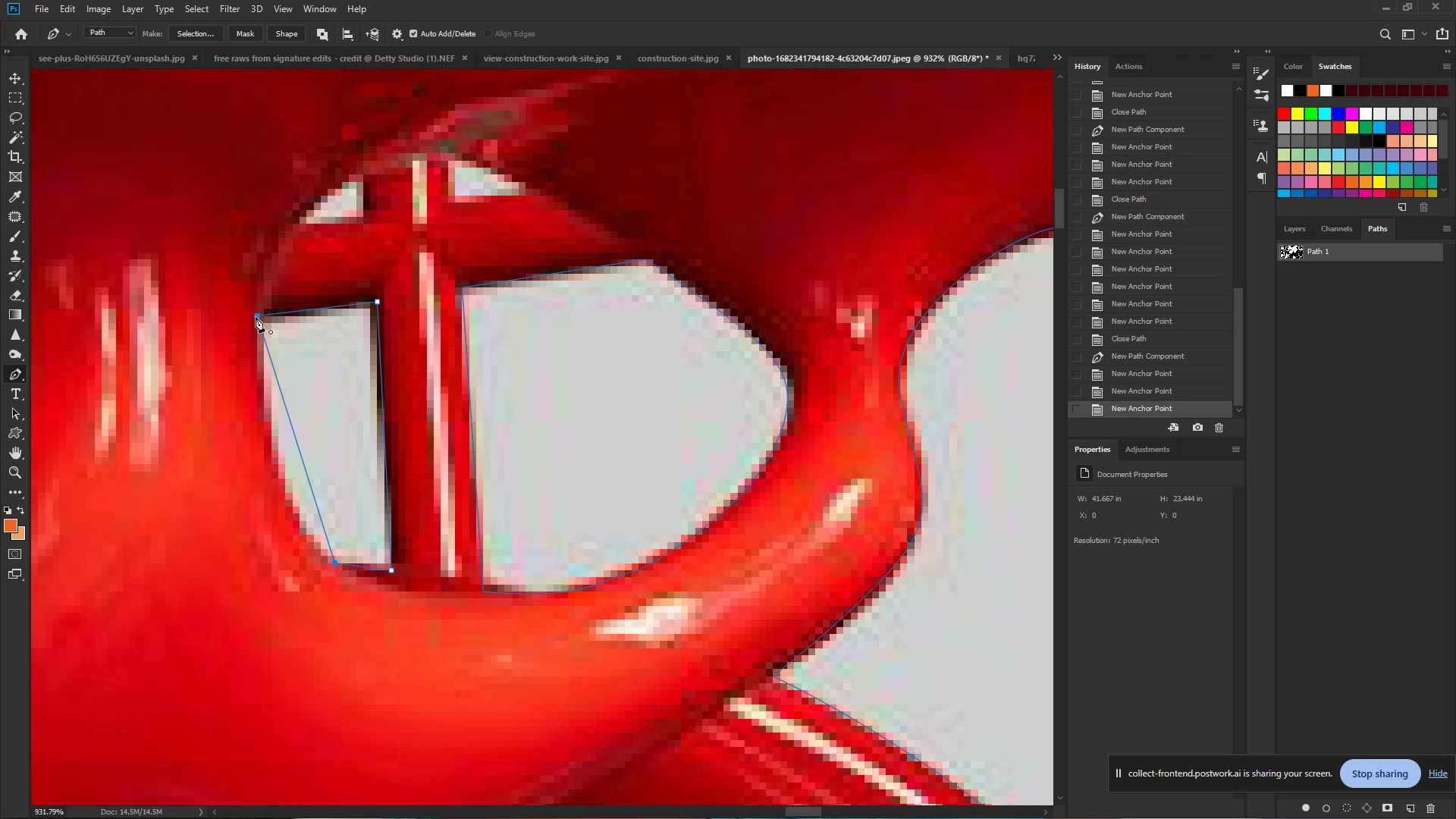 
left_click_drag(start_coordinate=[255, 310], to_coordinate=[260, 237])
 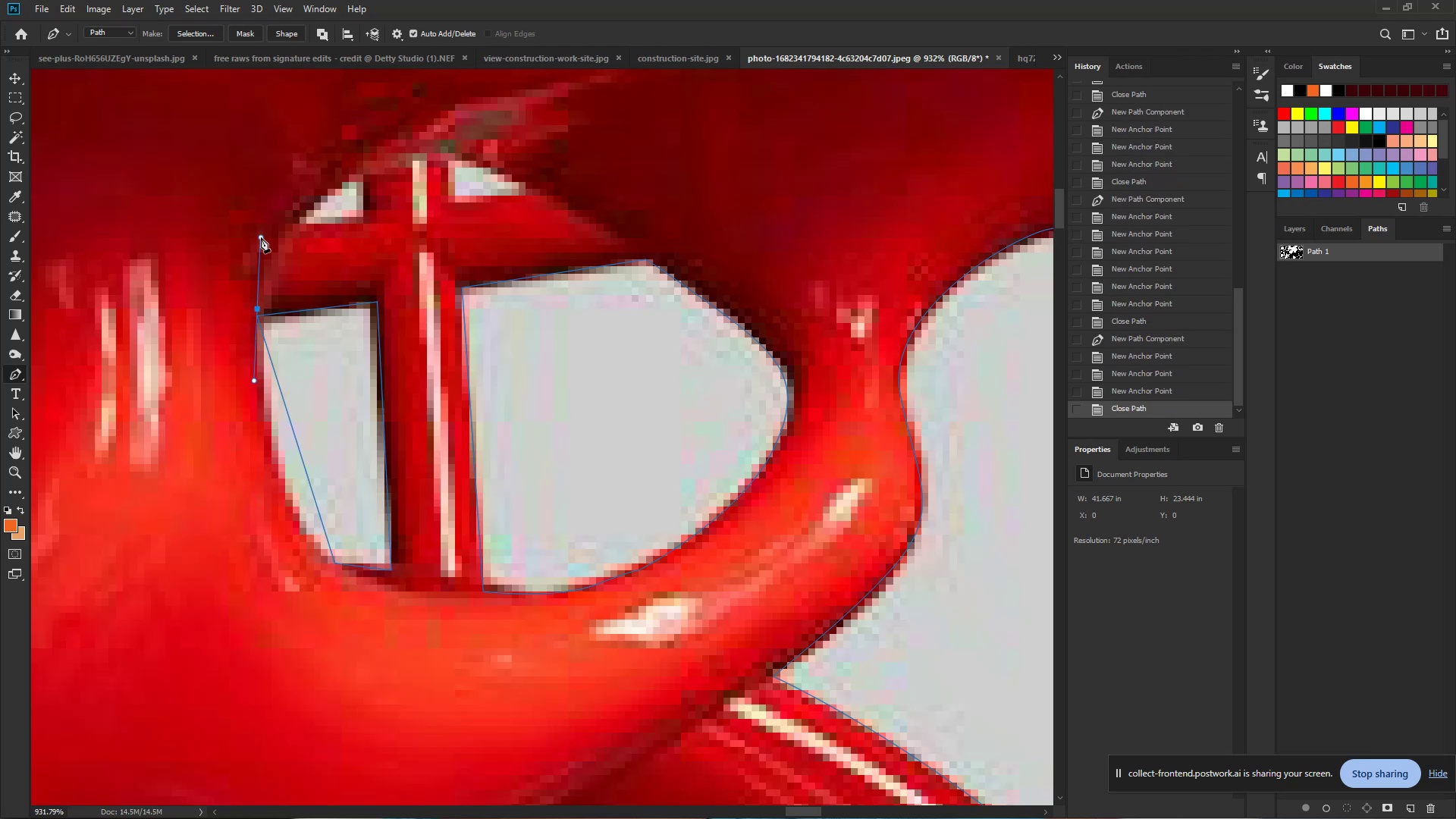 
key(Control+Z)
 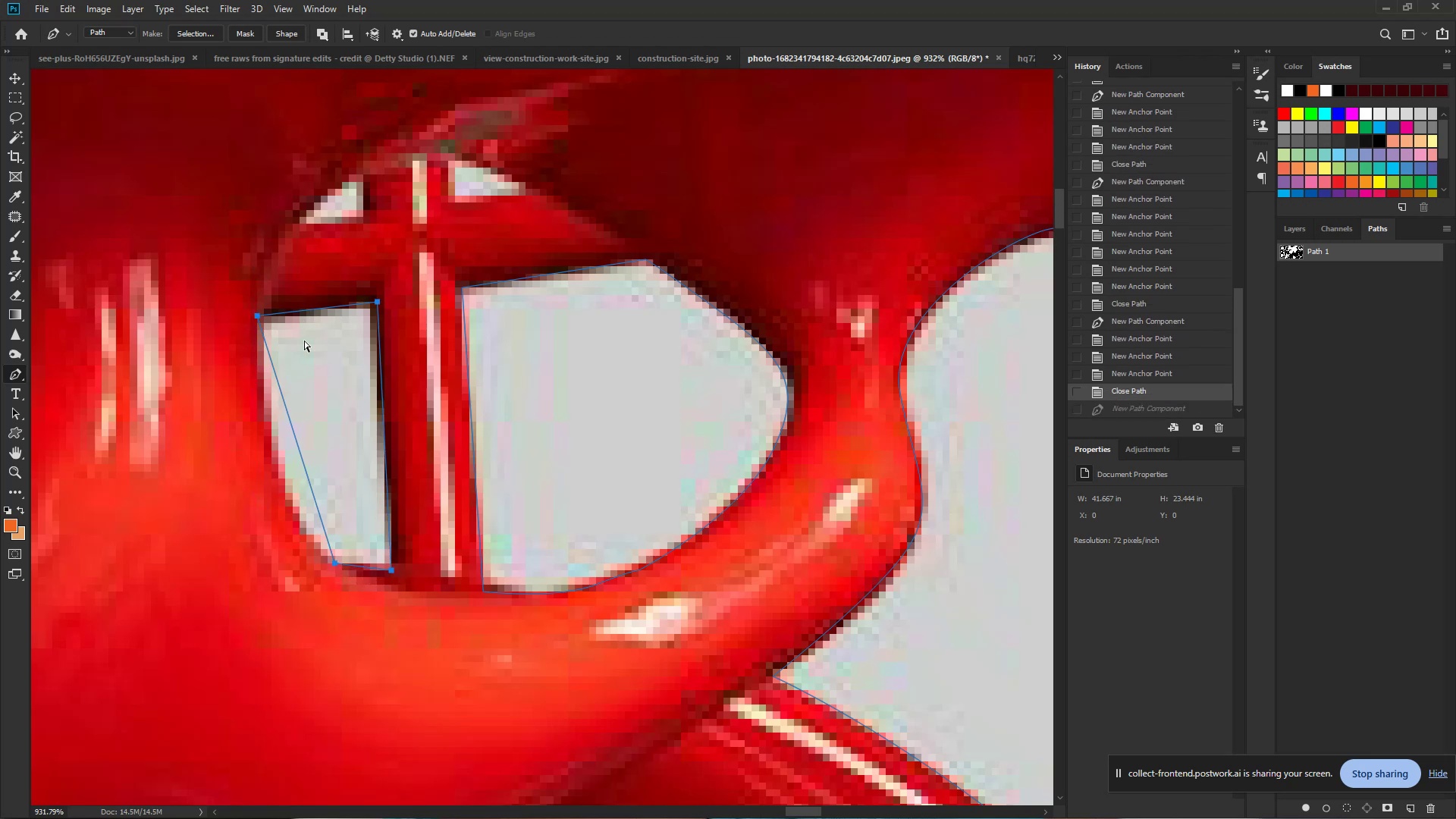 
key(Control+Z)
 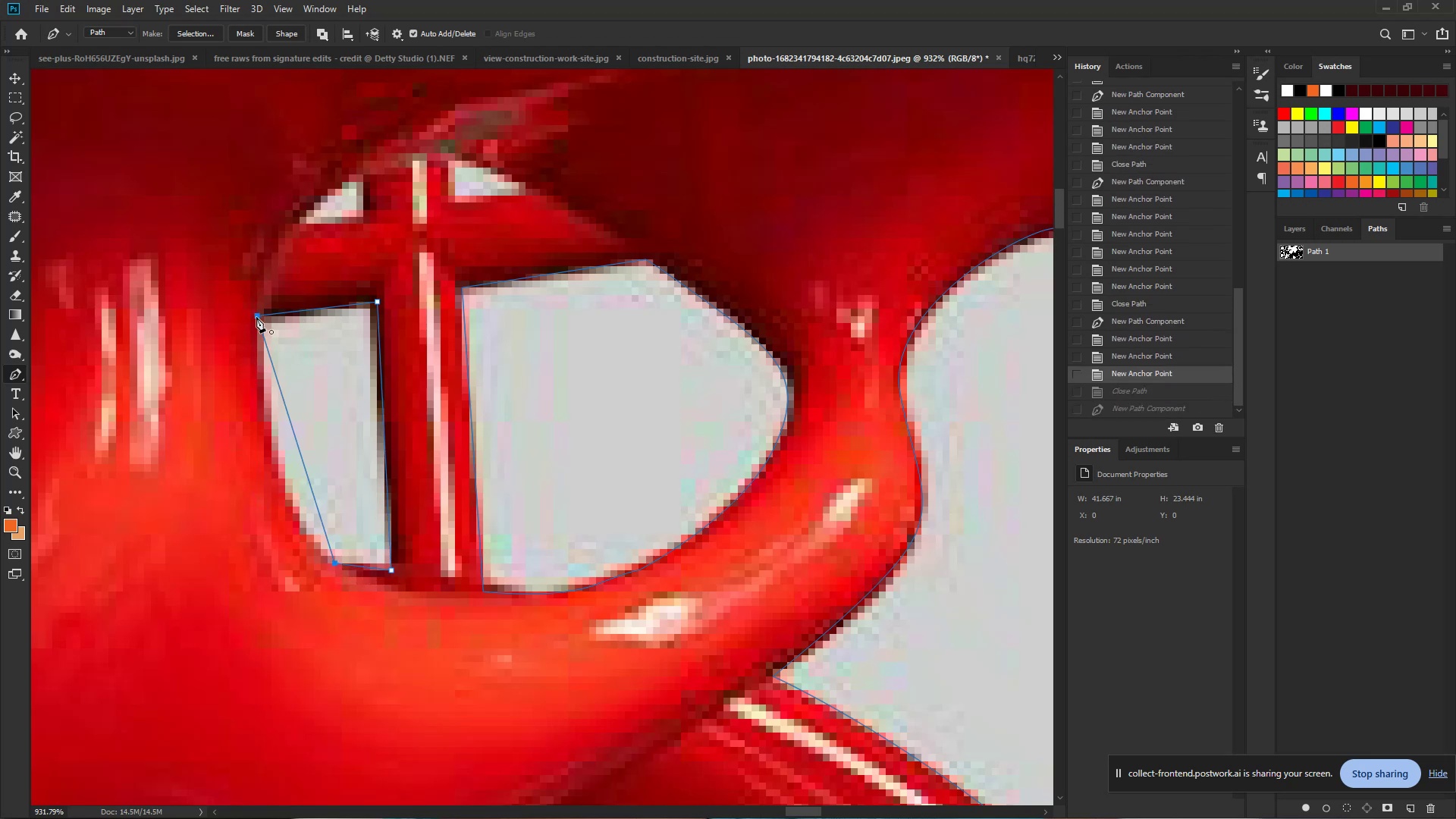 
left_click_drag(start_coordinate=[258, 316], to_coordinate=[249, 92])
 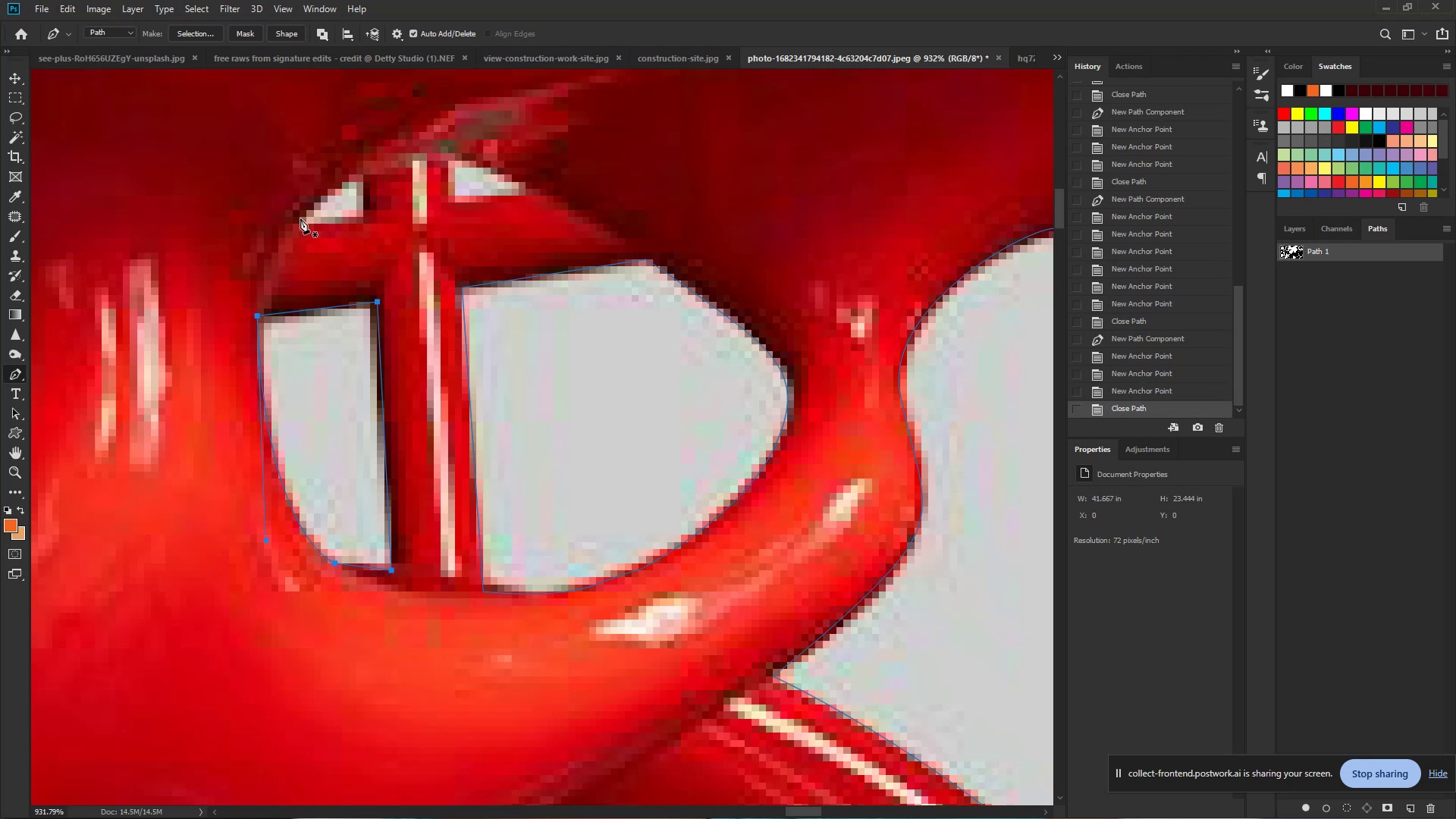 
left_click([301, 223])
 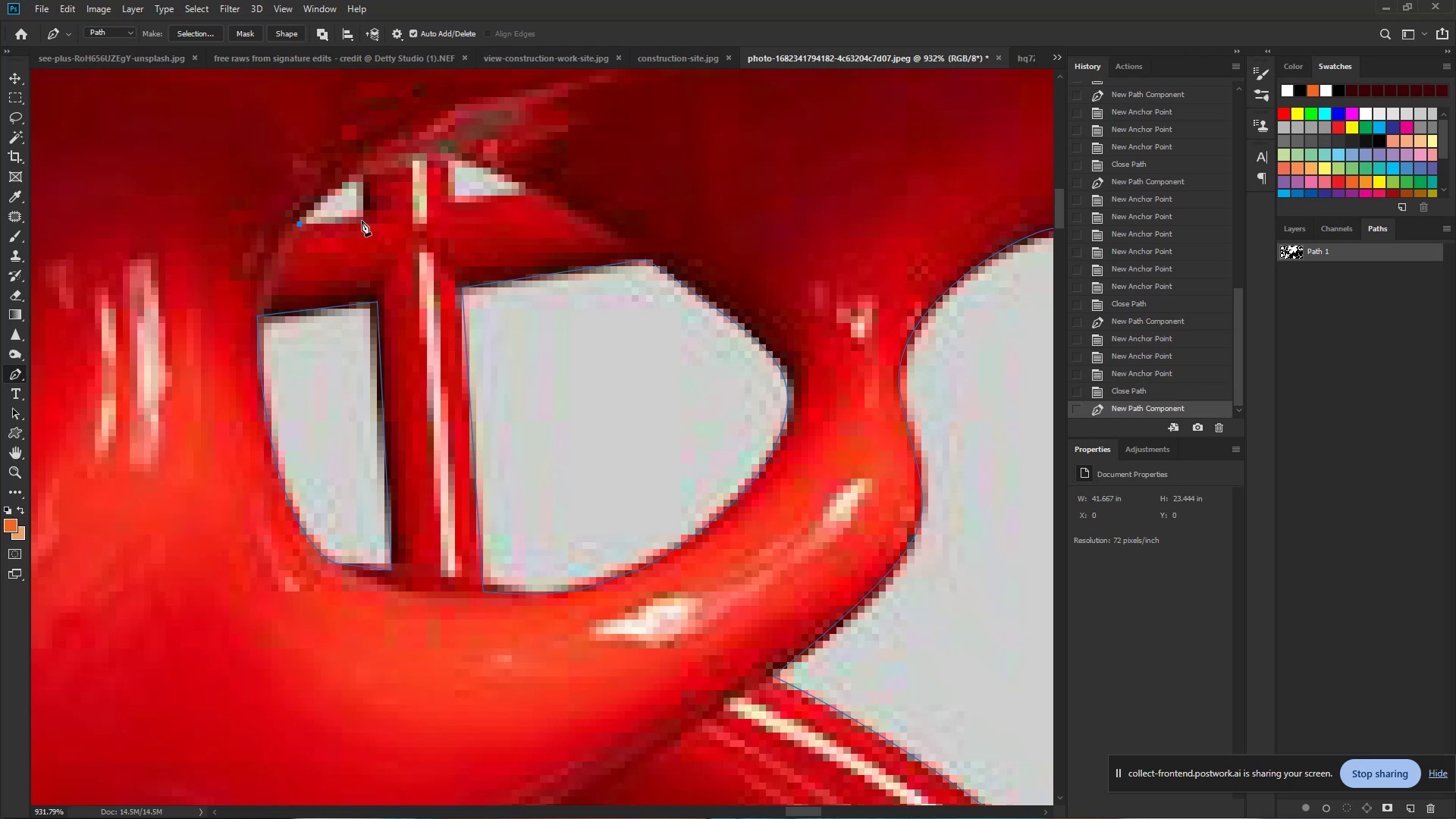 
left_click([362, 221])
 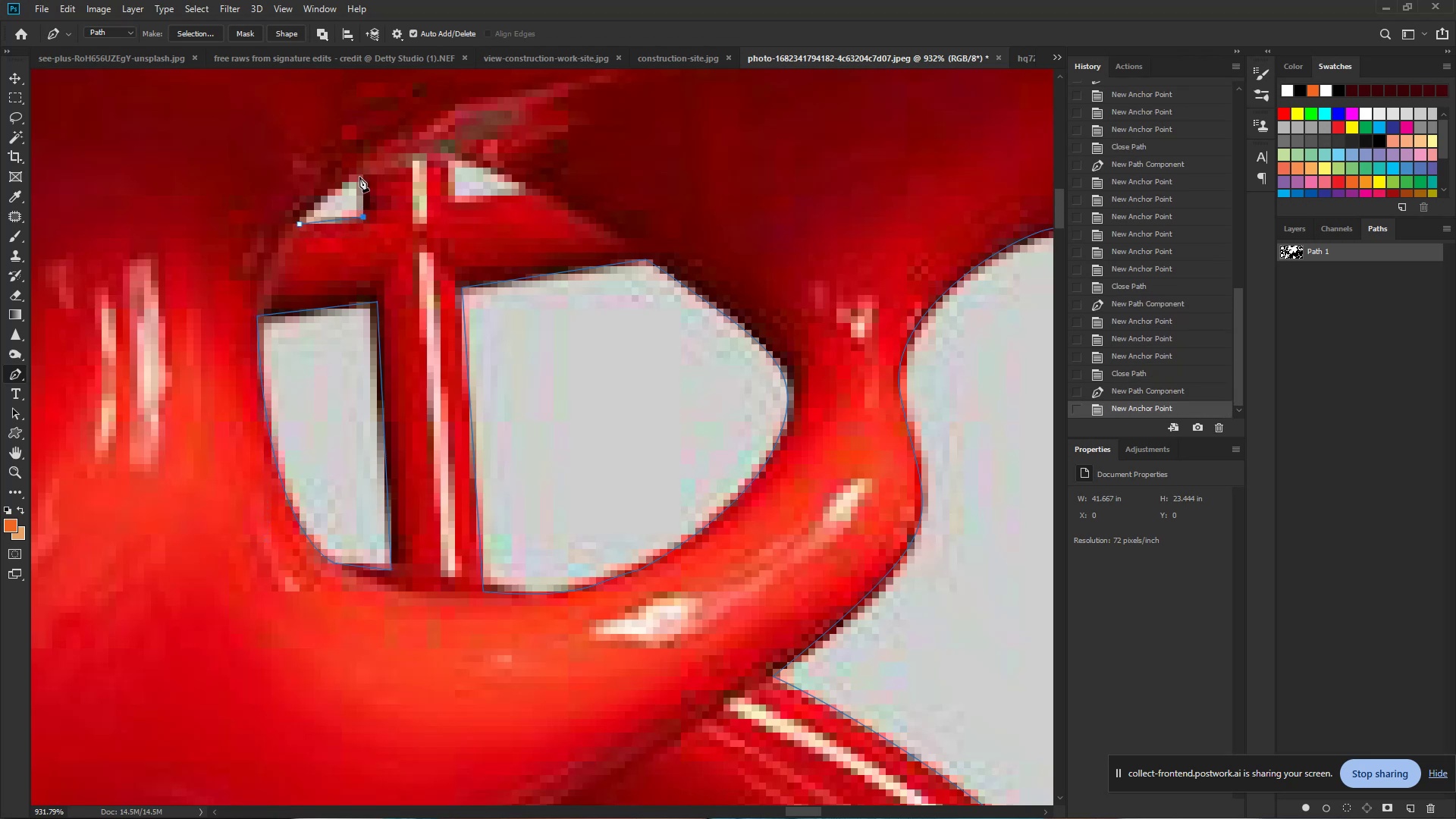 
left_click([359, 174])
 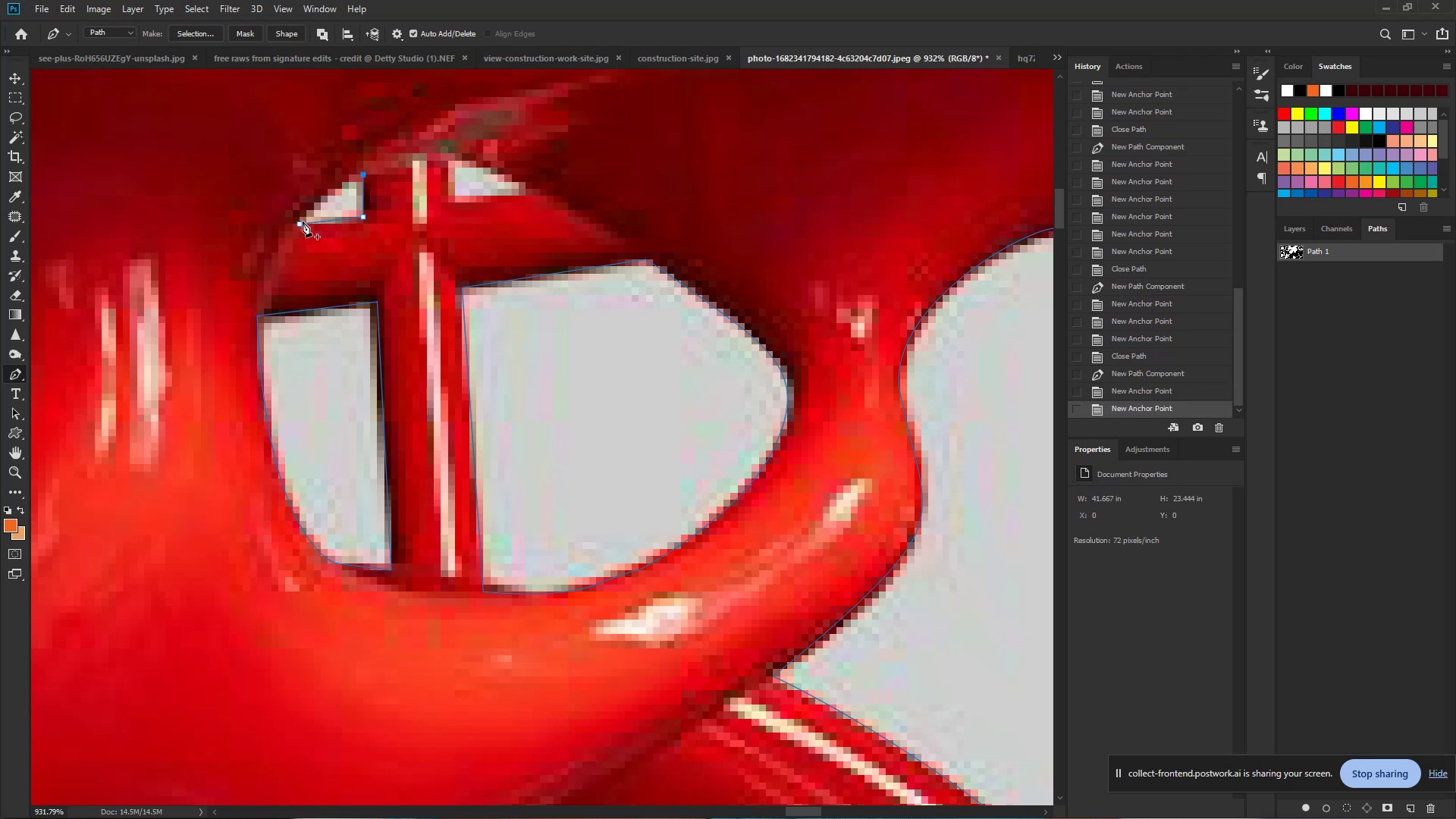 
left_click_drag(start_coordinate=[299, 223], to_coordinate=[280, 251])
 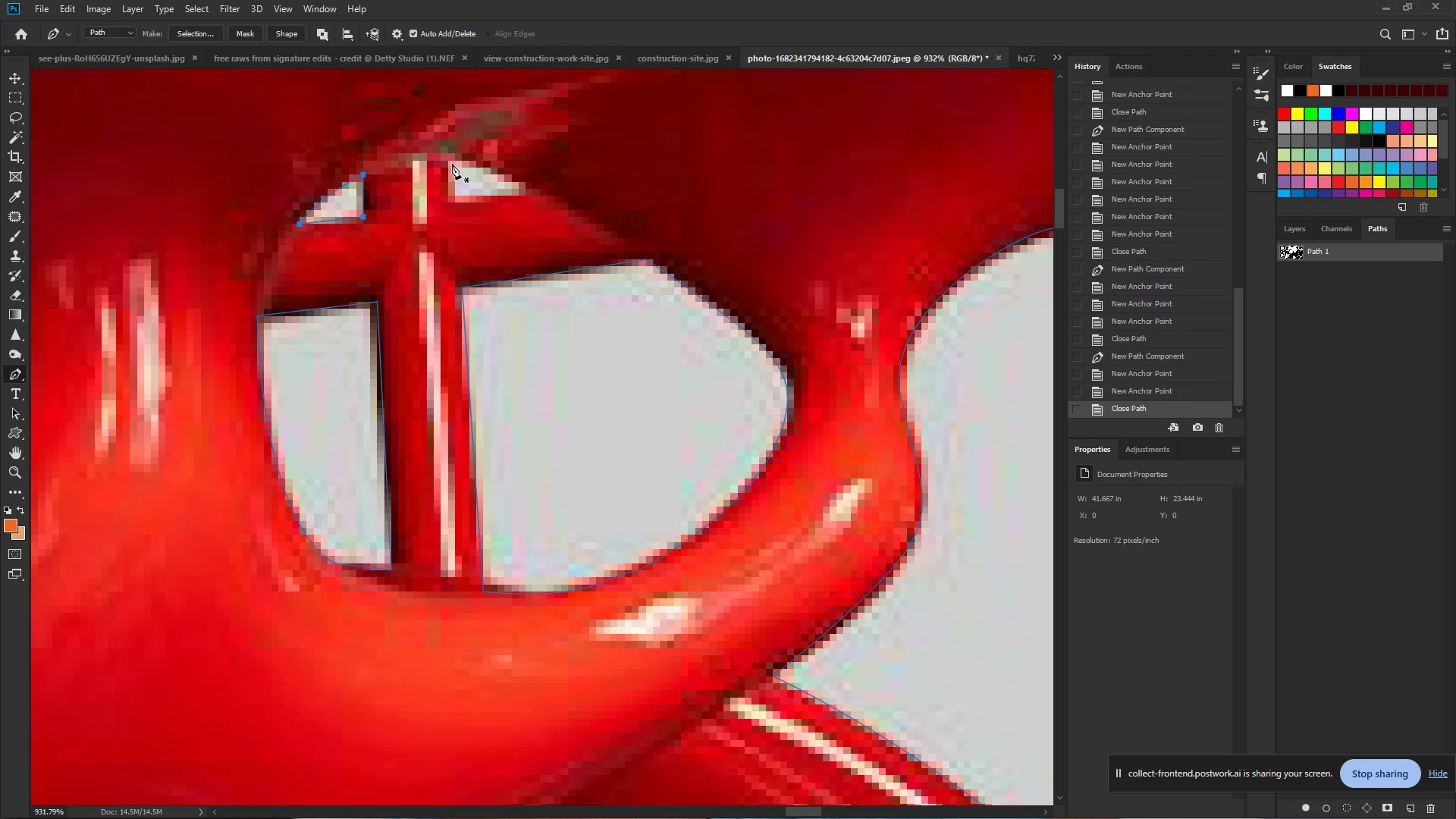 
left_click([451, 162])
 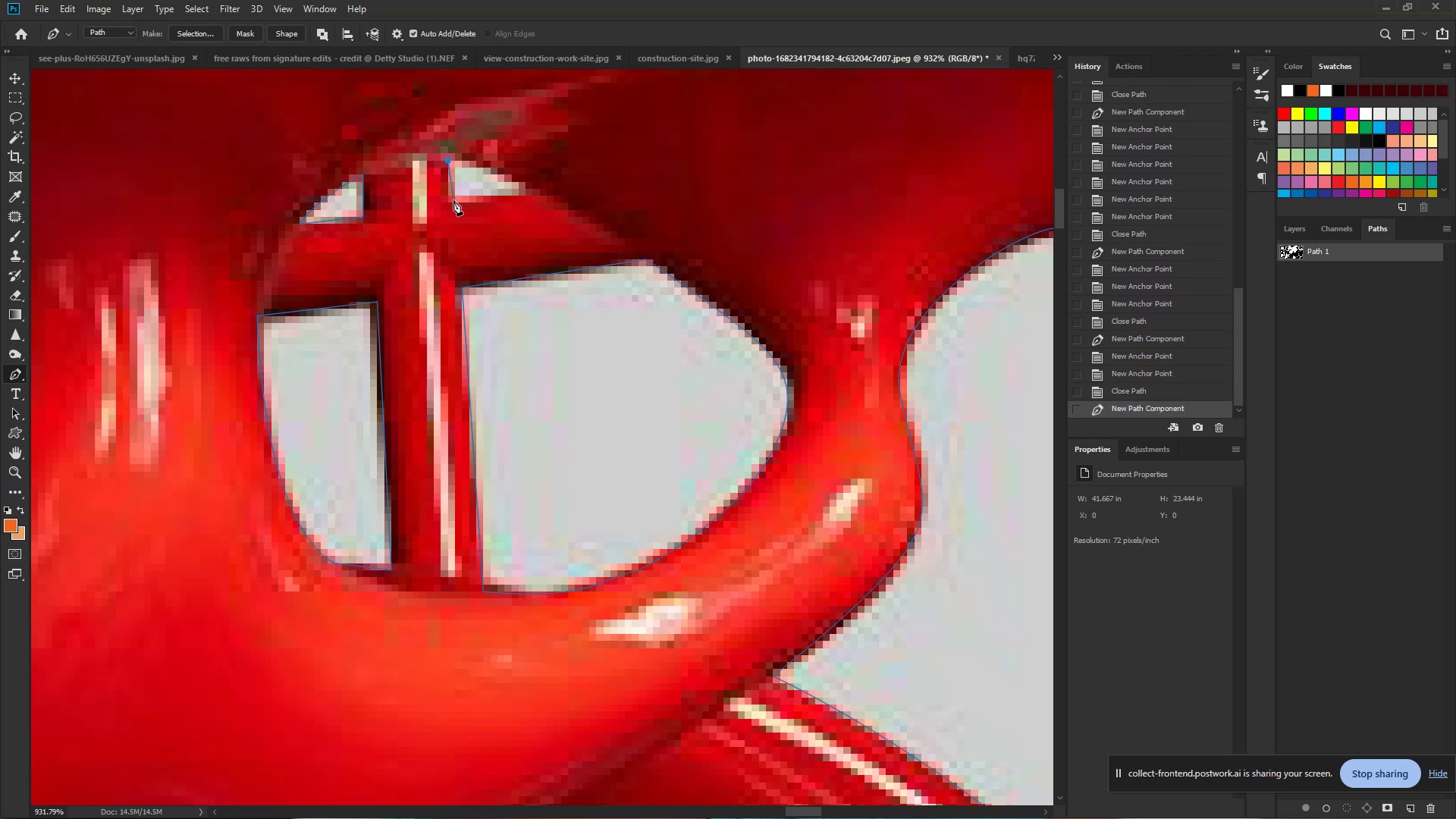 
left_click([453, 200])
 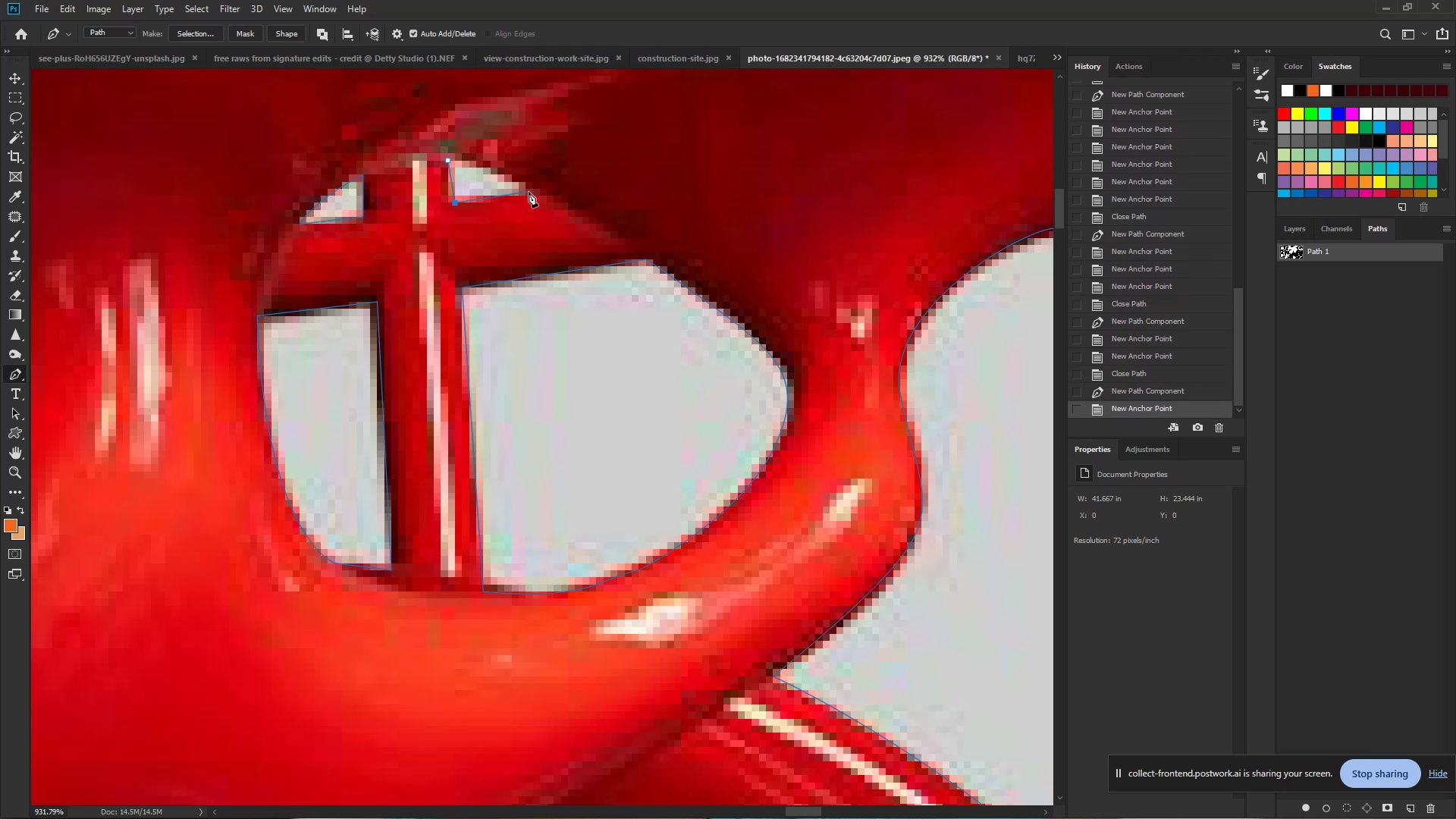 
left_click([529, 192])
 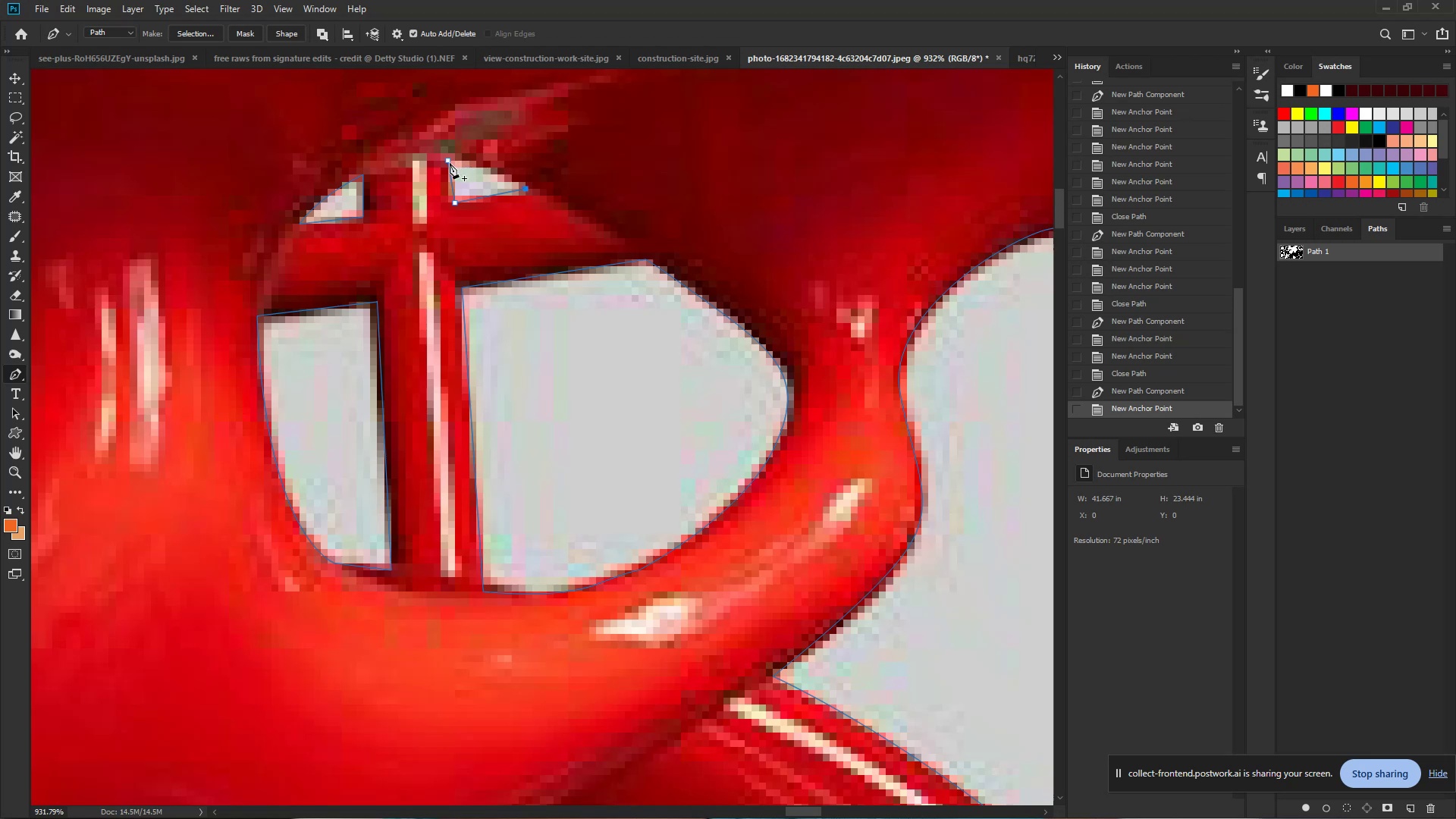 
left_click_drag(start_coordinate=[448, 163], to_coordinate=[403, 162])
 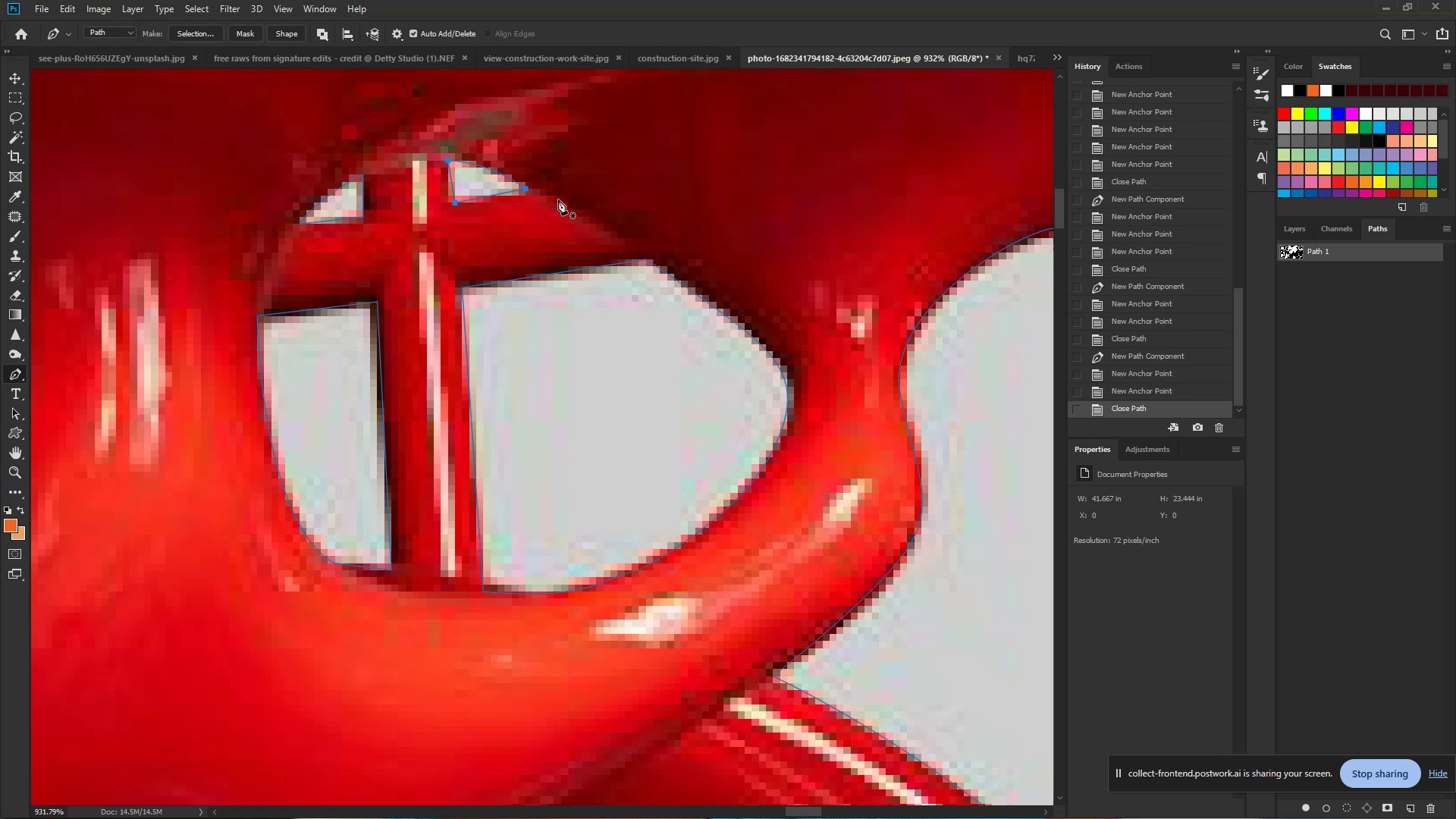 
key(Control+Z)
 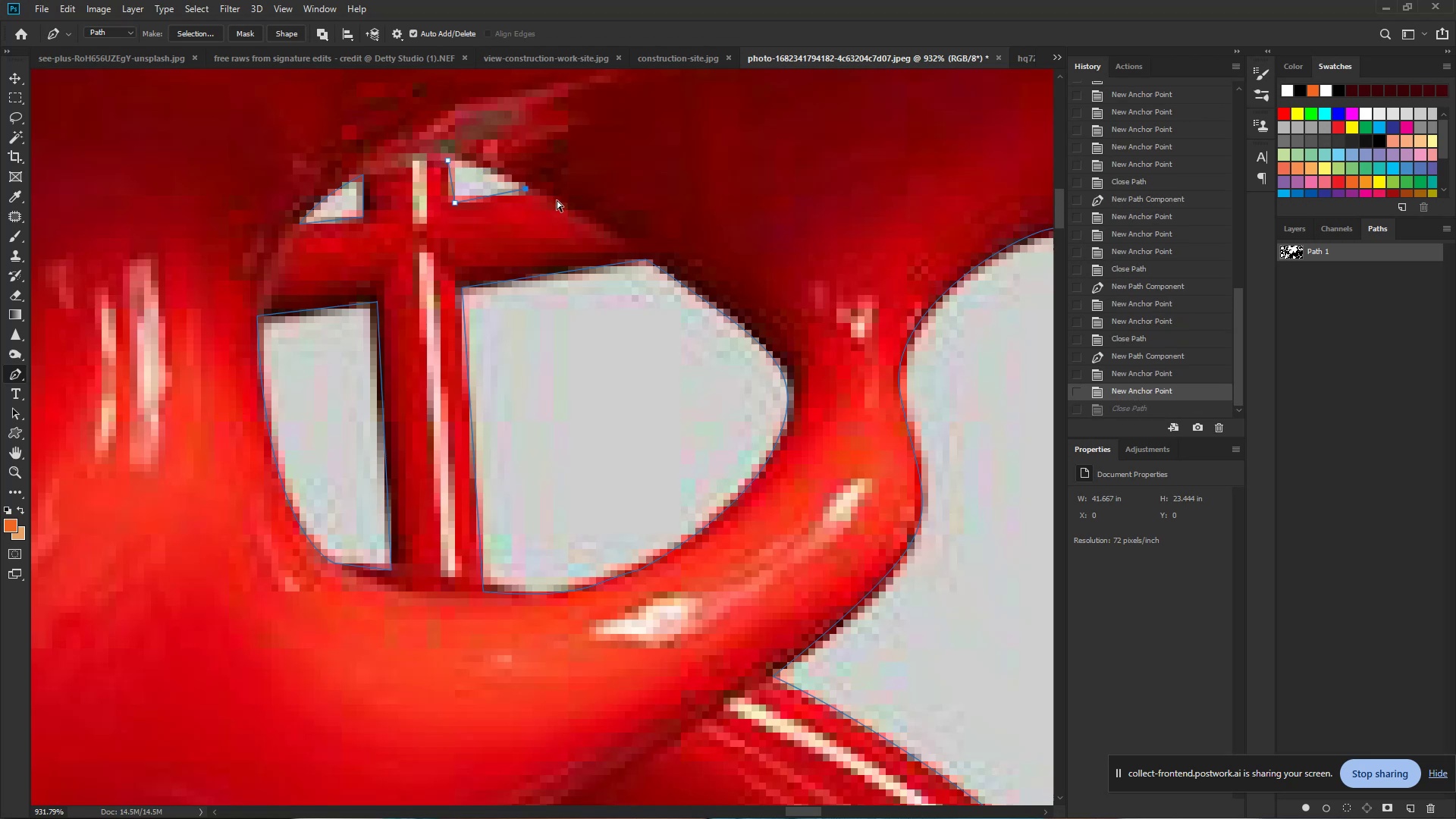 
key(Control+Z)
 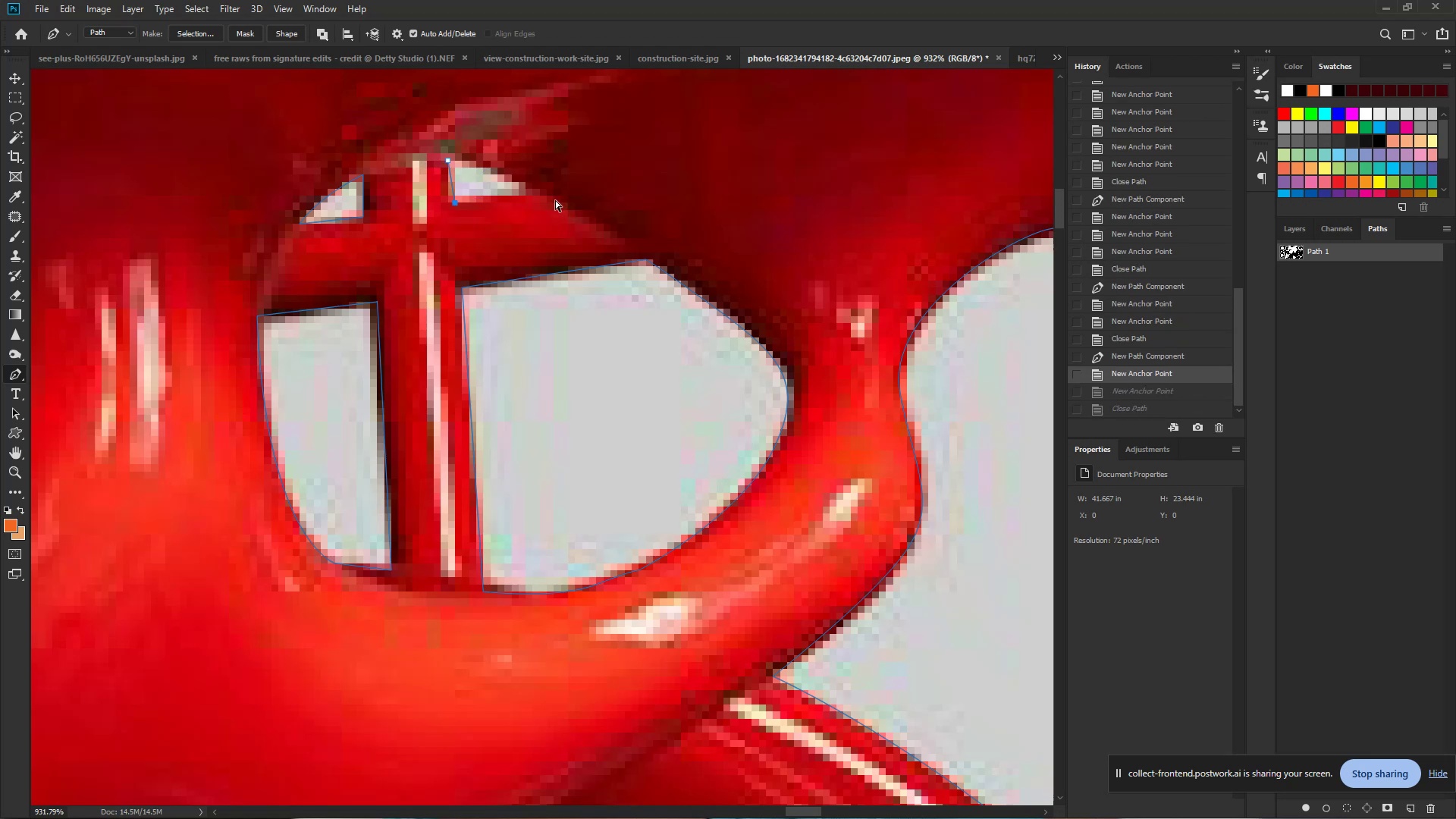 
key(Control+Z)
 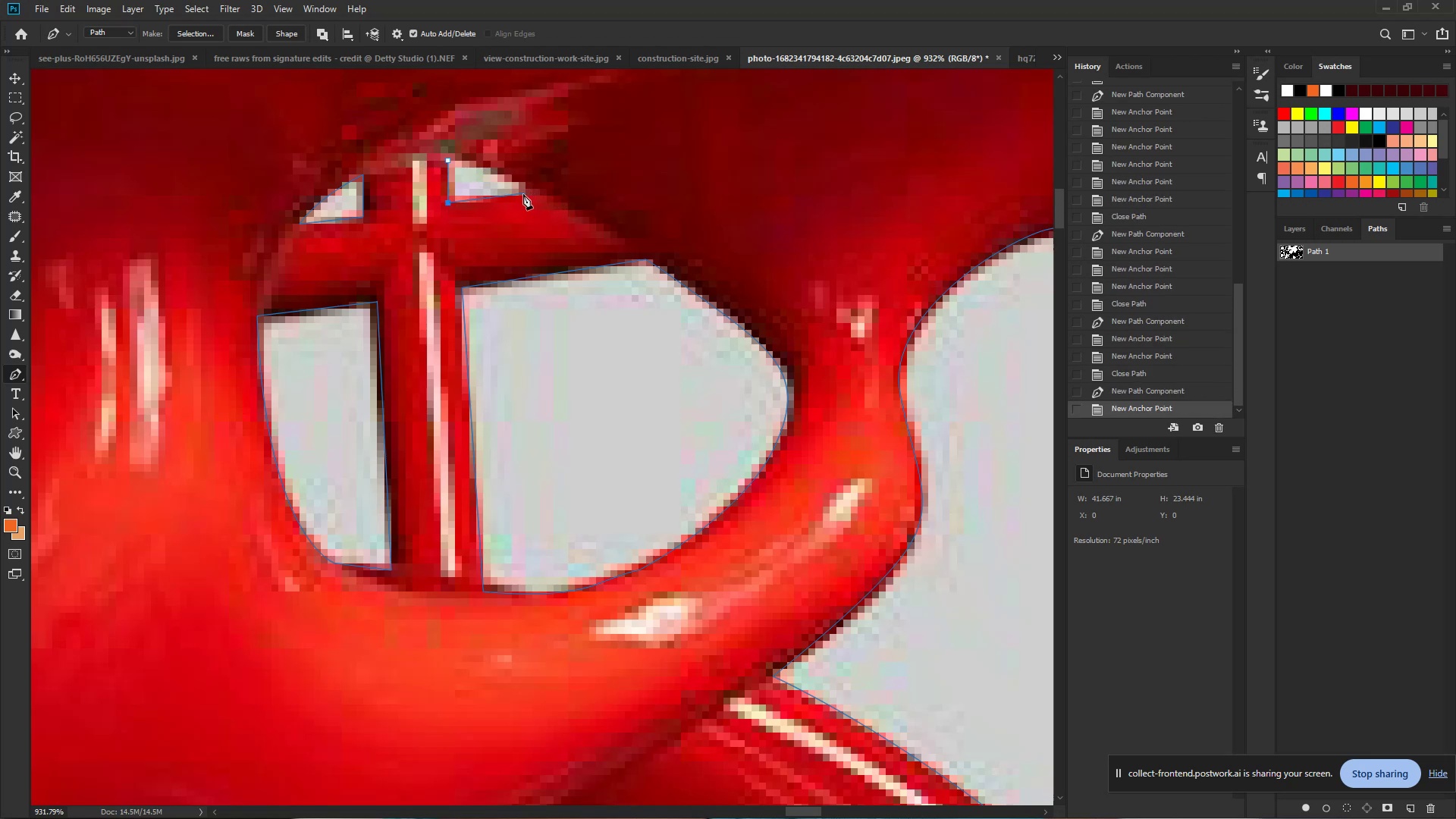 
left_click([544, 192])
 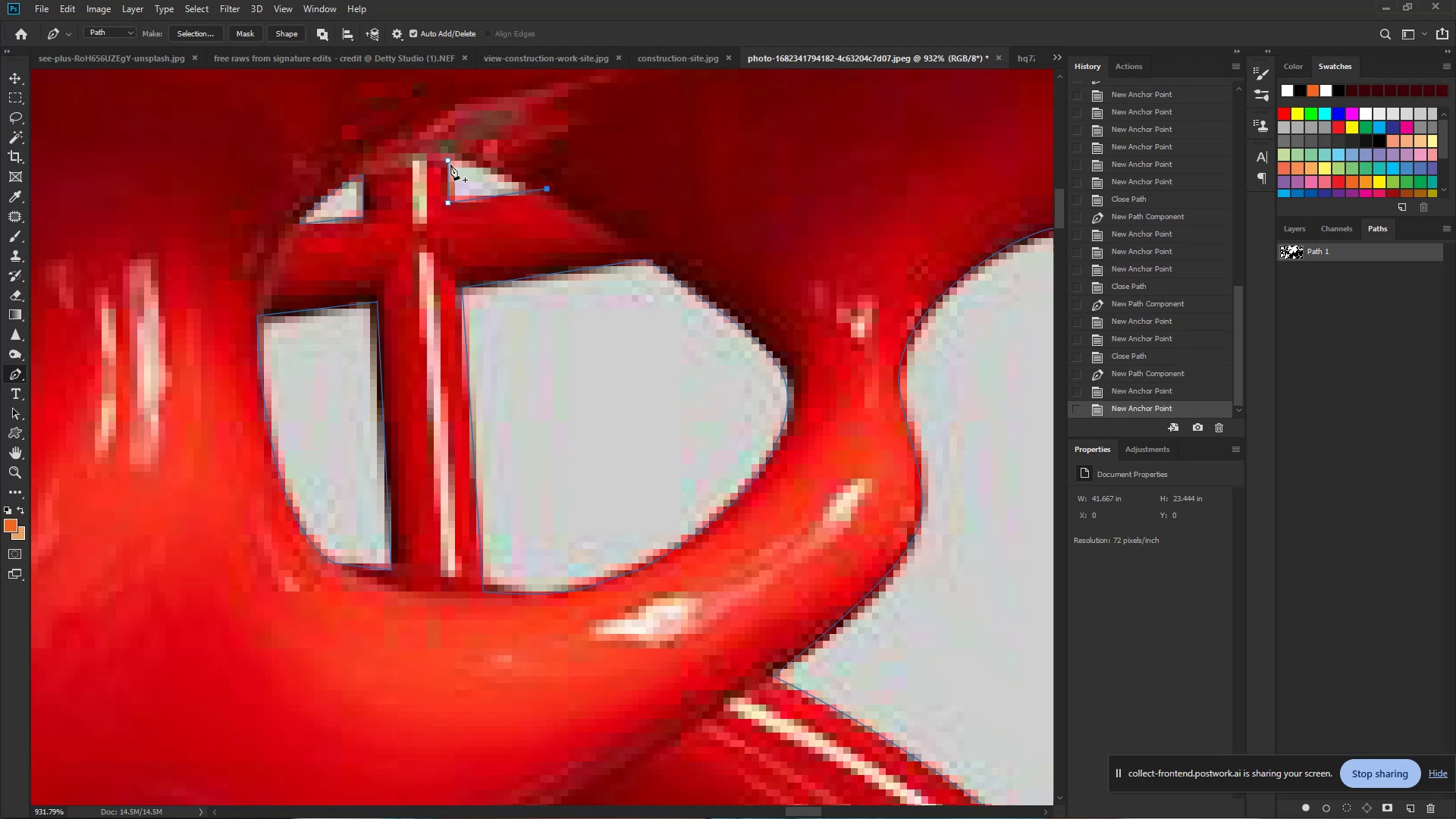 
left_click_drag(start_coordinate=[448, 163], to_coordinate=[410, 168])
 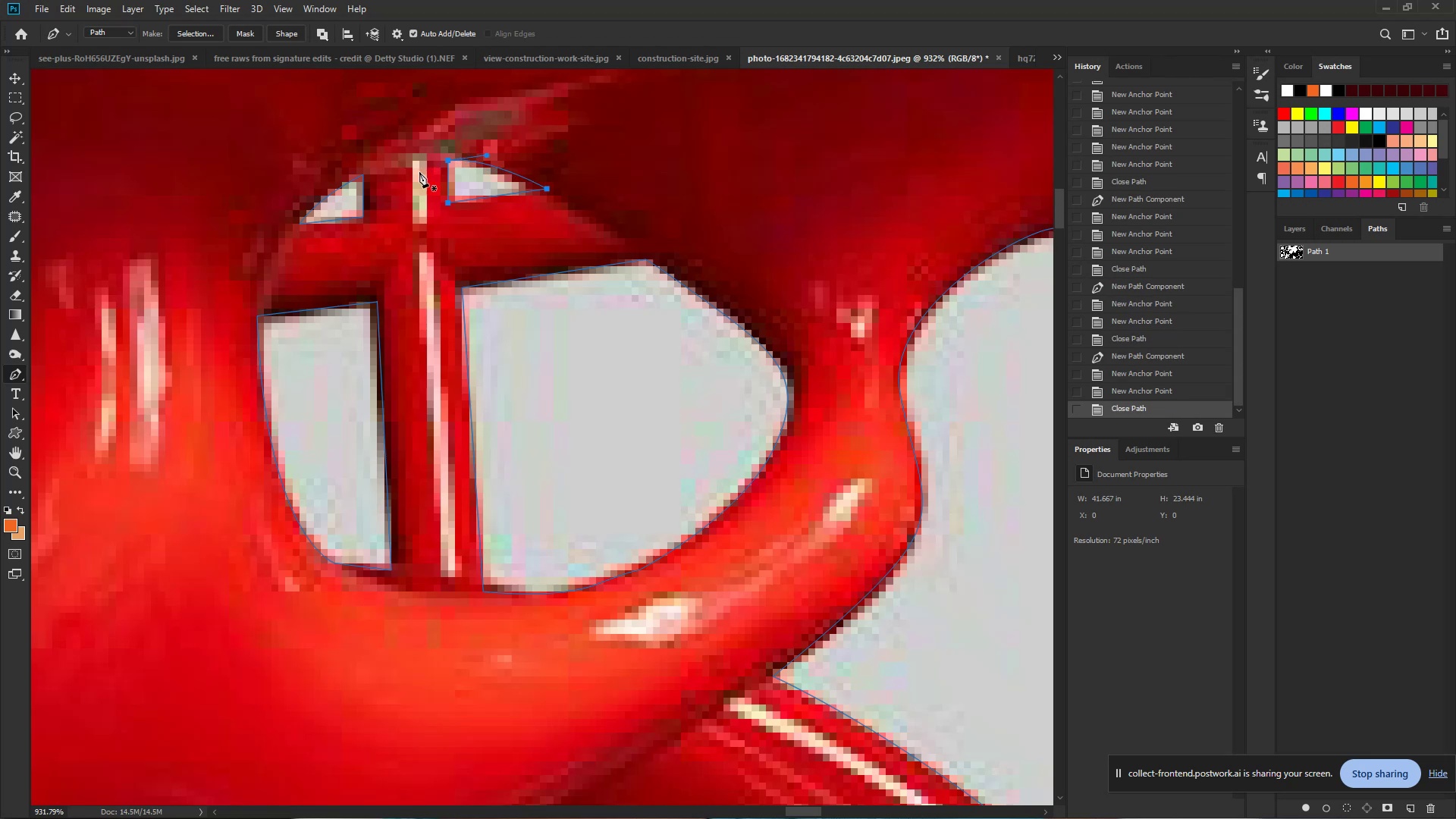 
hold_key(key=ControlLeft, duration=0.66)
 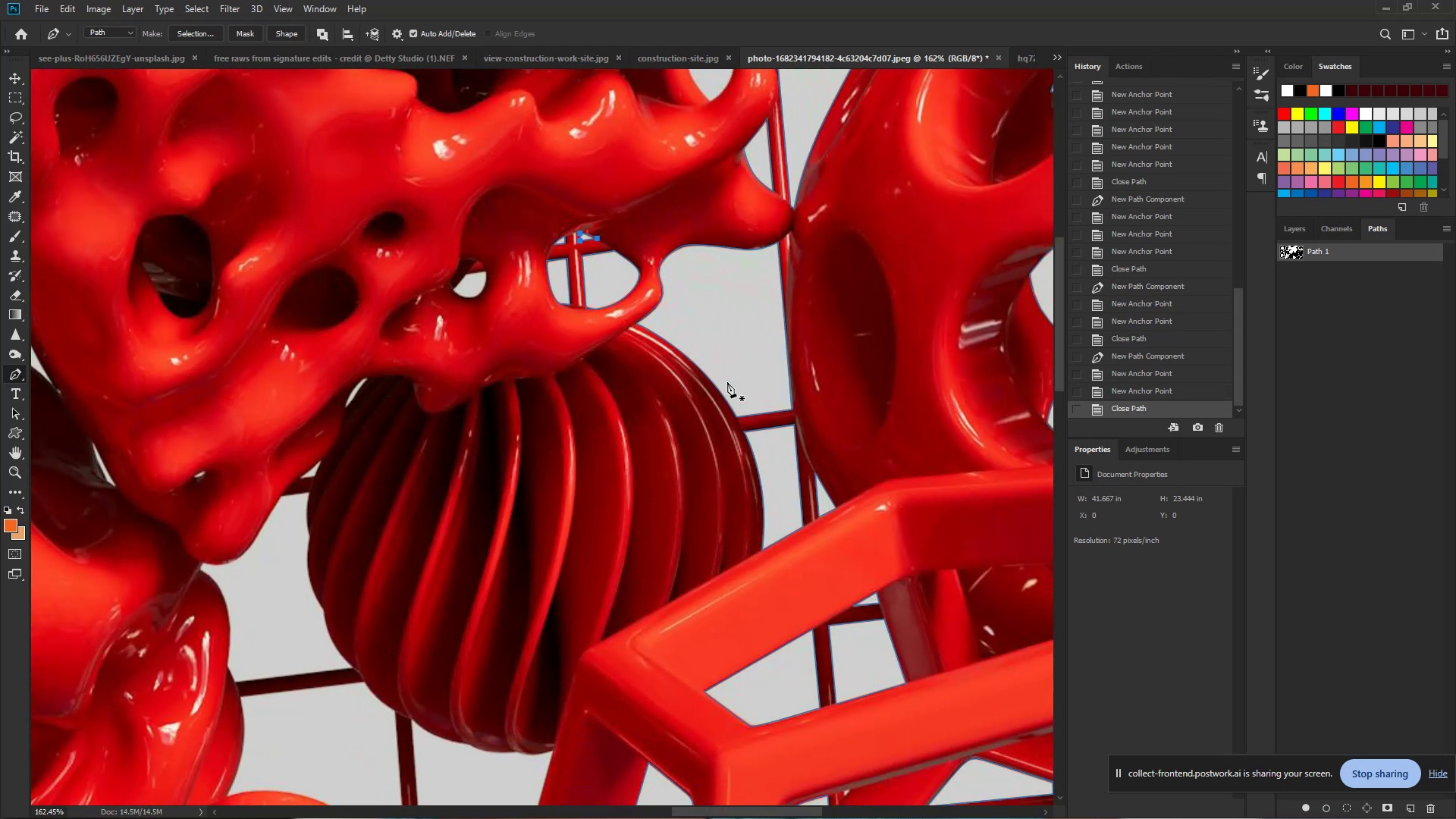 
hold_key(key=Space, duration=0.46)
 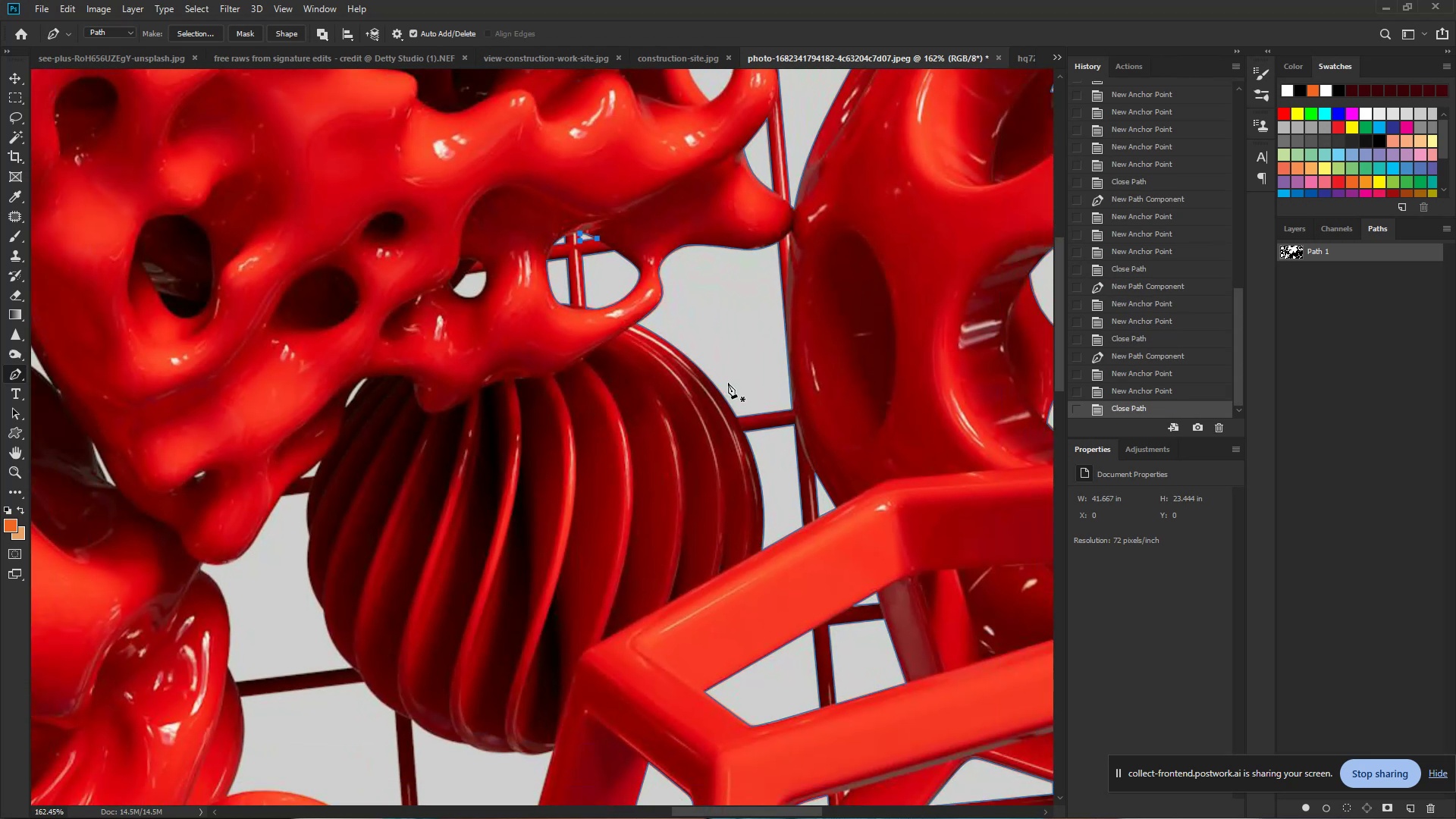 
left_click_drag(start_coordinate=[608, 249], to_coordinate=[504, 240])
 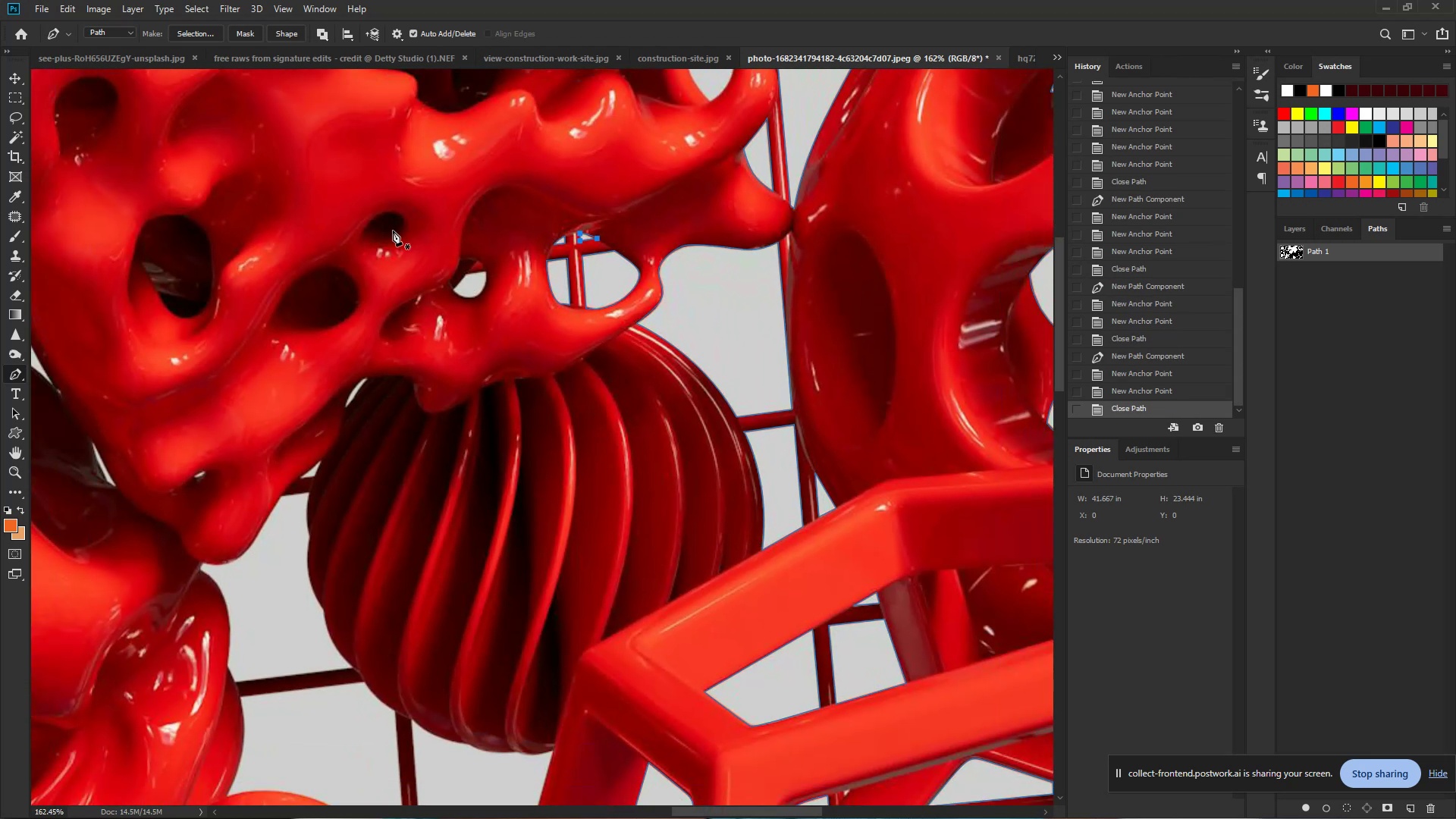 
hold_key(key=ControlLeft, duration=1.05)
 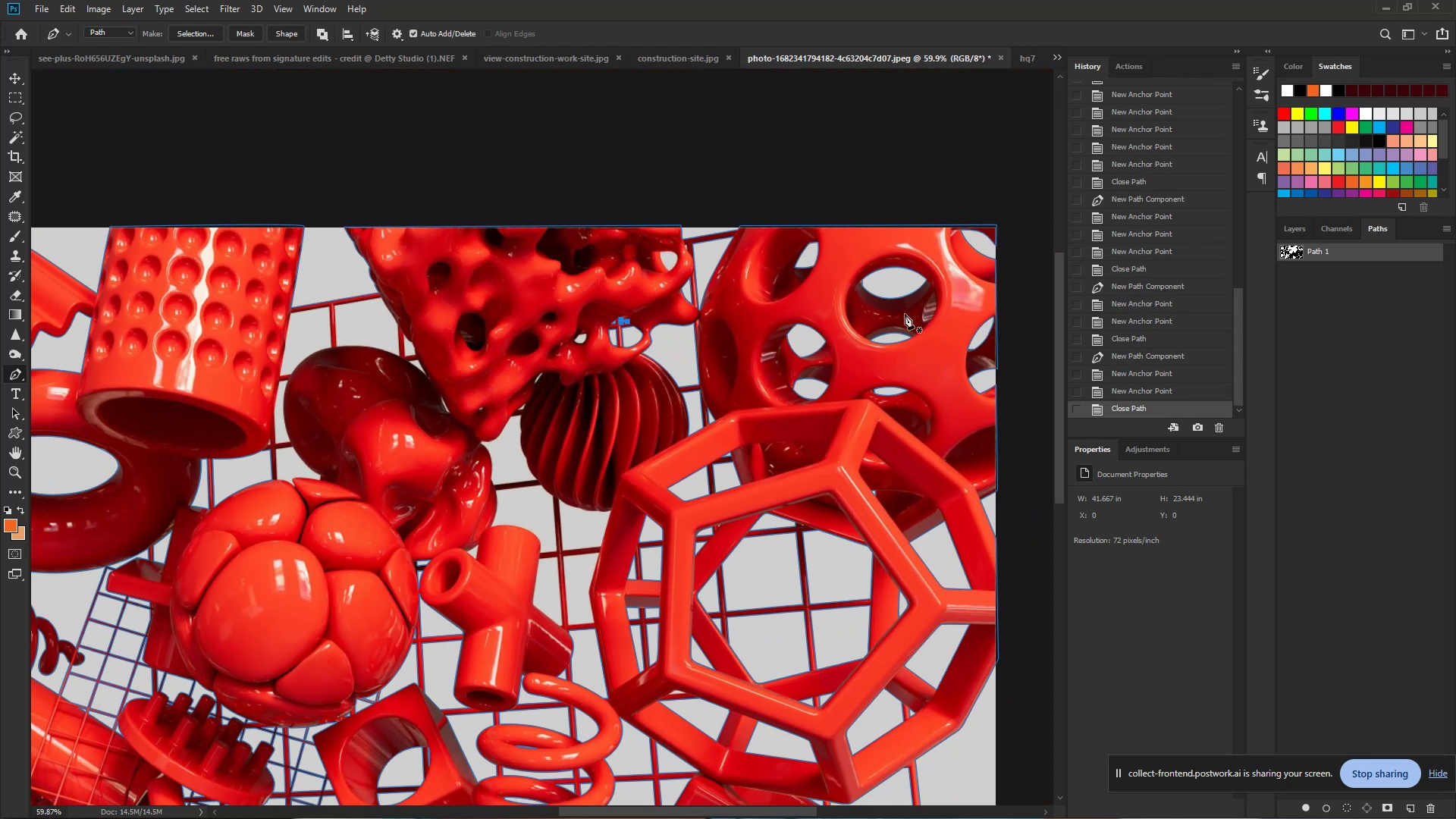 
hold_key(key=Space, duration=0.79)
 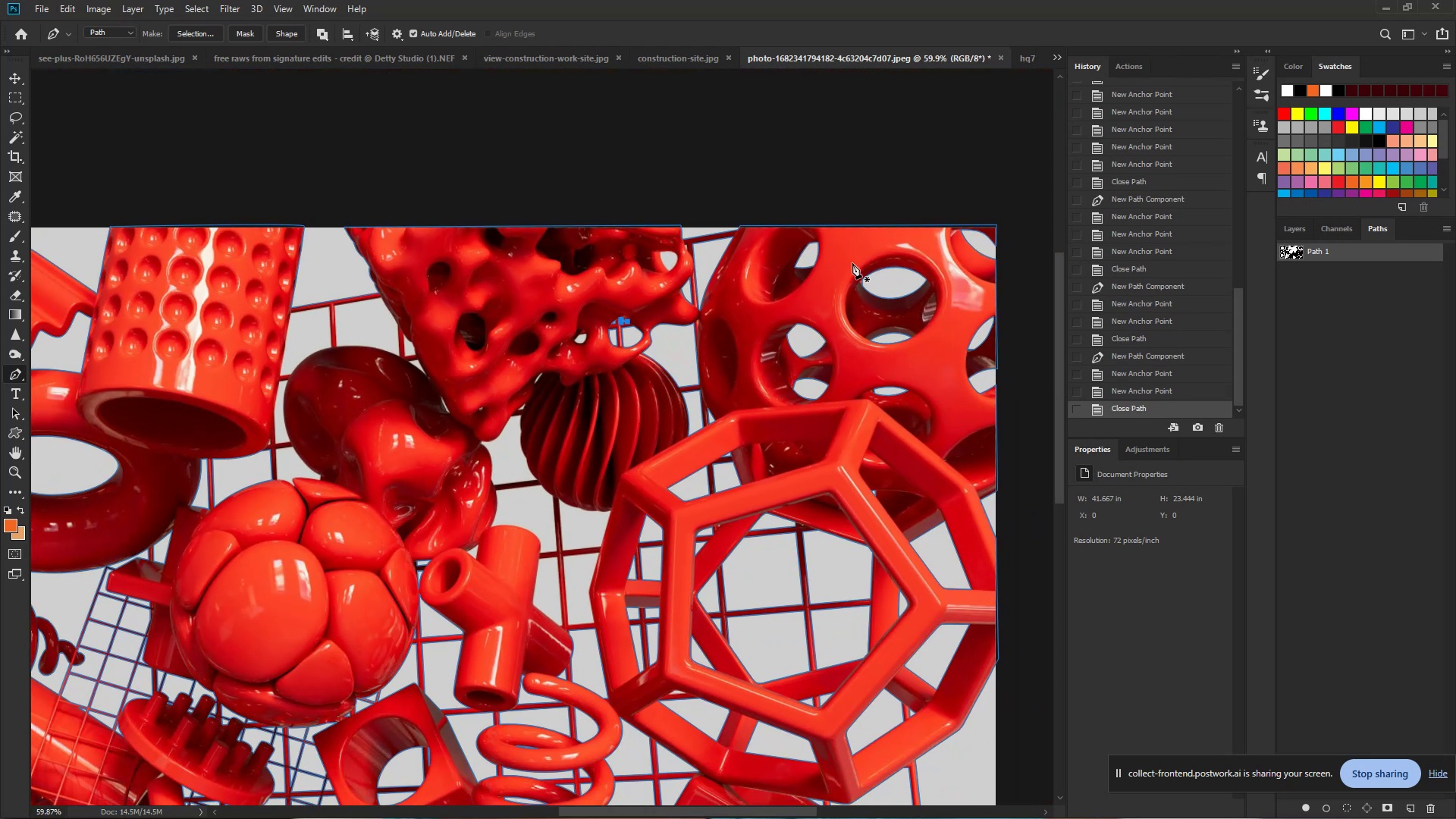 
left_click_drag(start_coordinate=[645, 370], to_coordinate=[578, 343])
 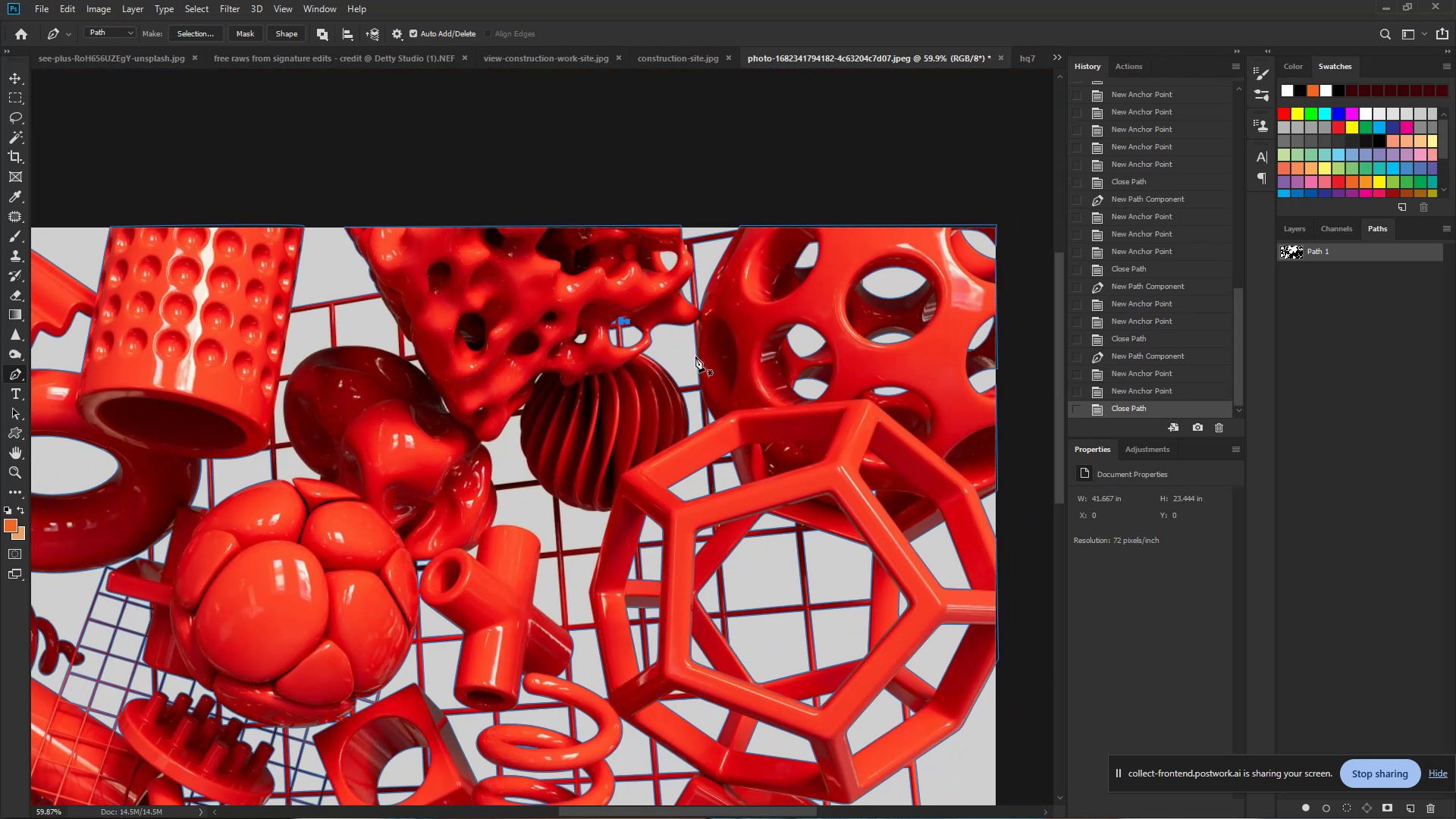 
wait(5.11)
 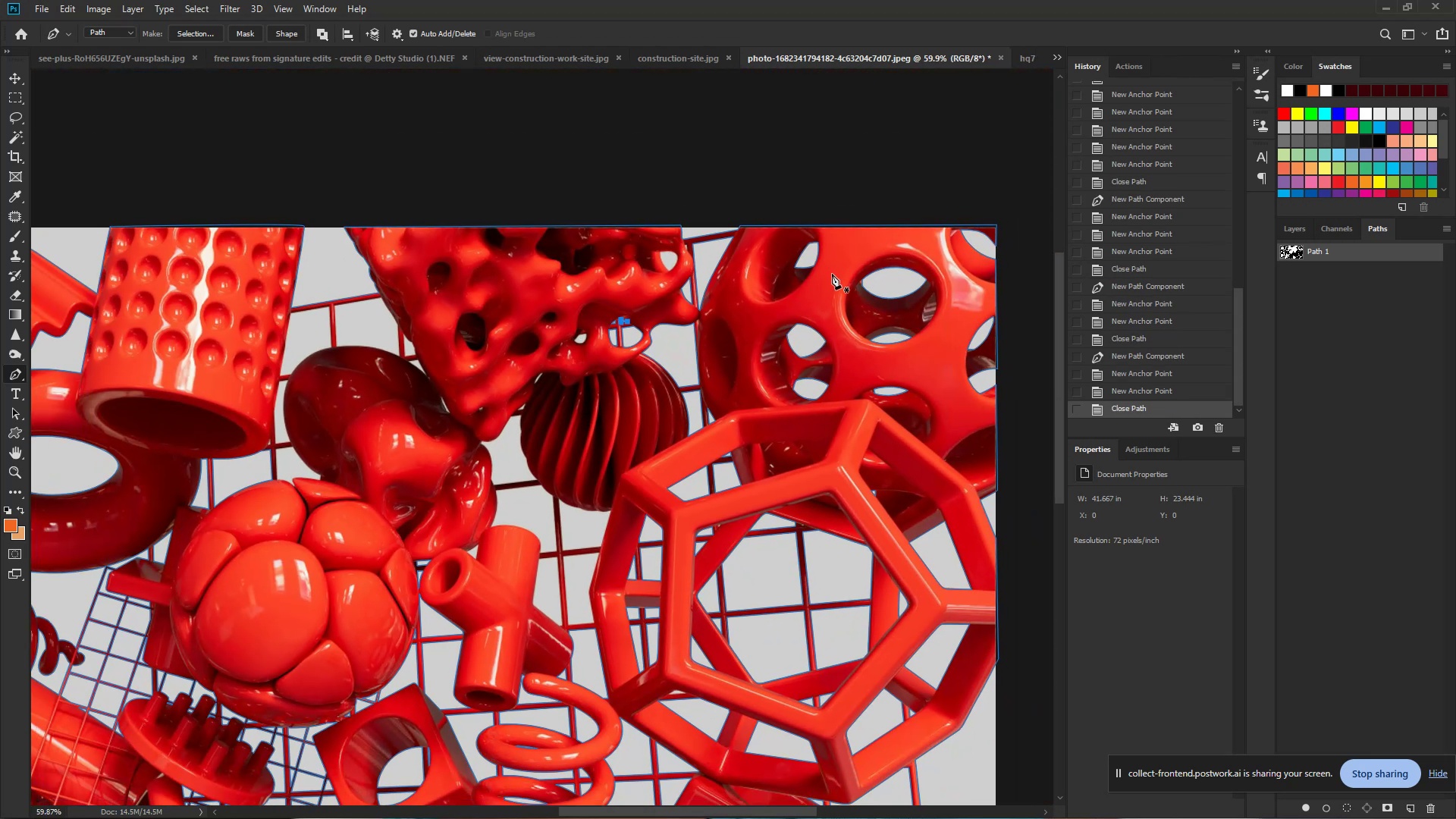 
hold_key(key=ControlLeft, duration=1.15)
 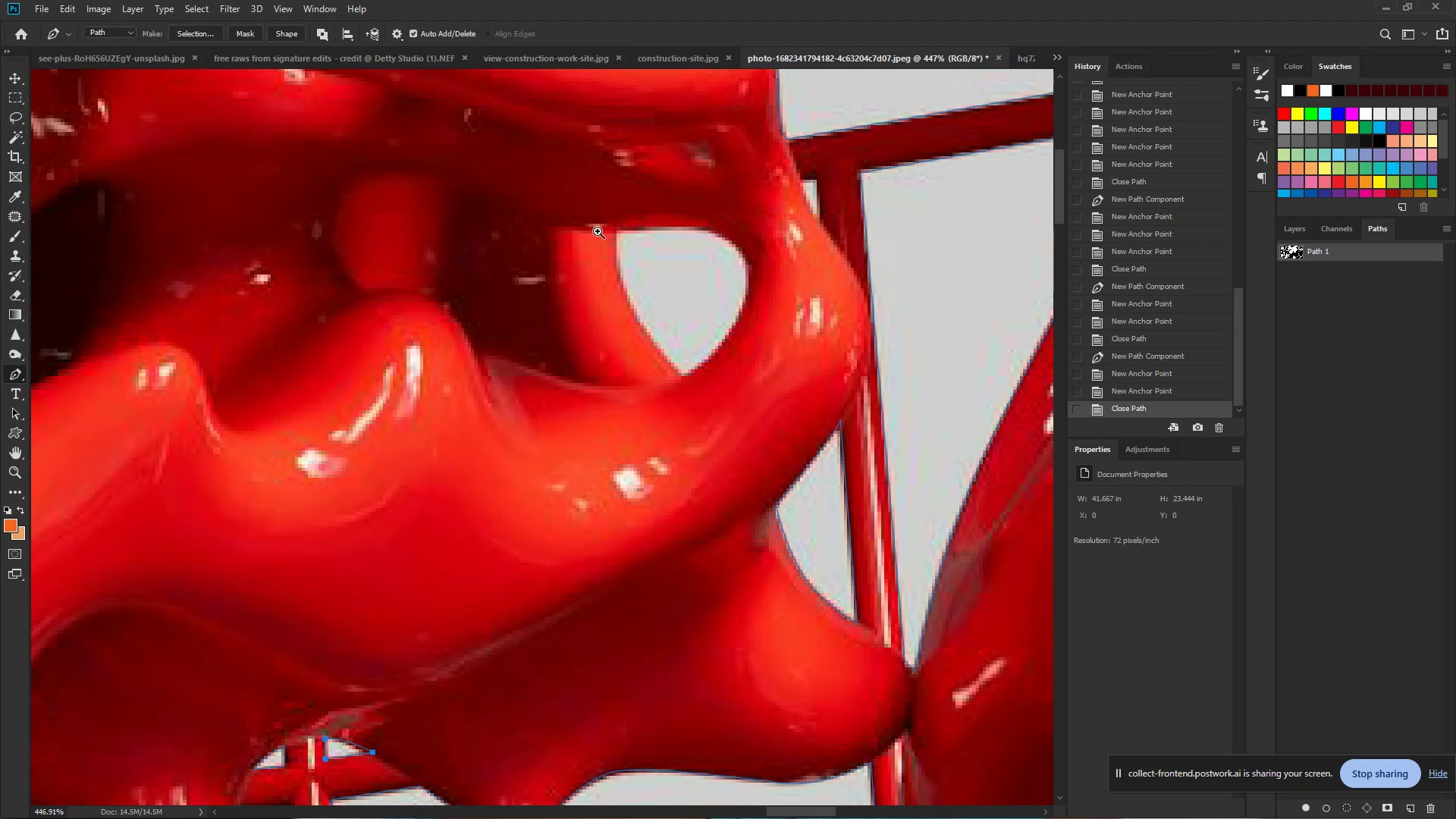 
hold_key(key=Space, duration=0.92)
 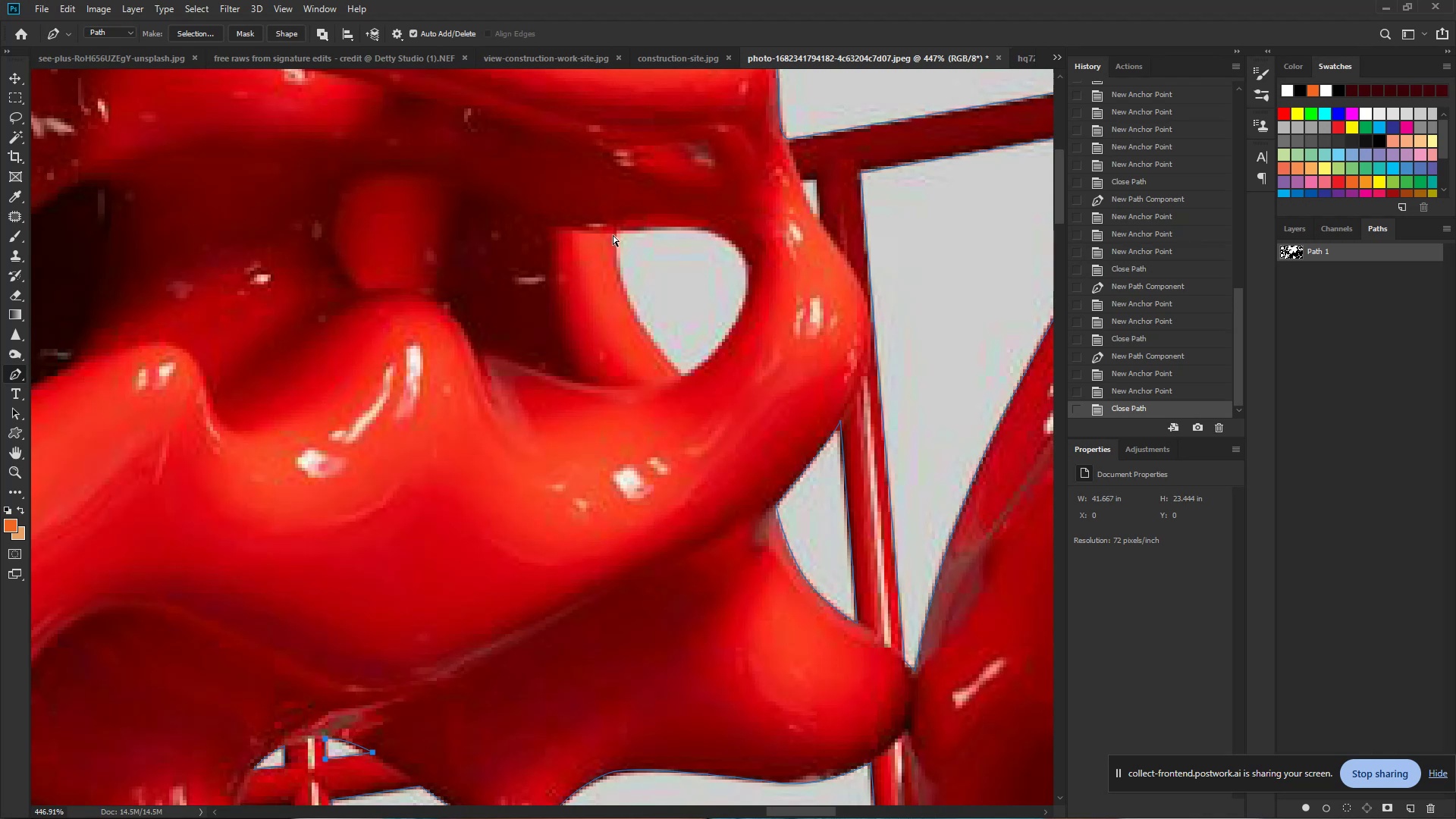 
left_click_drag(start_coordinate=[667, 255], to_coordinate=[787, 268])
 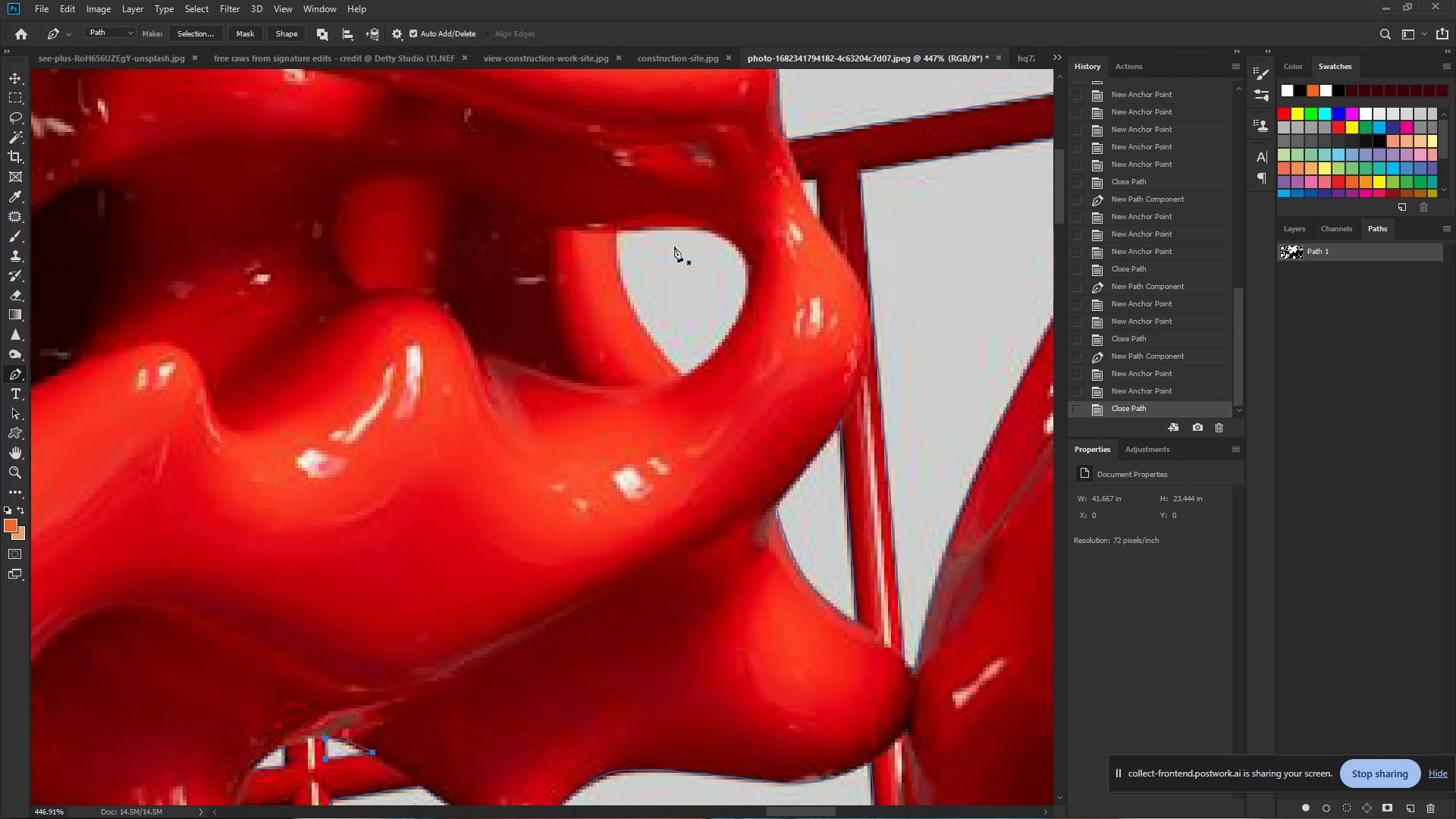 
key(Control+Space)
 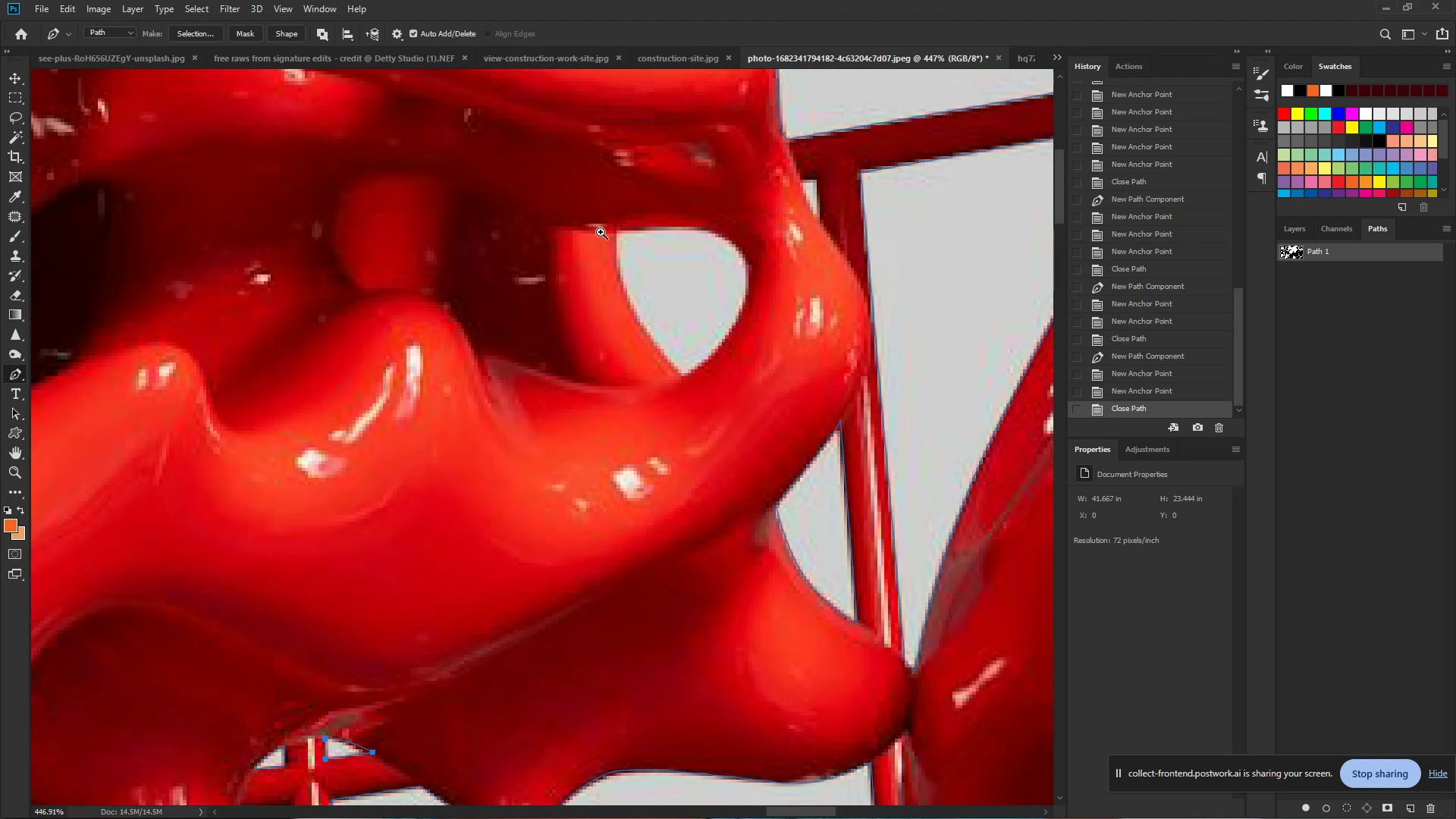 
left_click_drag(start_coordinate=[598, 231], to_coordinate=[644, 248])
 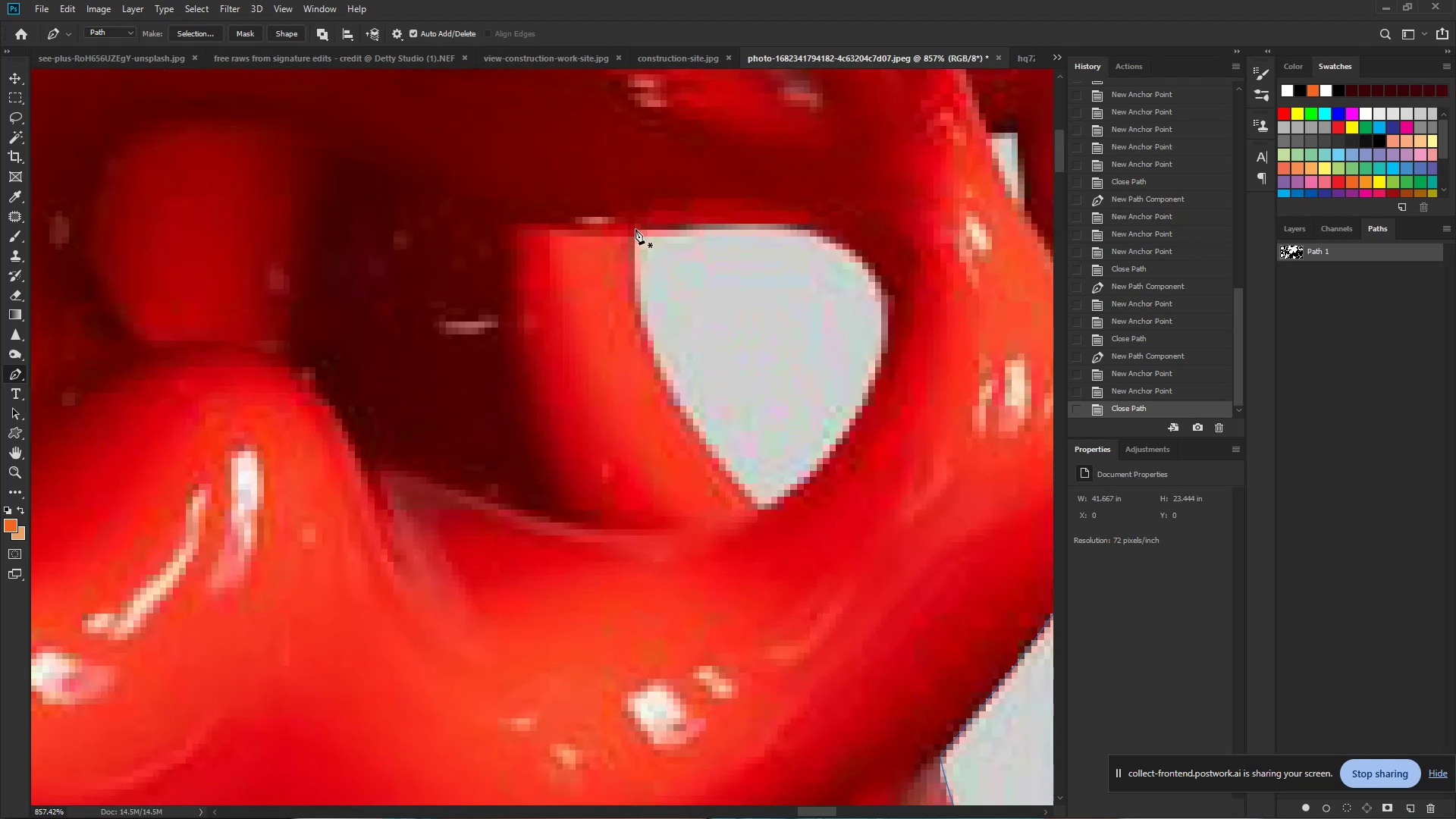 
left_click([635, 228])
 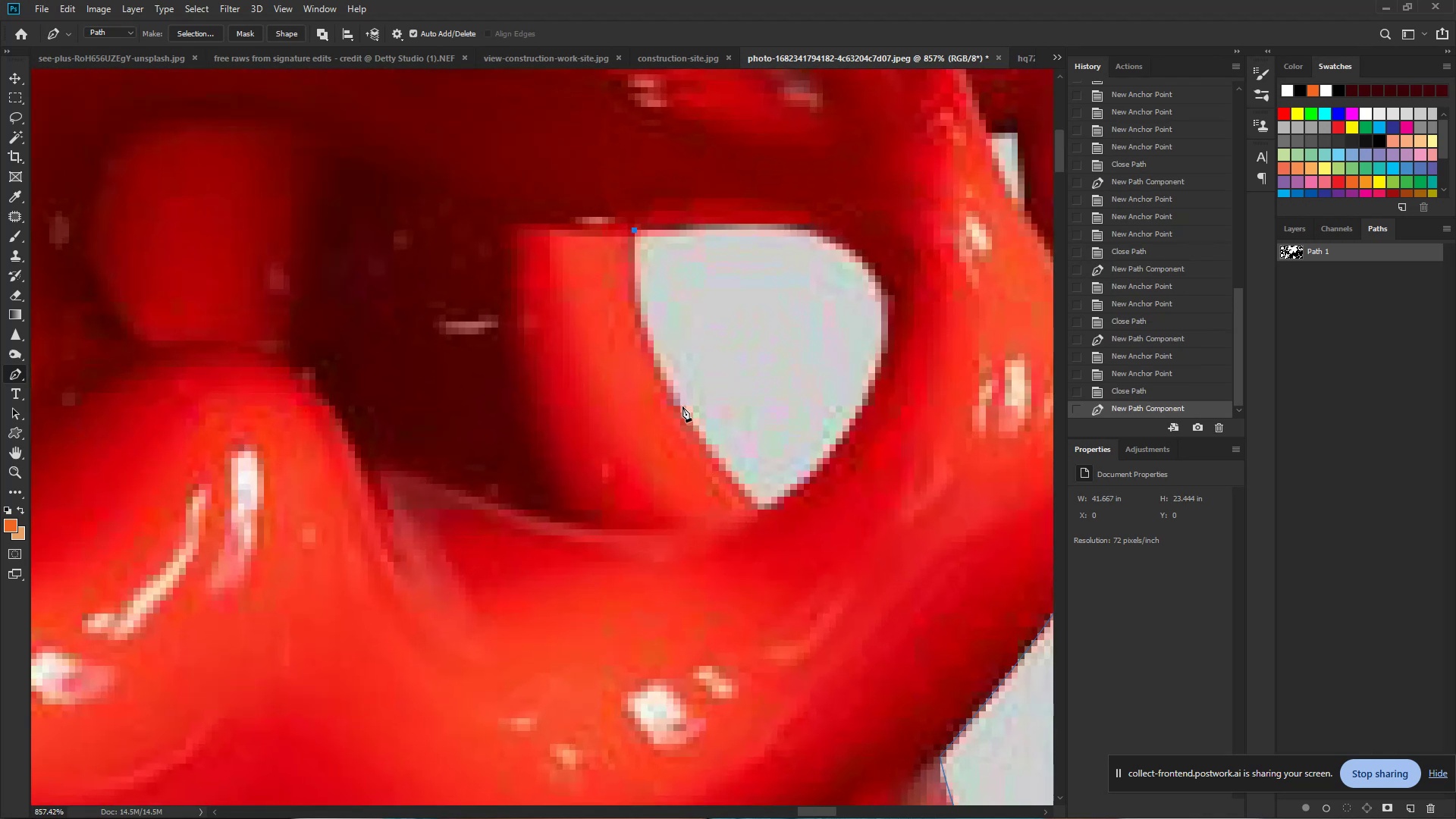 
left_click_drag(start_coordinate=[676, 397], to_coordinate=[728, 482])
 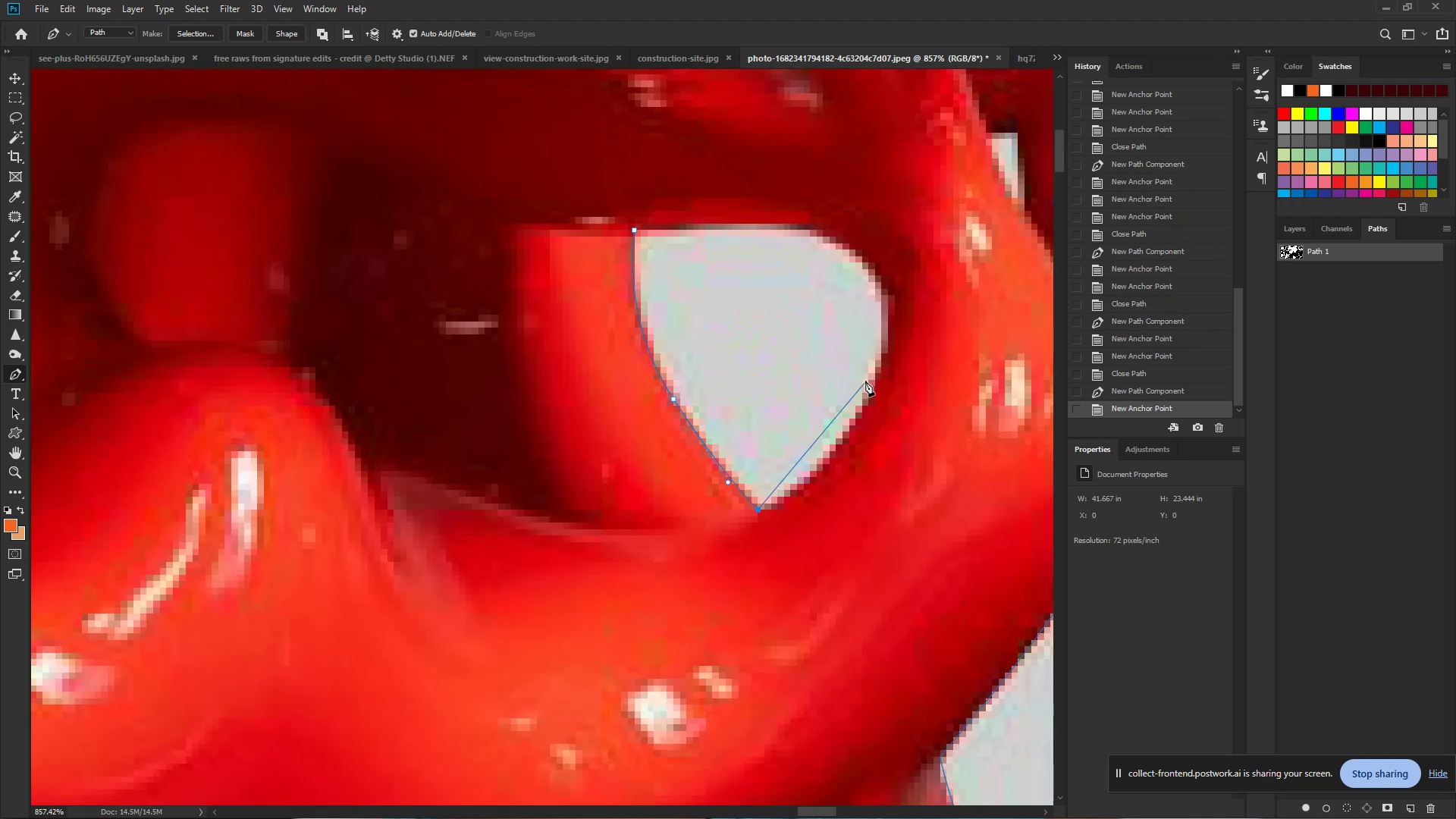 
left_click_drag(start_coordinate=[878, 362], to_coordinate=[885, 272])
 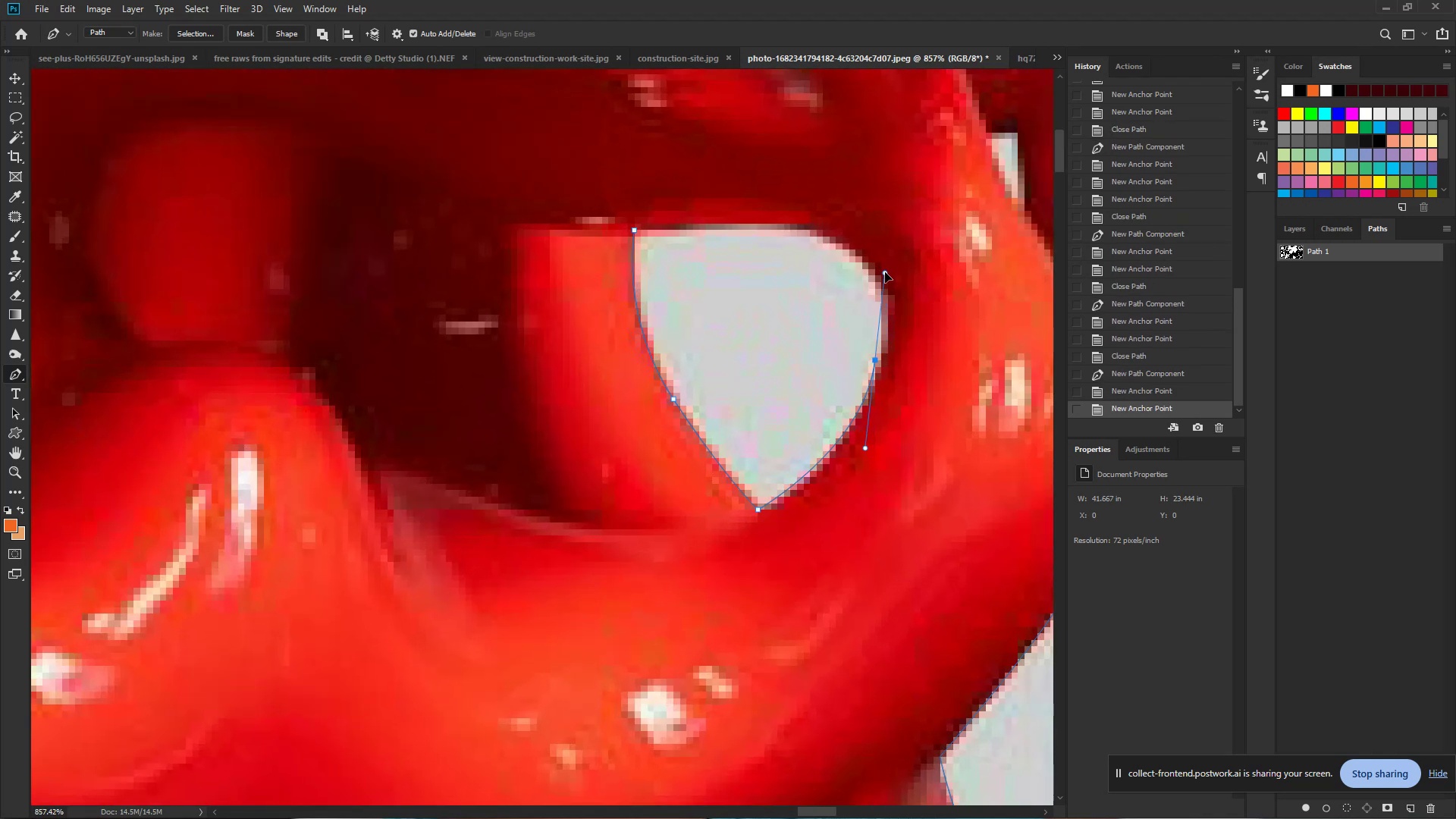 
key(Control+Z)
 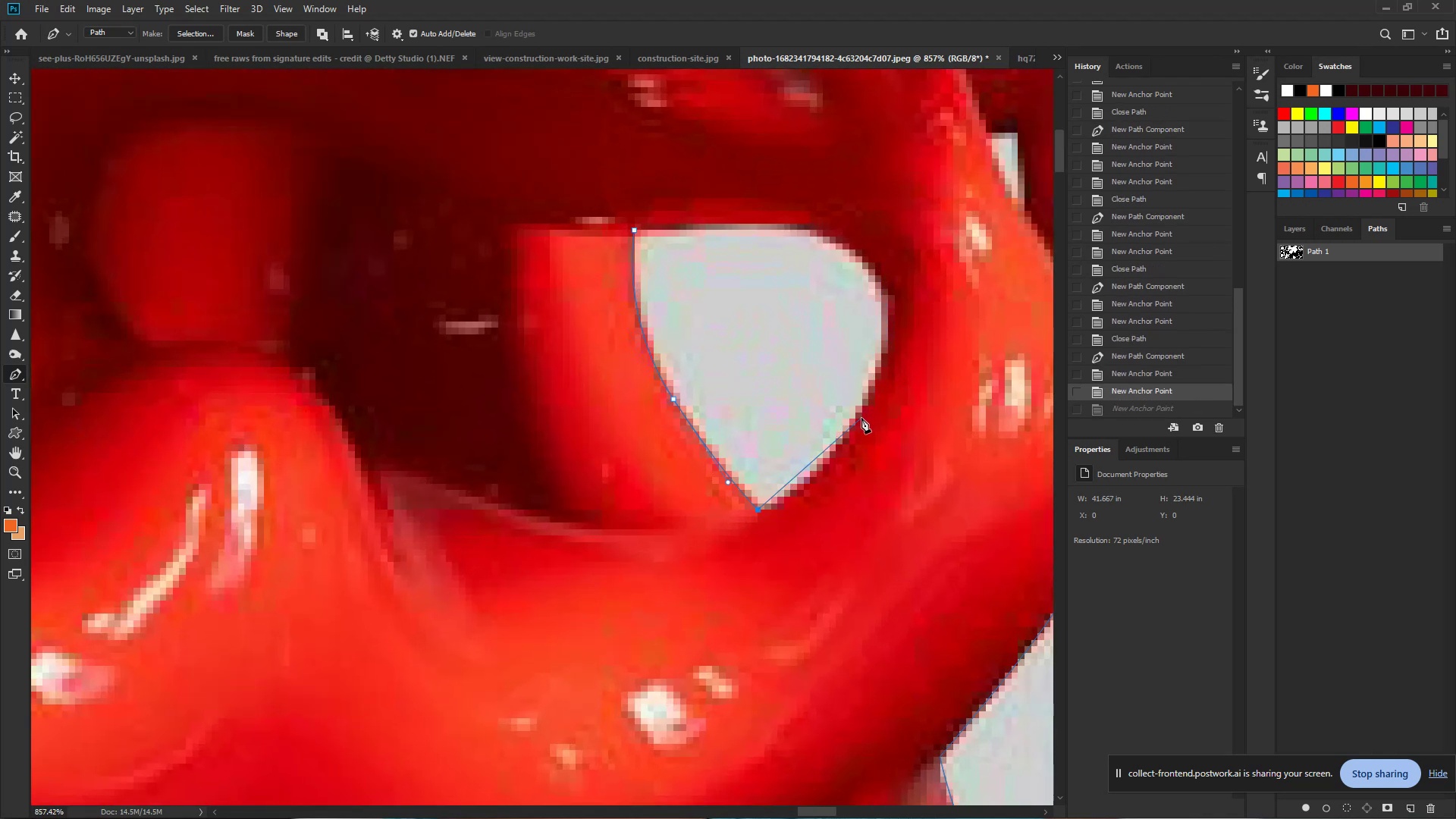 
left_click_drag(start_coordinate=[860, 411], to_coordinate=[866, 404])
 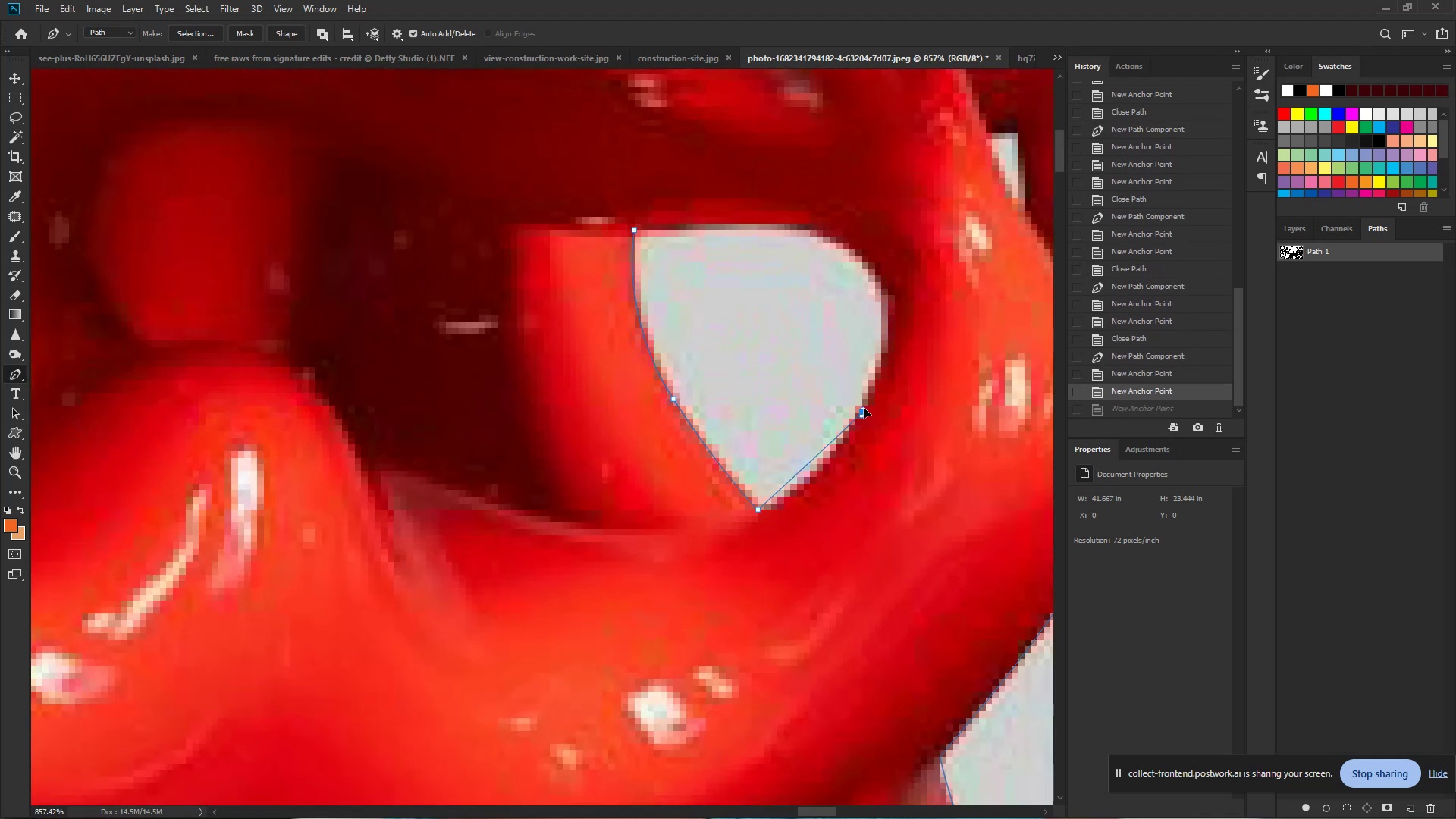 
left_click_drag(start_coordinate=[868, 403], to_coordinate=[889, 346])
 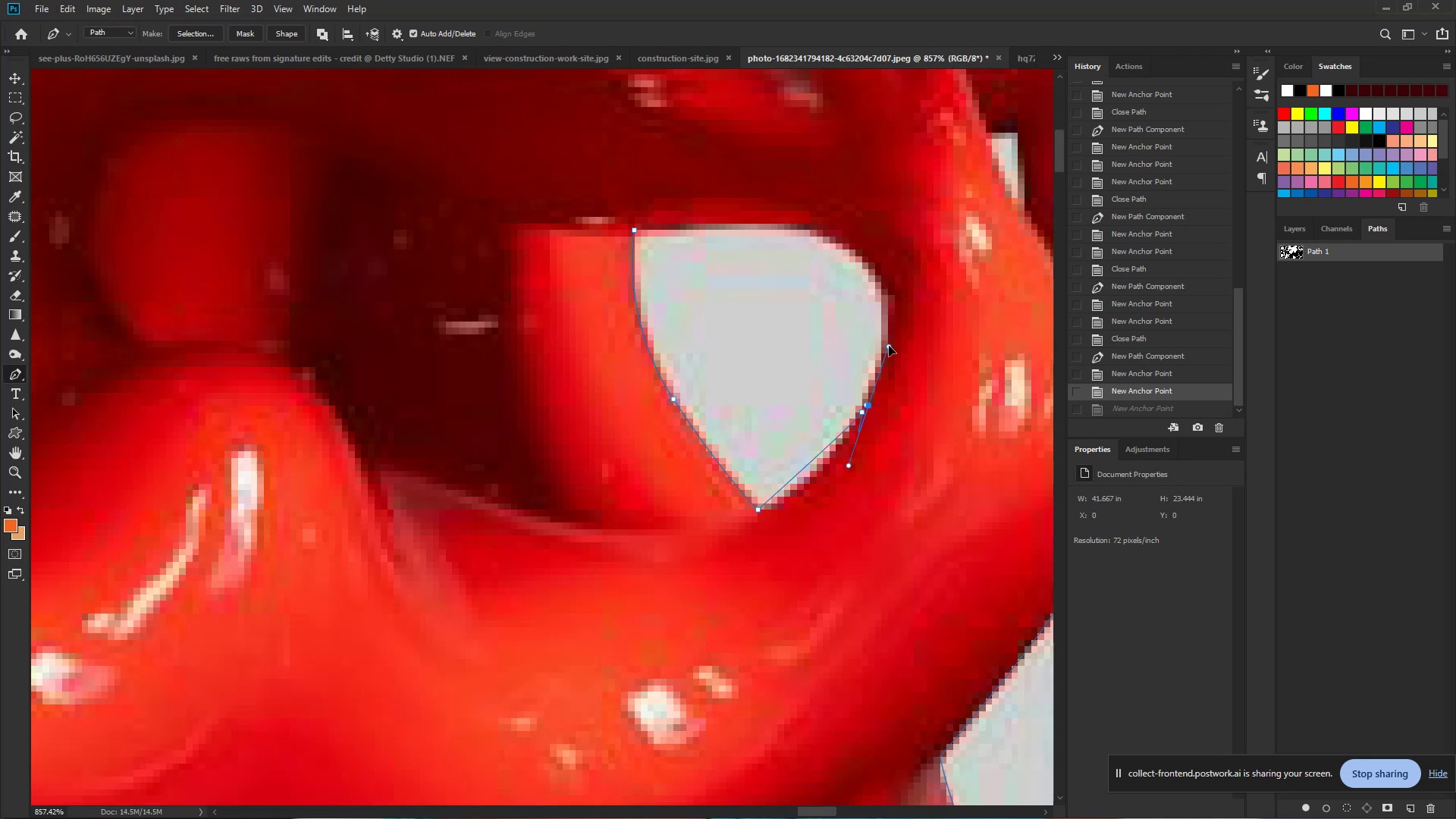 
key(Control+Z)
 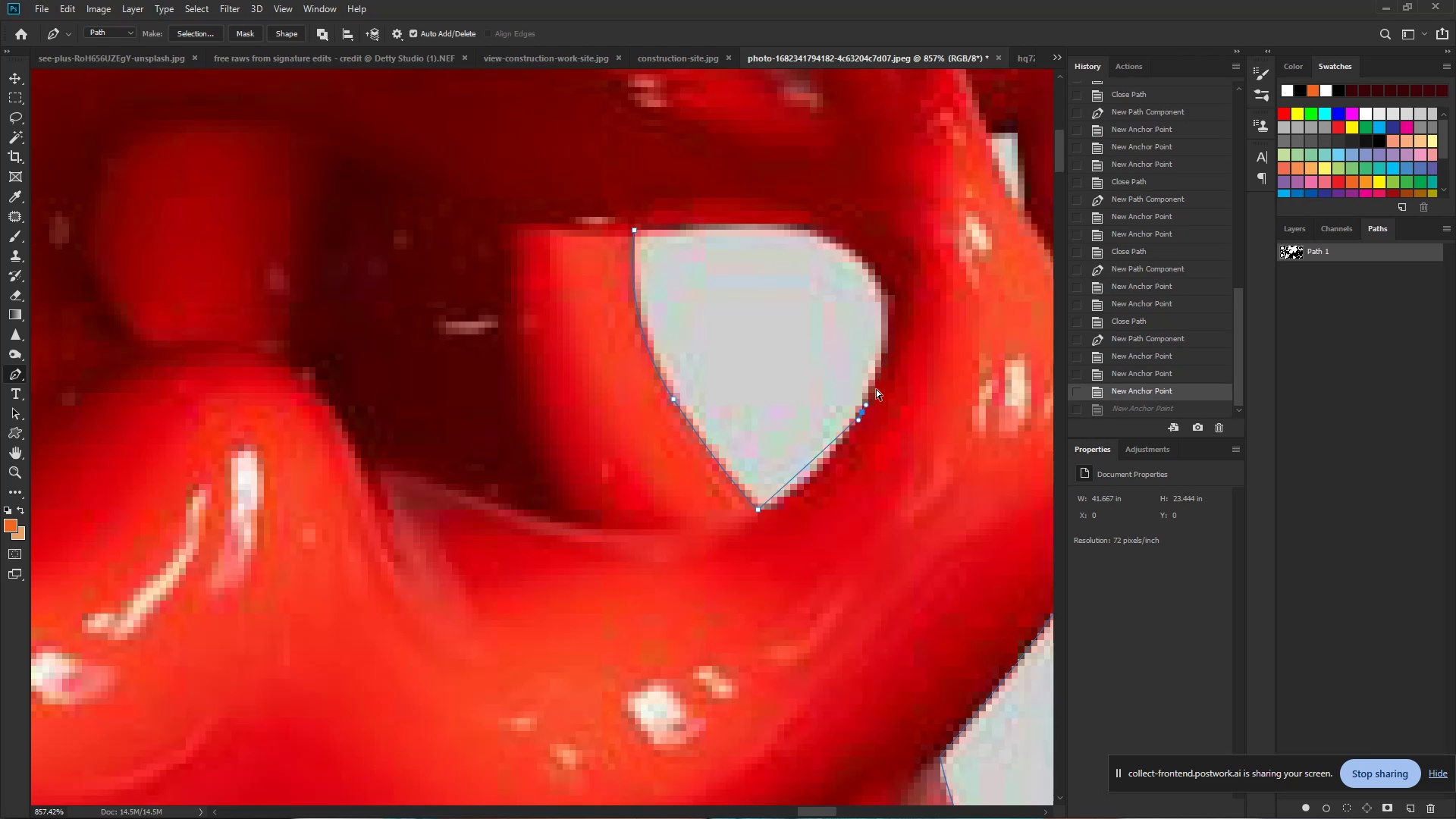 
key(Control+Z)
 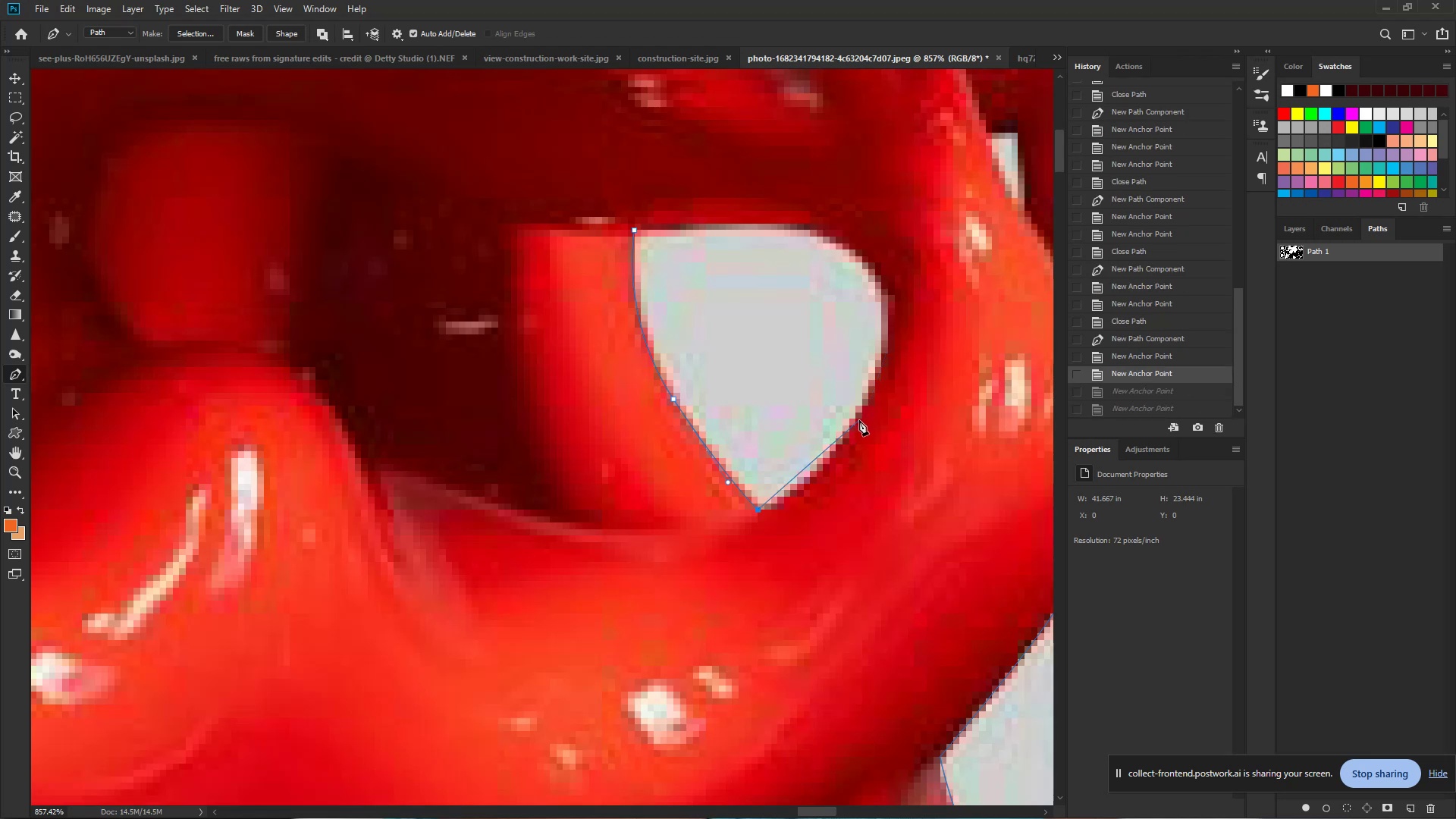 
left_click_drag(start_coordinate=[858, 418], to_coordinate=[898, 343])
 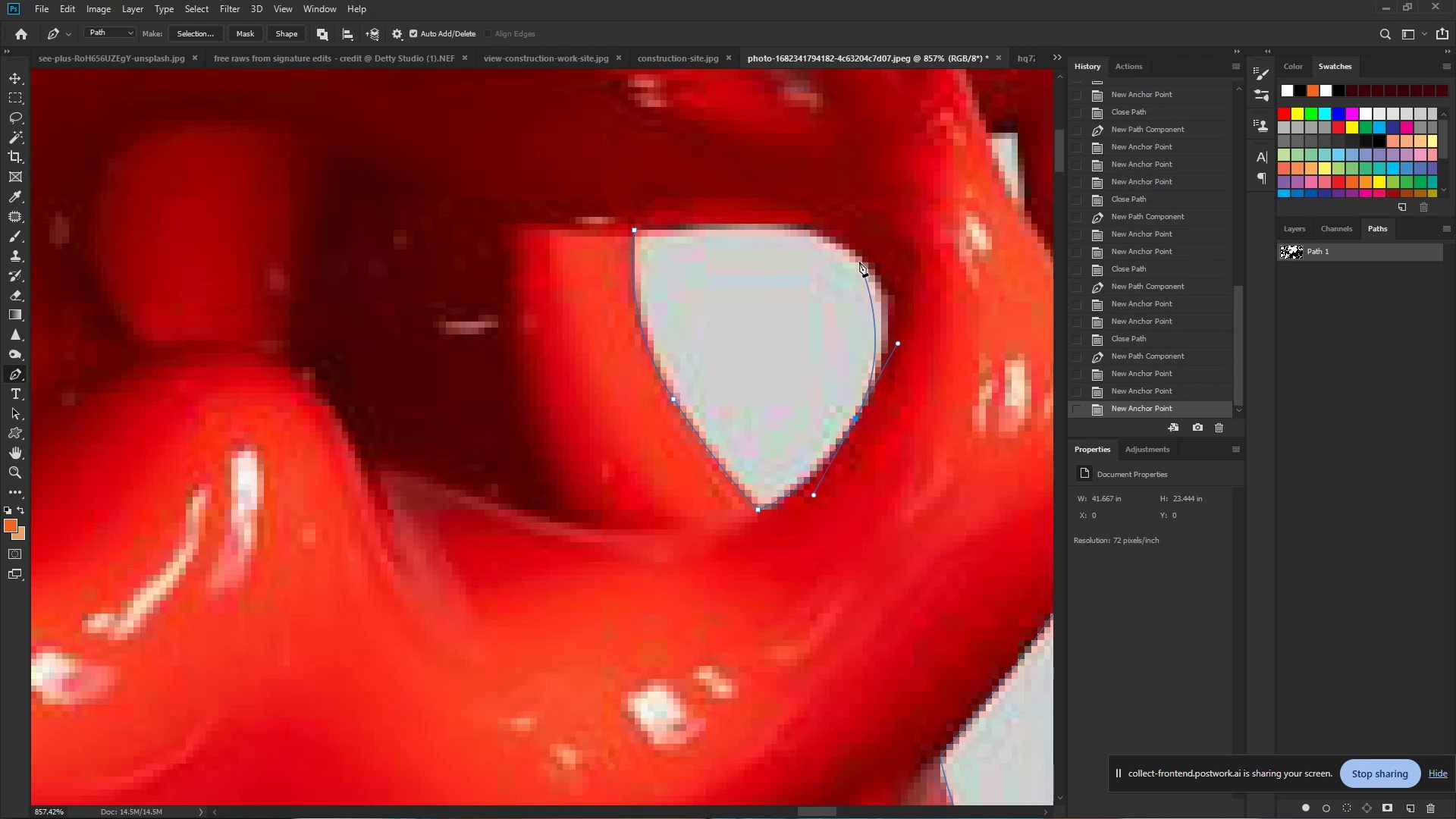 
left_click_drag(start_coordinate=[859, 258], to_coordinate=[833, 231])
 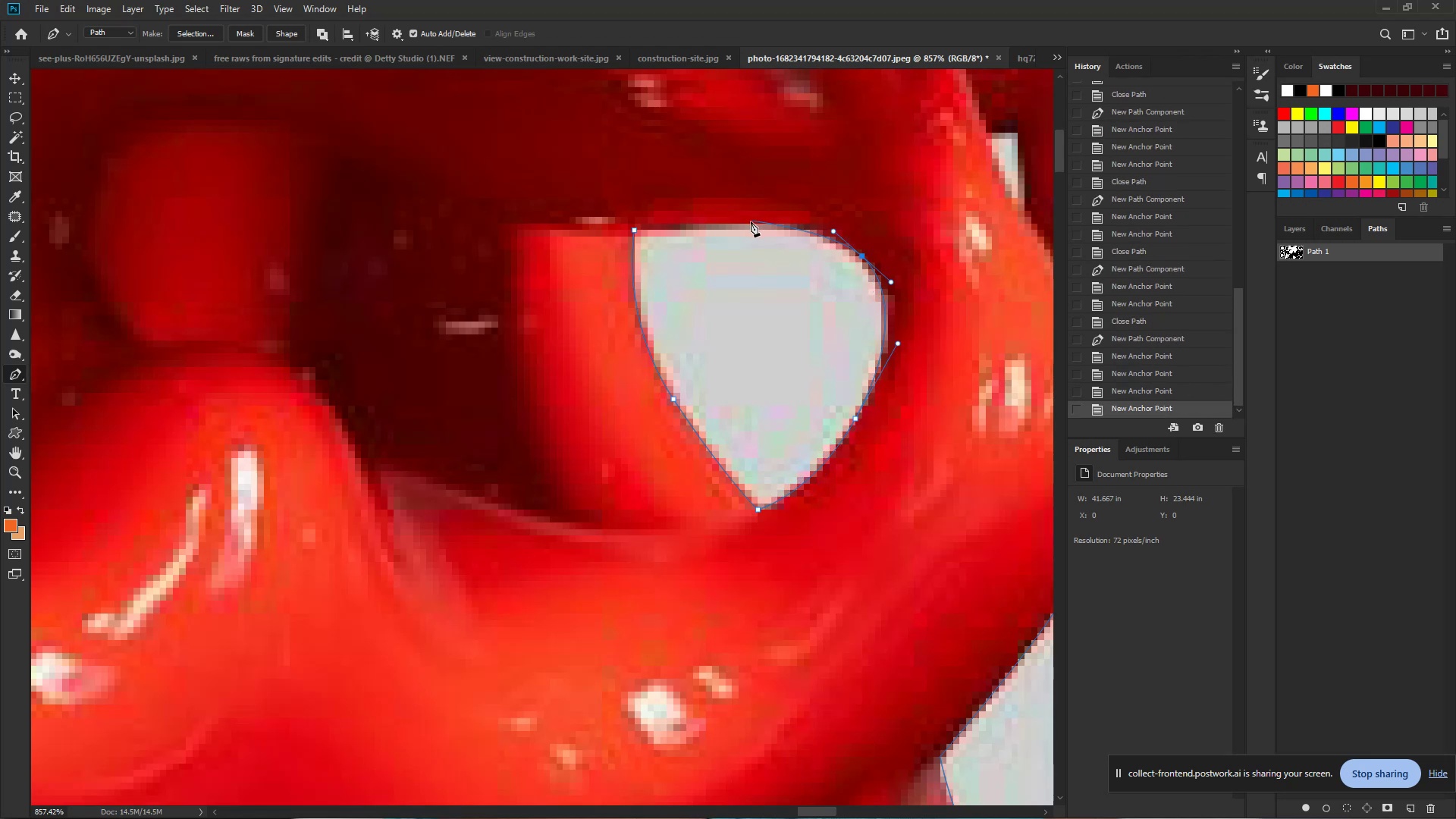 
left_click_drag(start_coordinate=[742, 224], to_coordinate=[686, 224])
 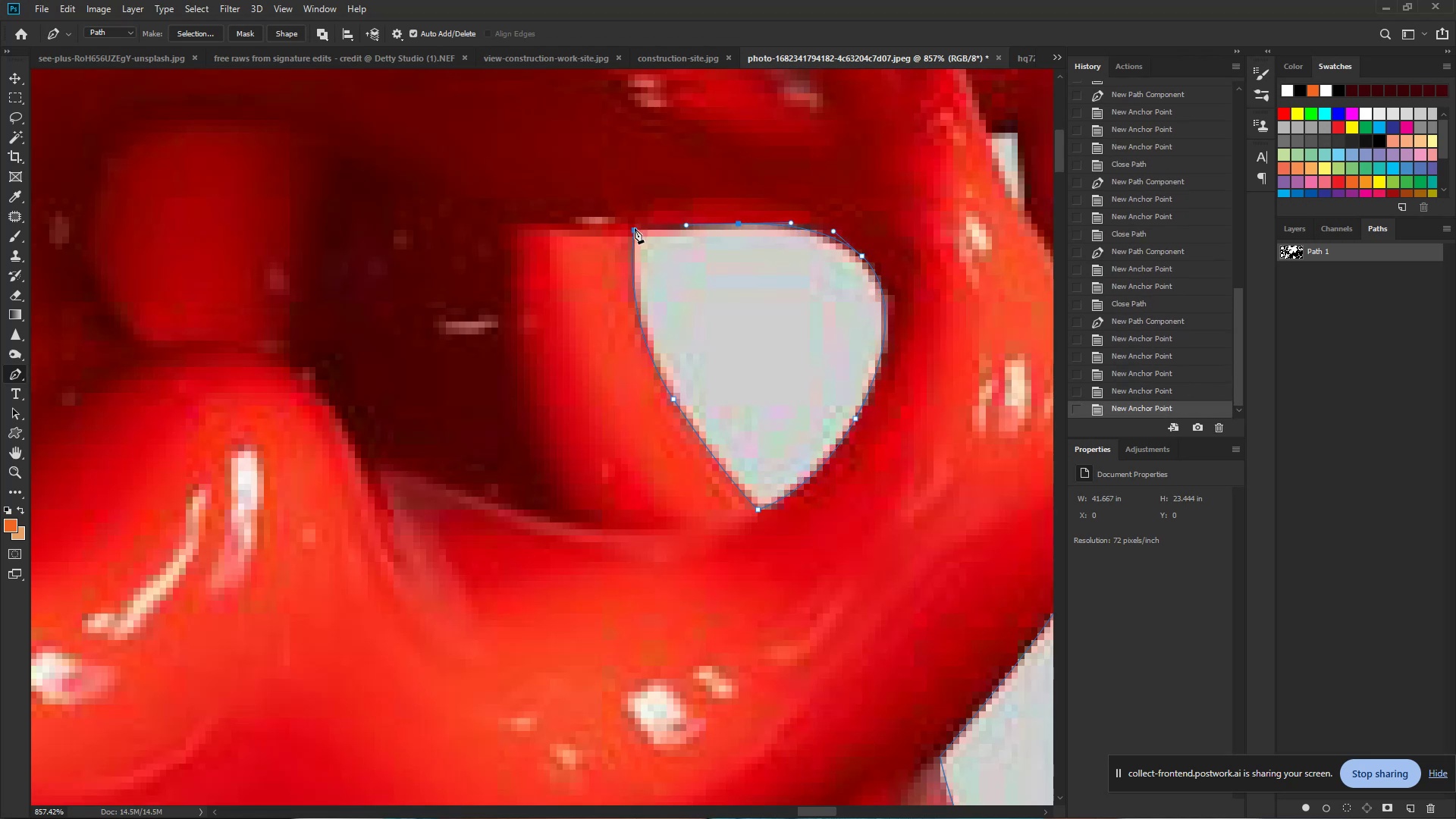 
left_click([634, 231])
 